 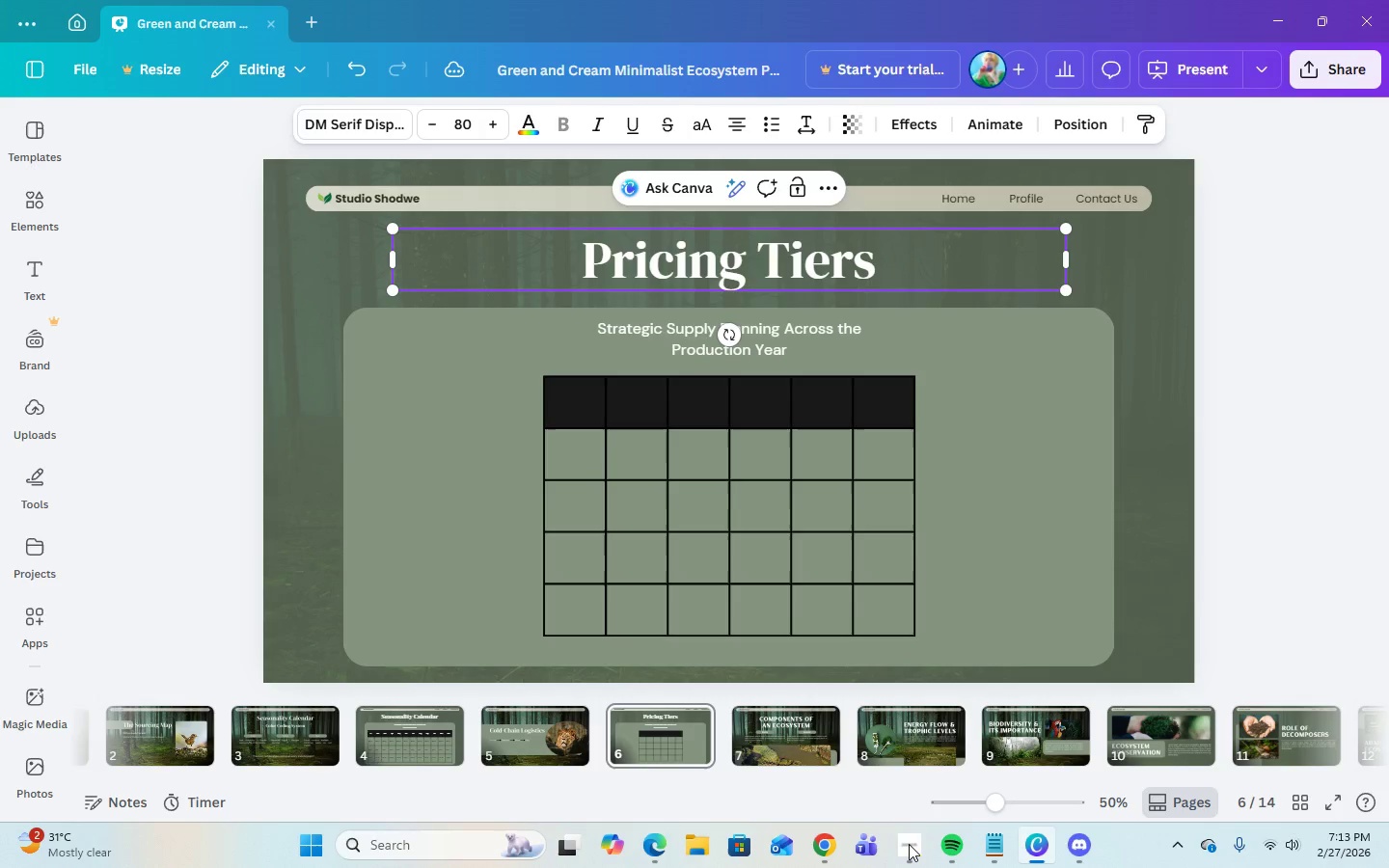 
left_click([799, 320])
 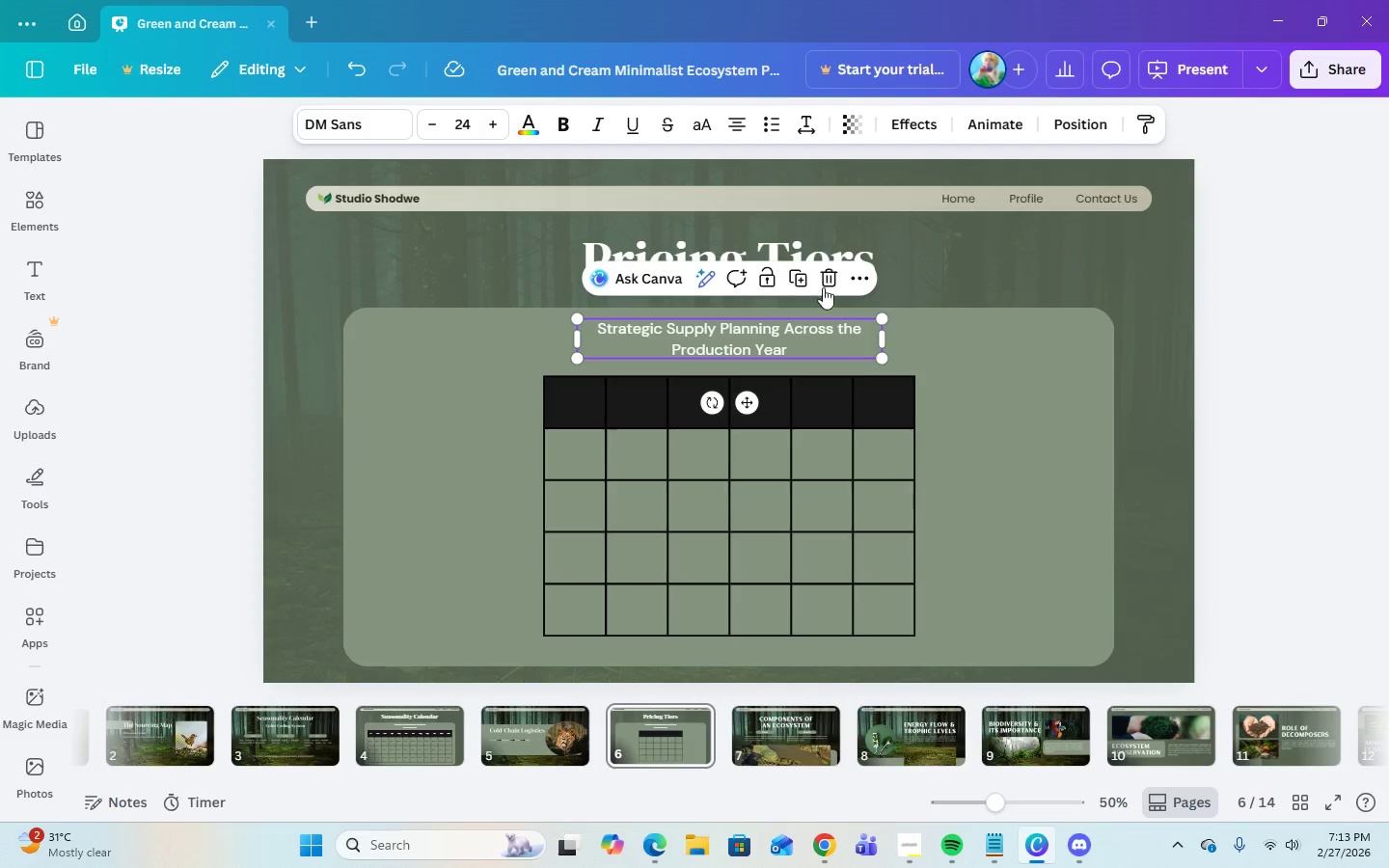 
left_click([824, 285])
 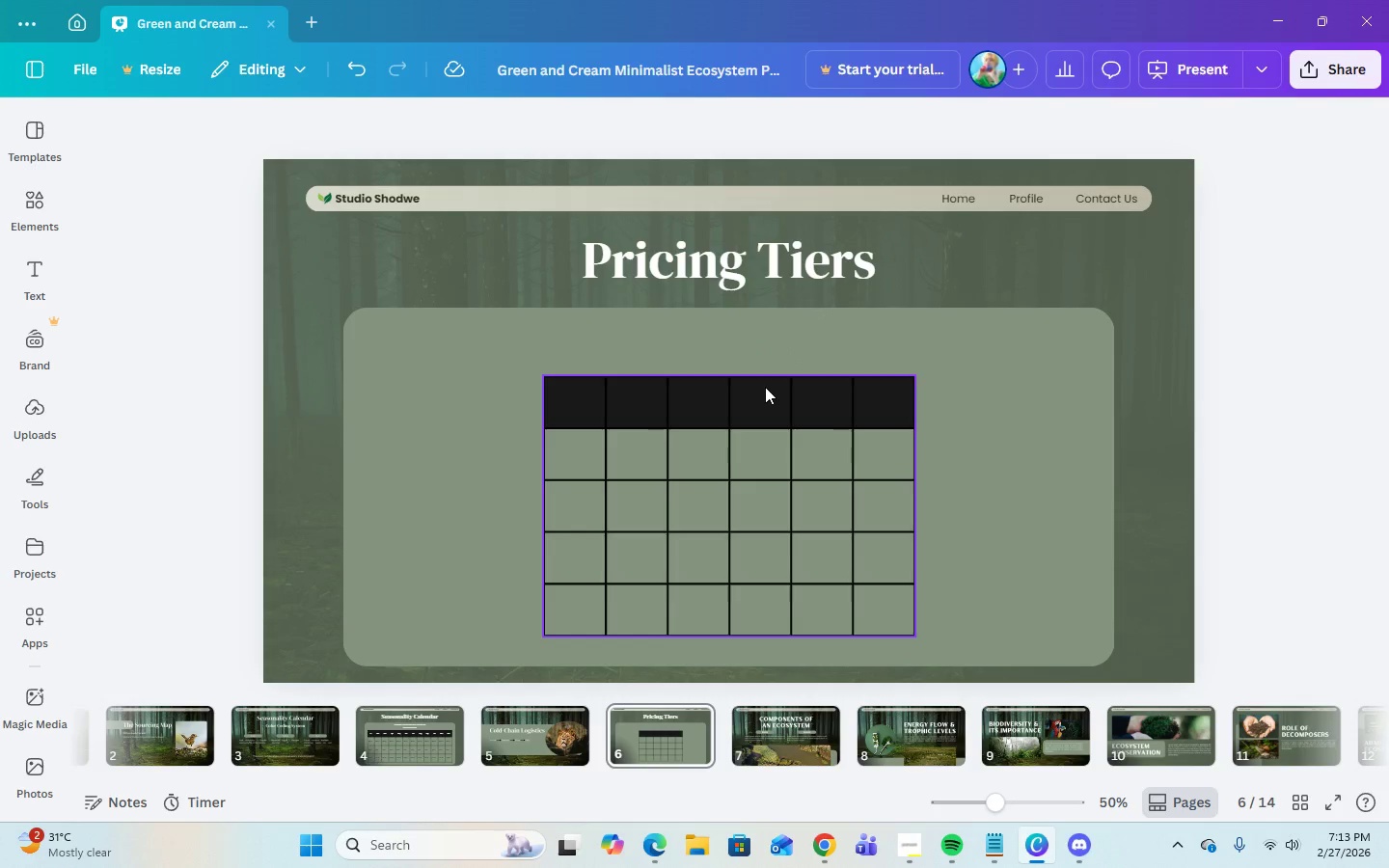 
left_click_drag(start_coordinate=[764, 387], to_coordinate=[771, 351])
 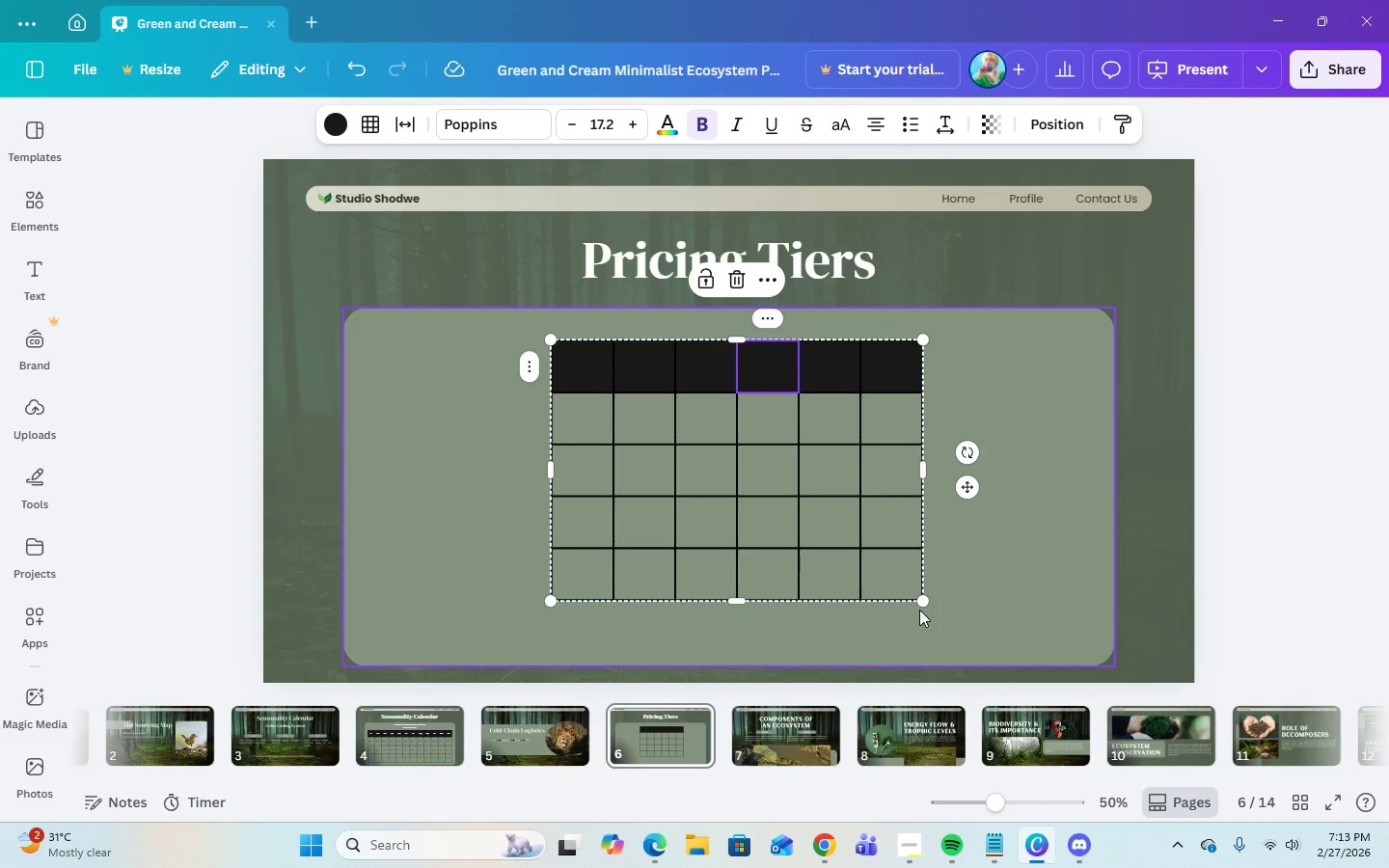 
left_click_drag(start_coordinate=[921, 603], to_coordinate=[1069, 642])
 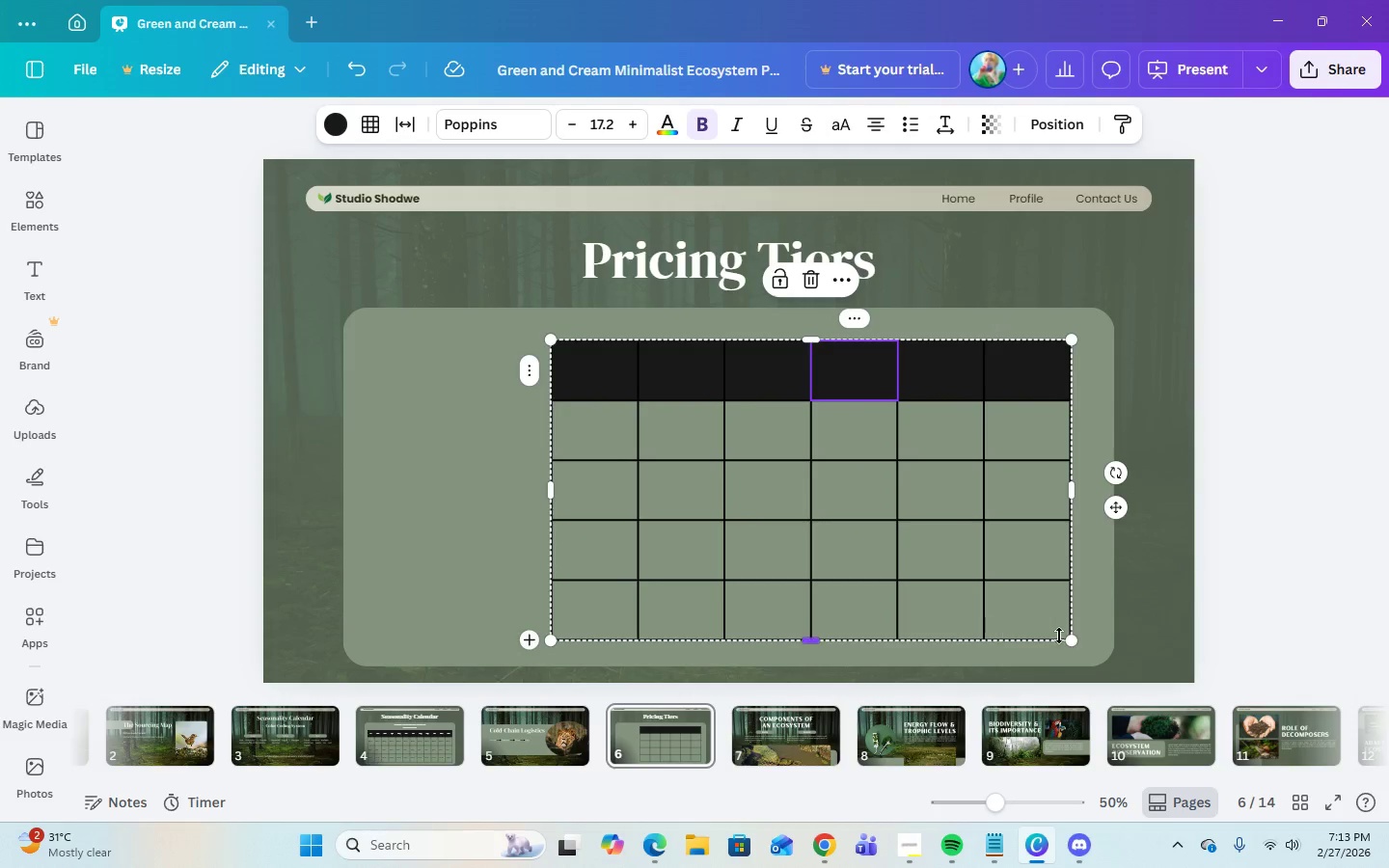 
left_click_drag(start_coordinate=[1072, 636], to_coordinate=[1066, 634])
 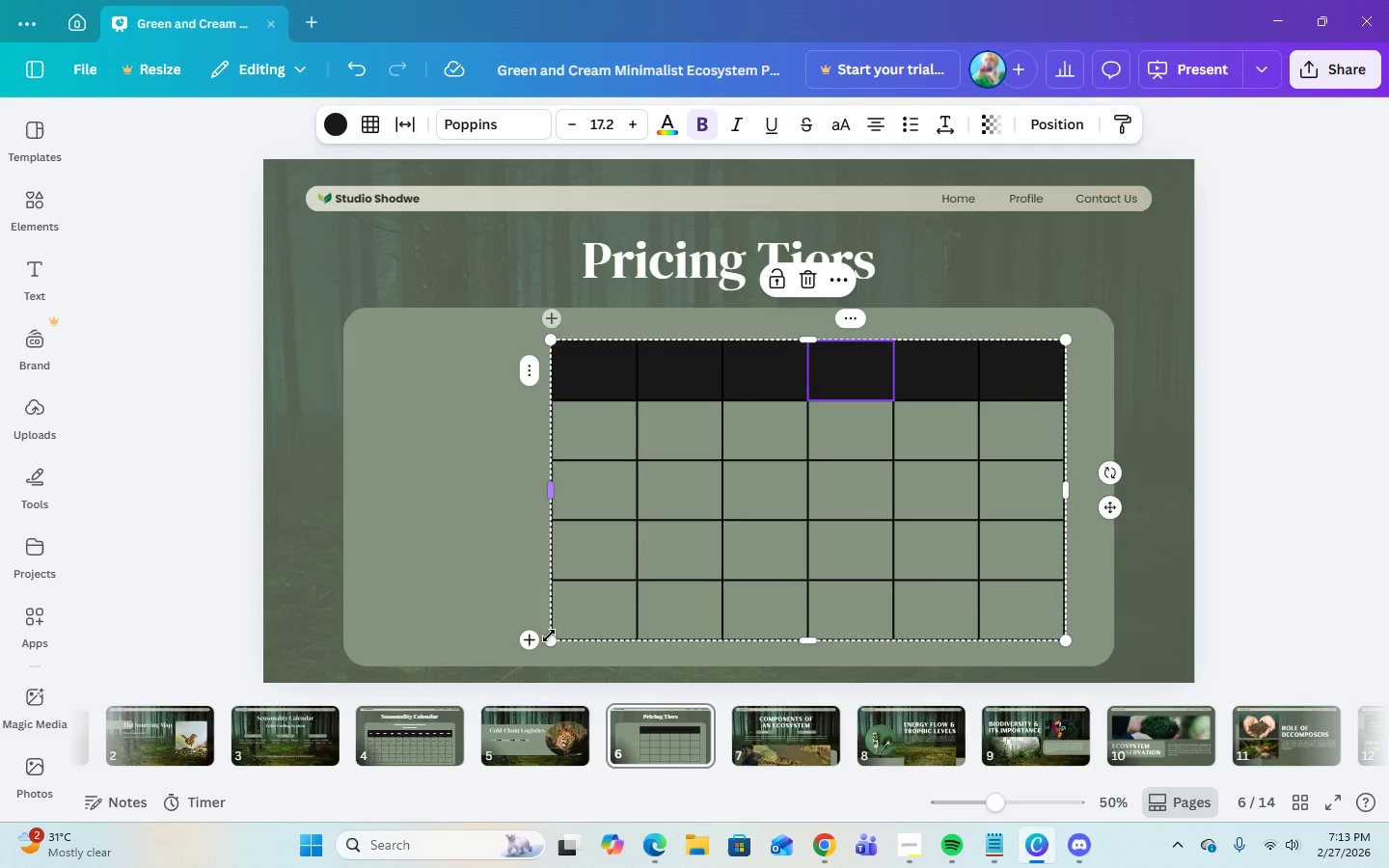 
left_click_drag(start_coordinate=[549, 636], to_coordinate=[387, 637])
 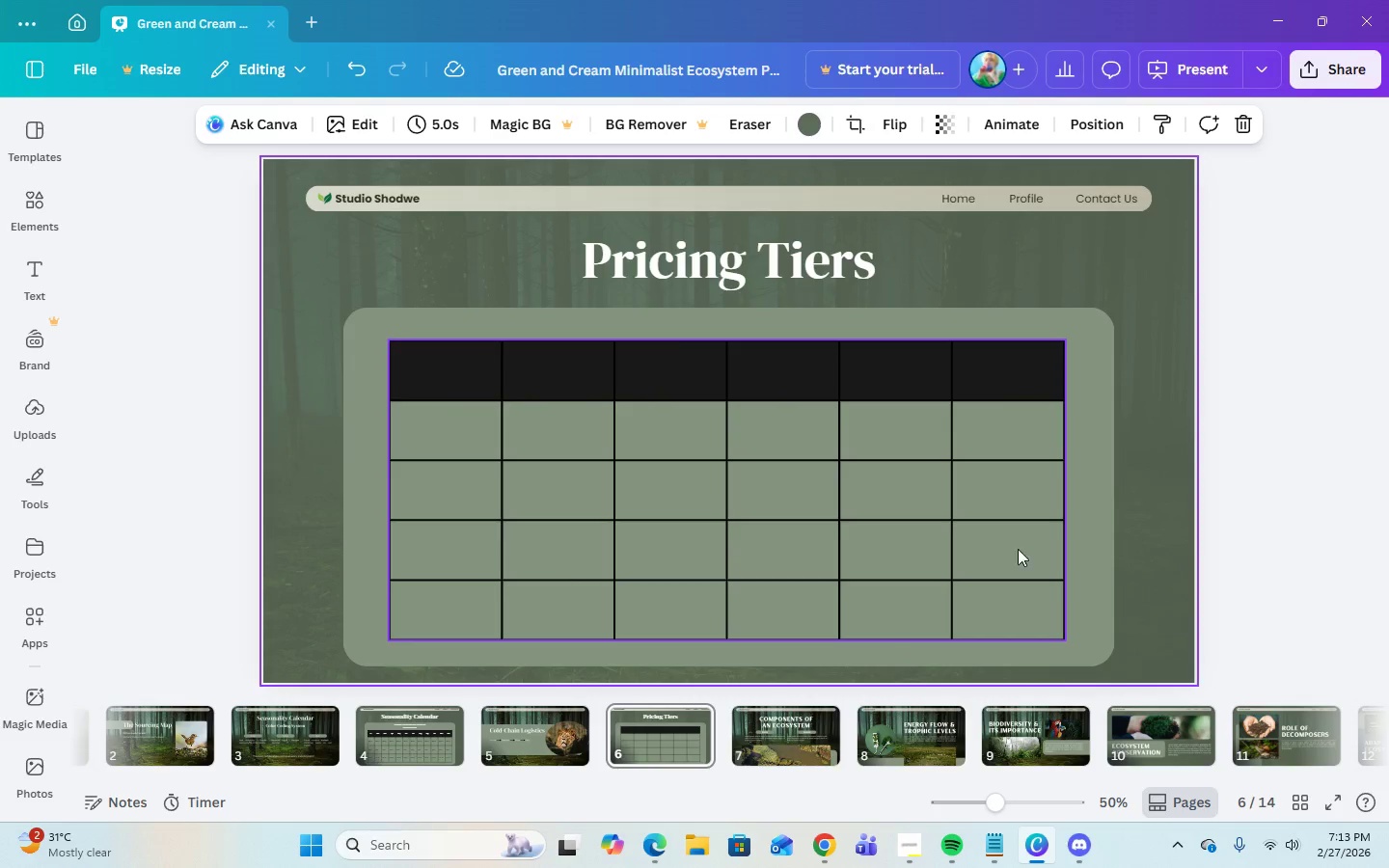 
wait(5.02)
 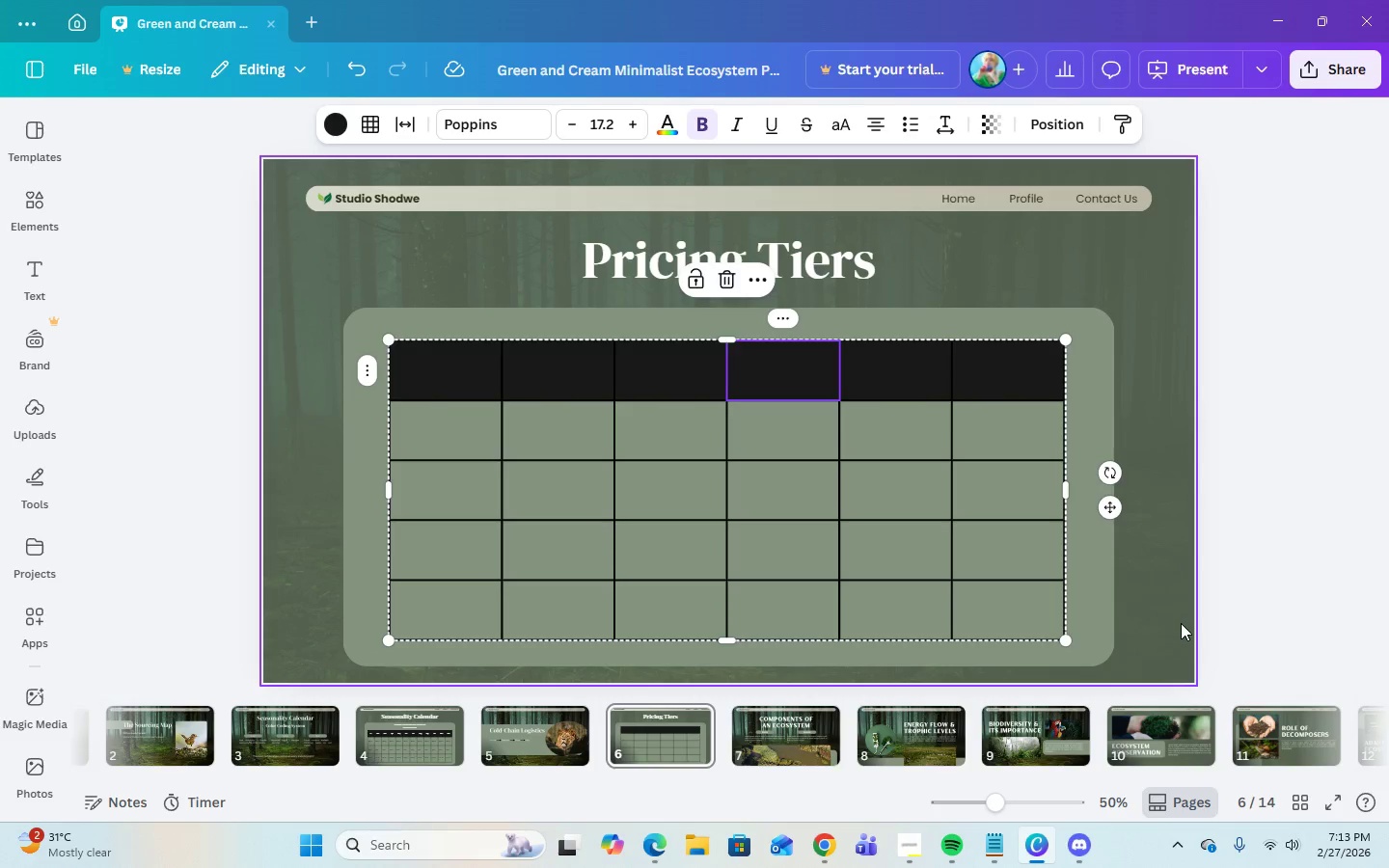 
left_click([990, 845])
 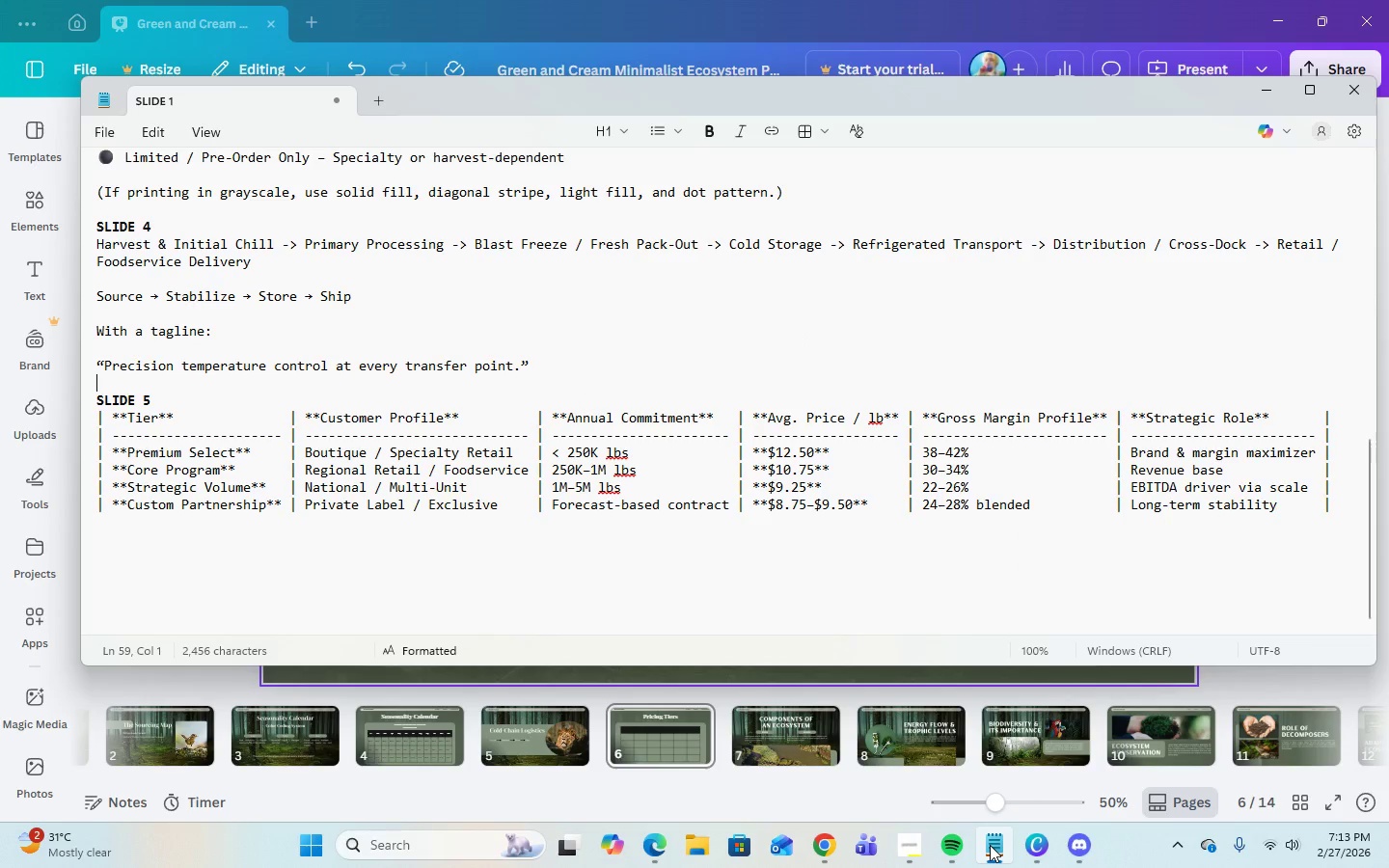 
left_click([990, 845])
 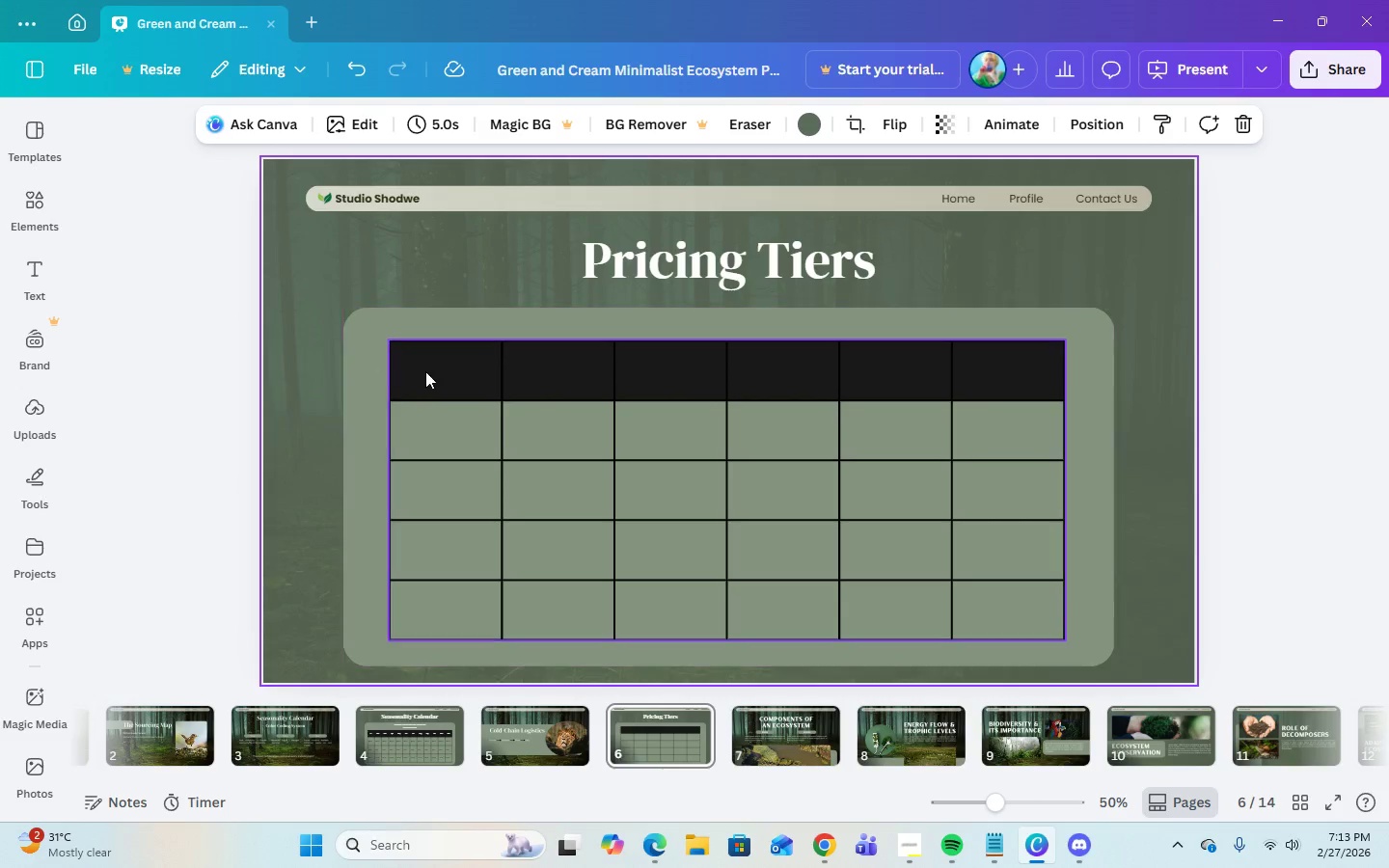 
left_click([449, 383])
 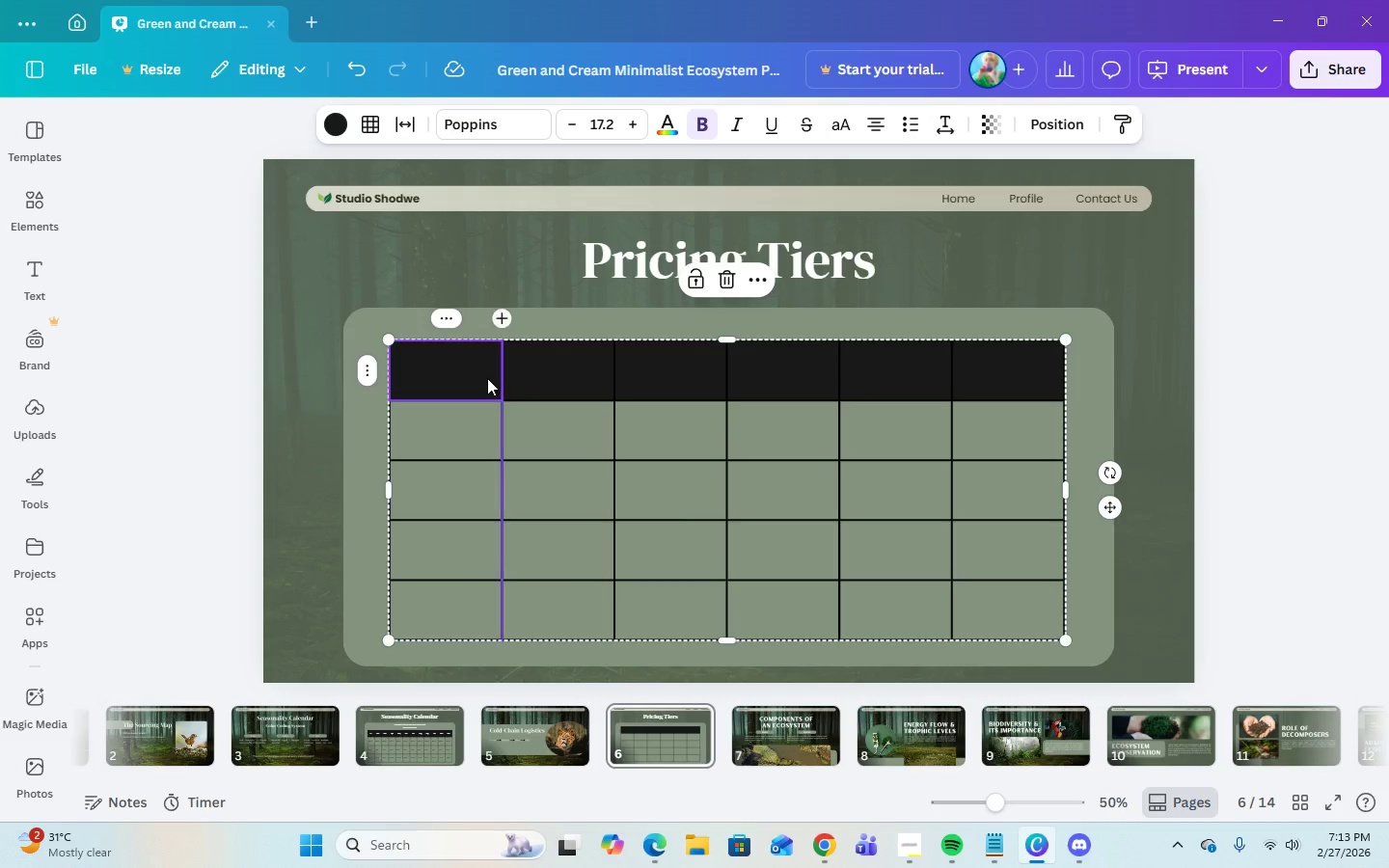 
type(Tier)
 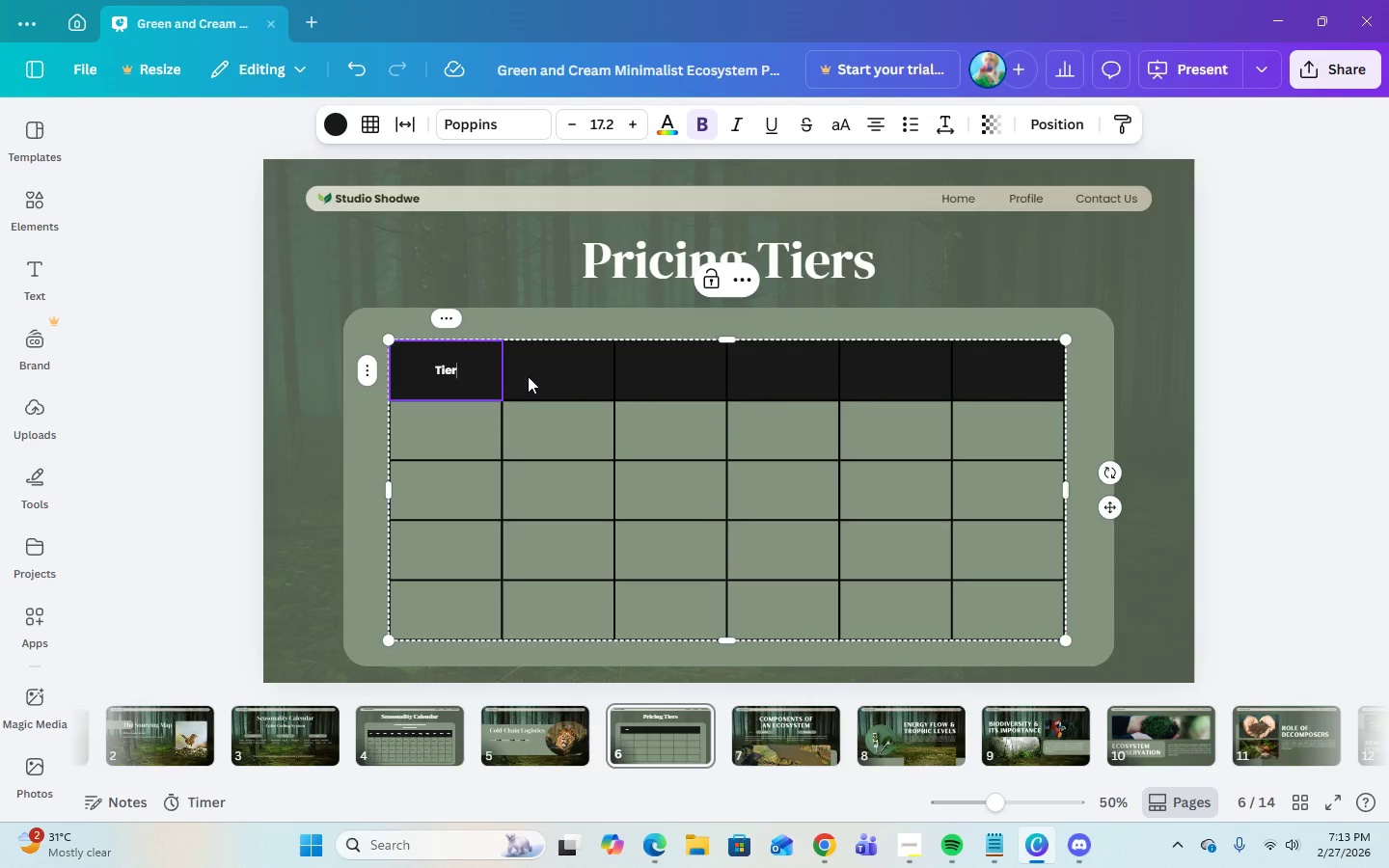 
key(ArrowRight)
 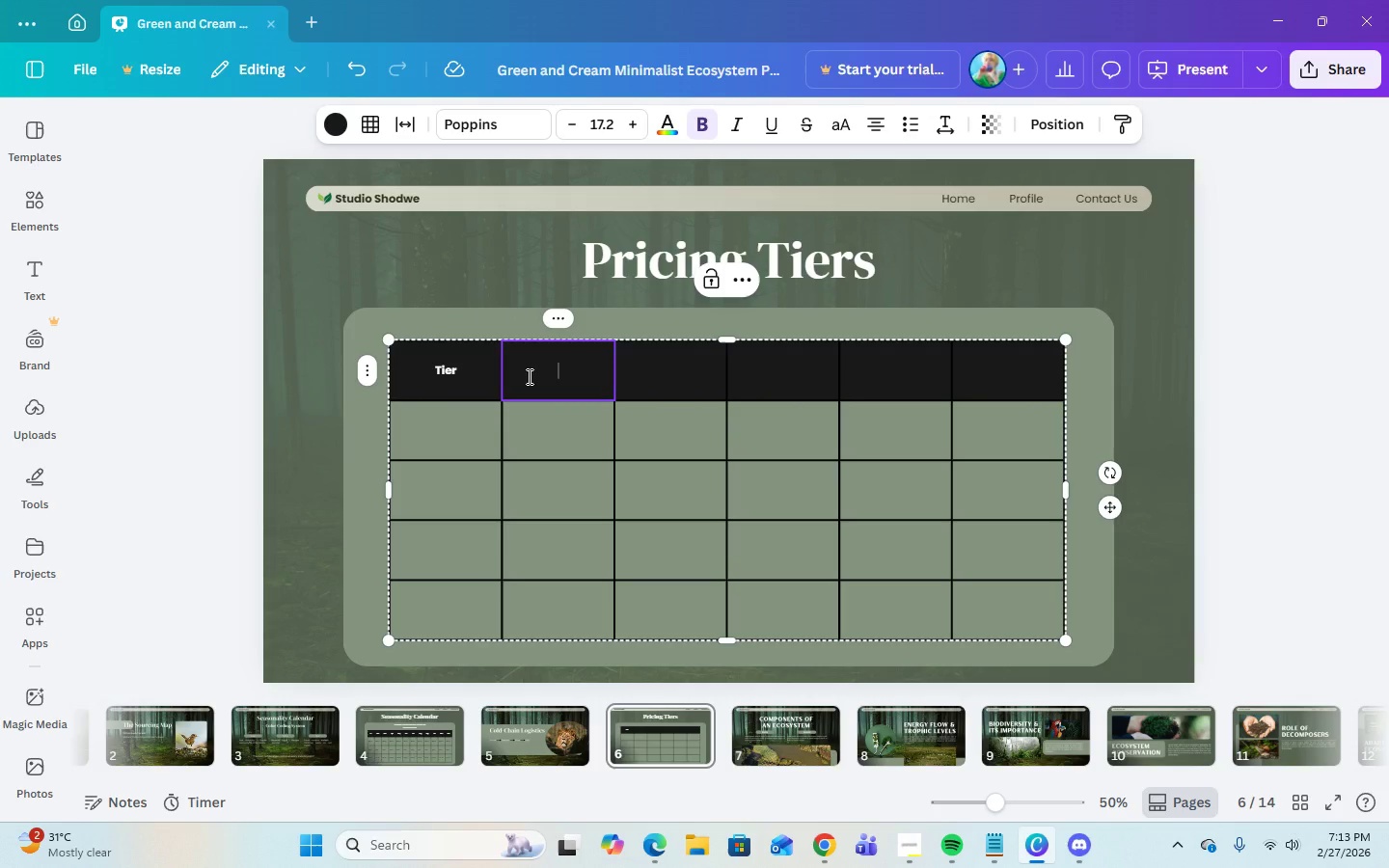 
type(Customer)
 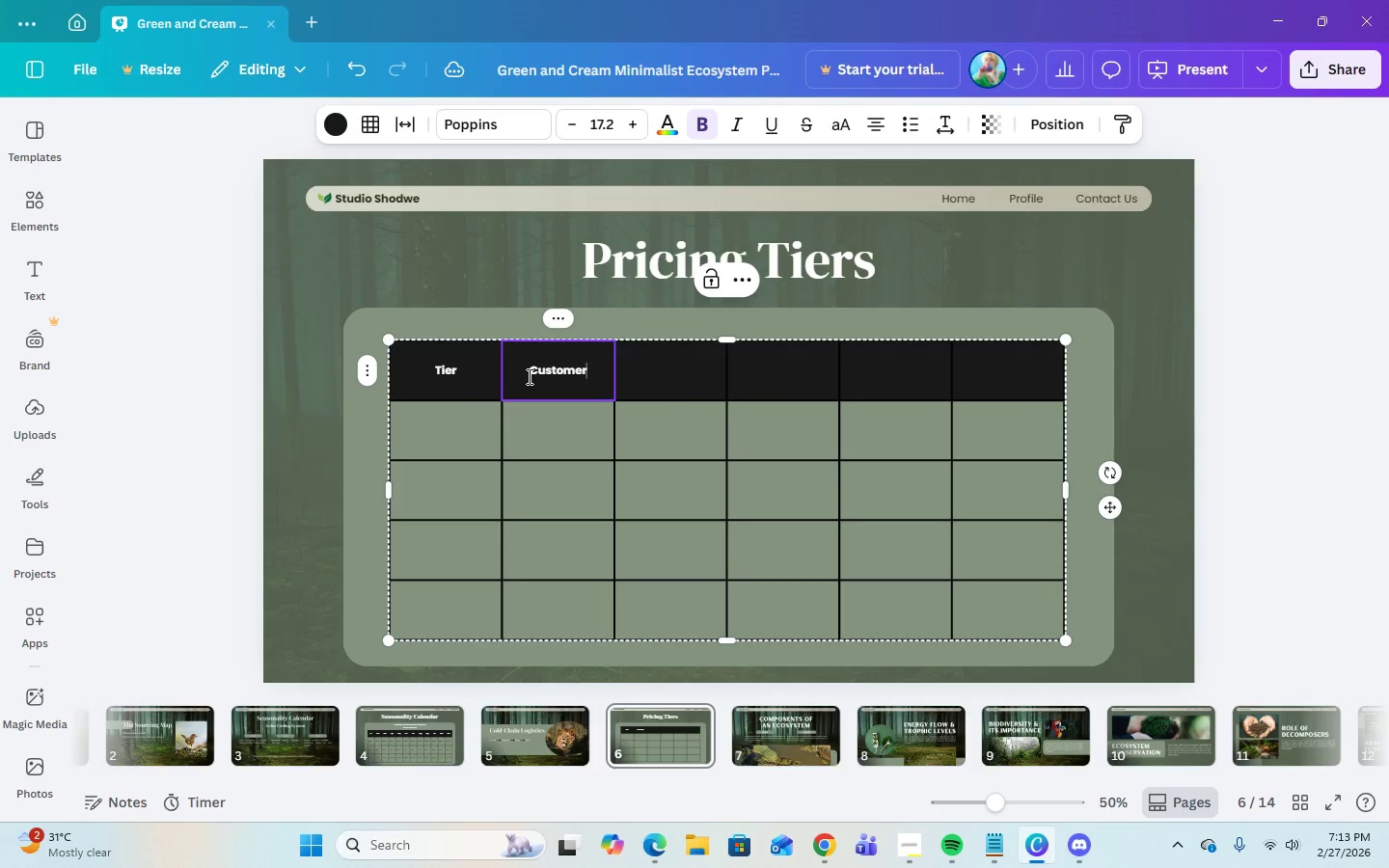 
key(Enter)
 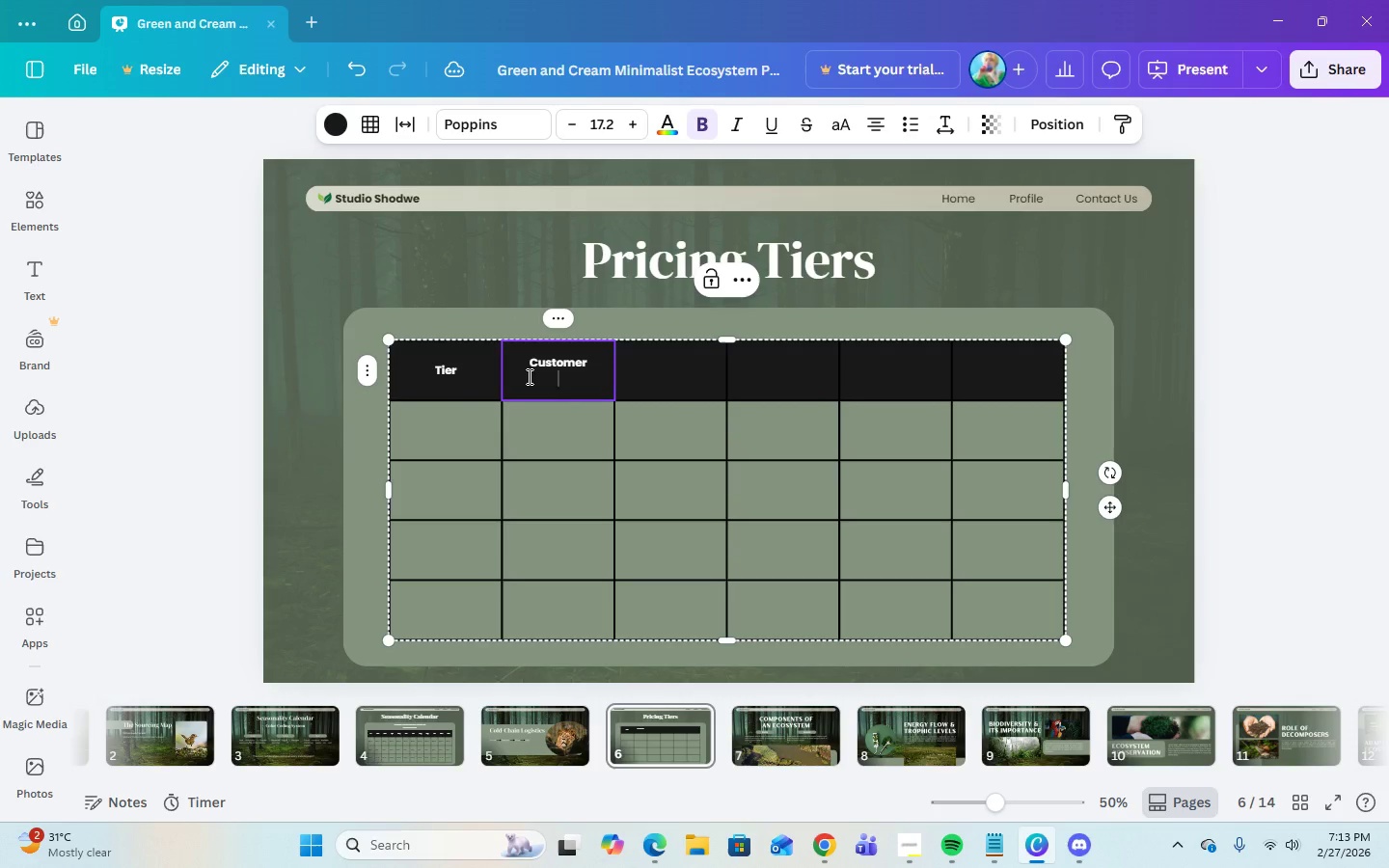 
type(Profile)
 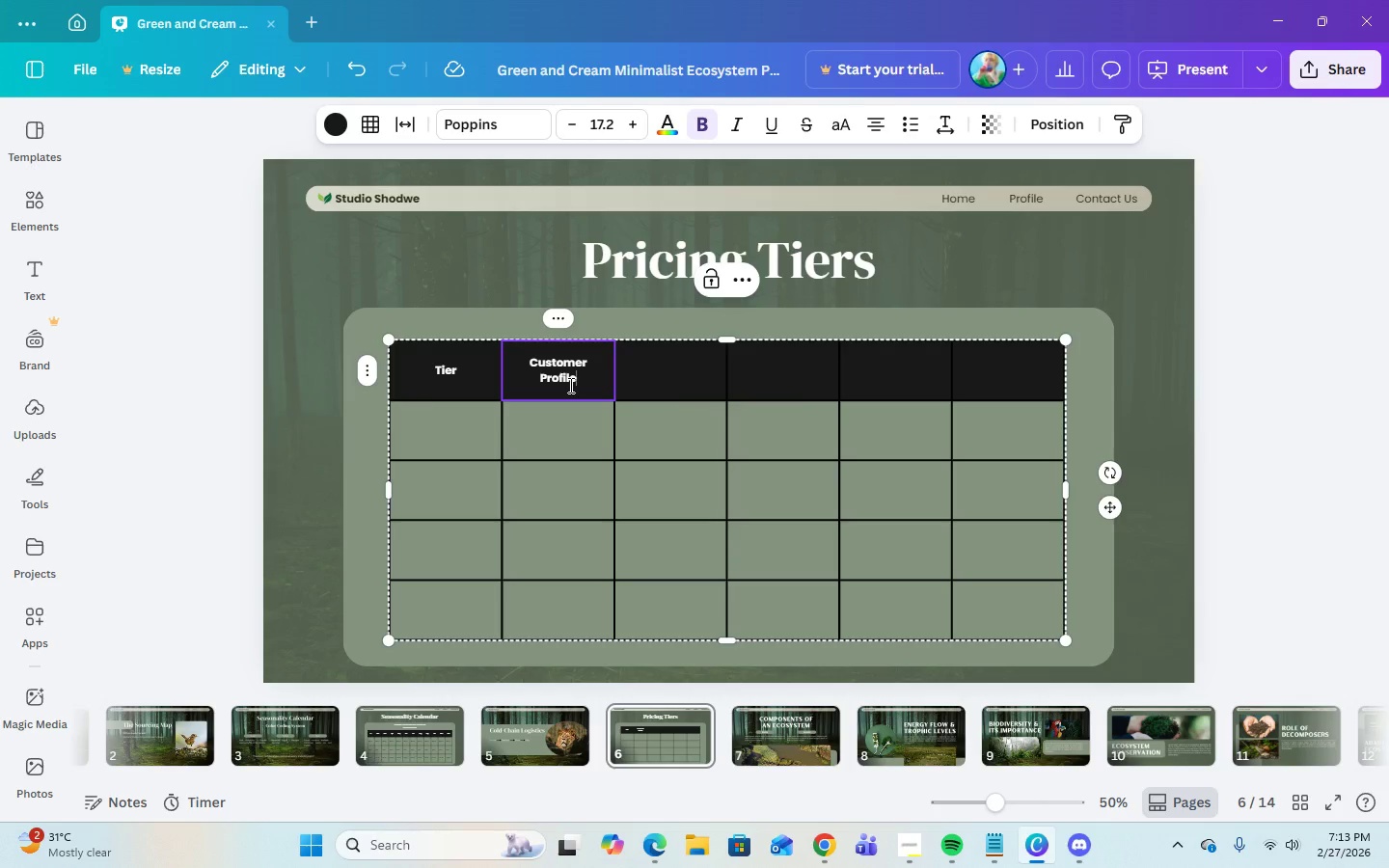 
key(ArrowRight)
 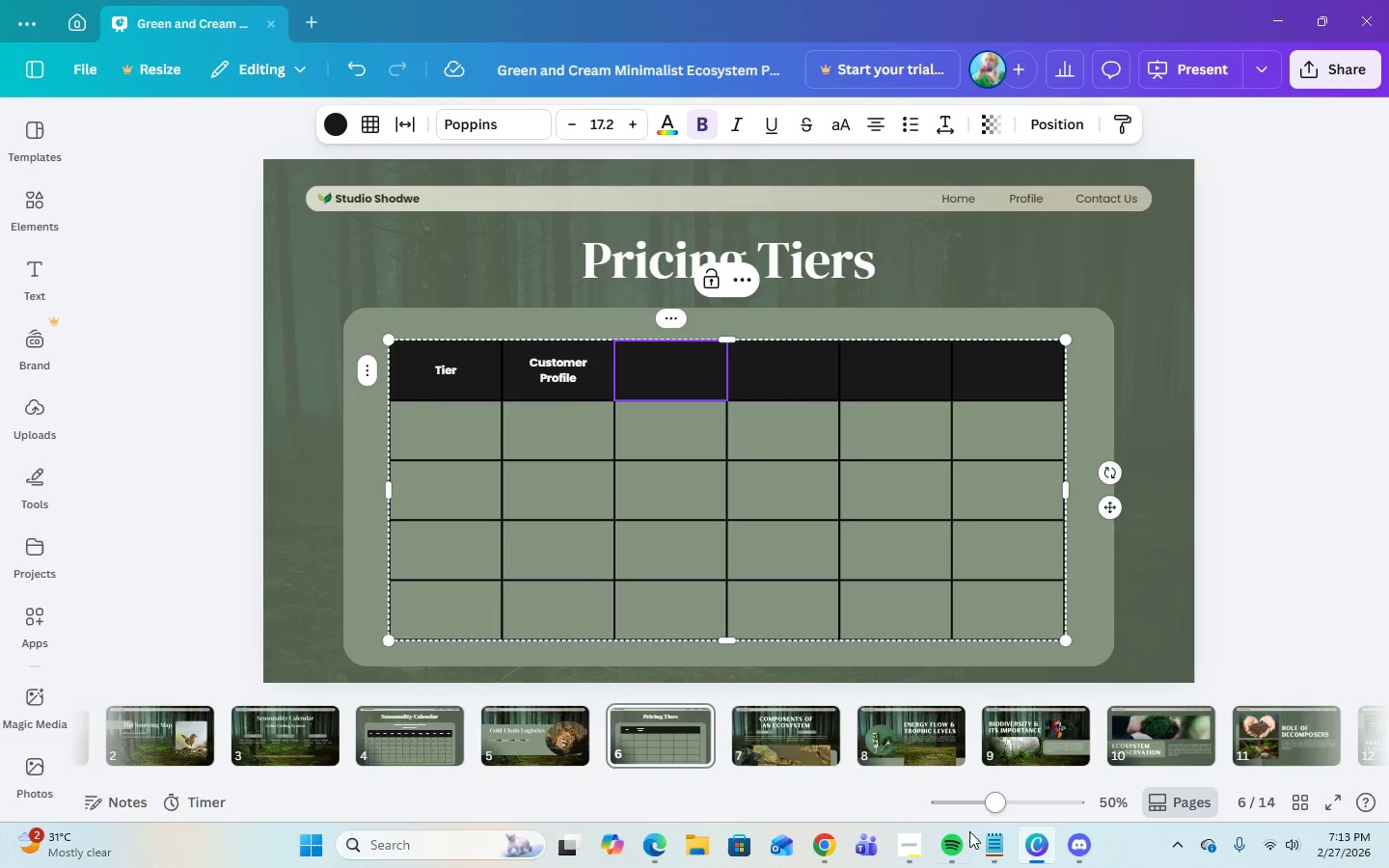 
left_click([979, 848])
 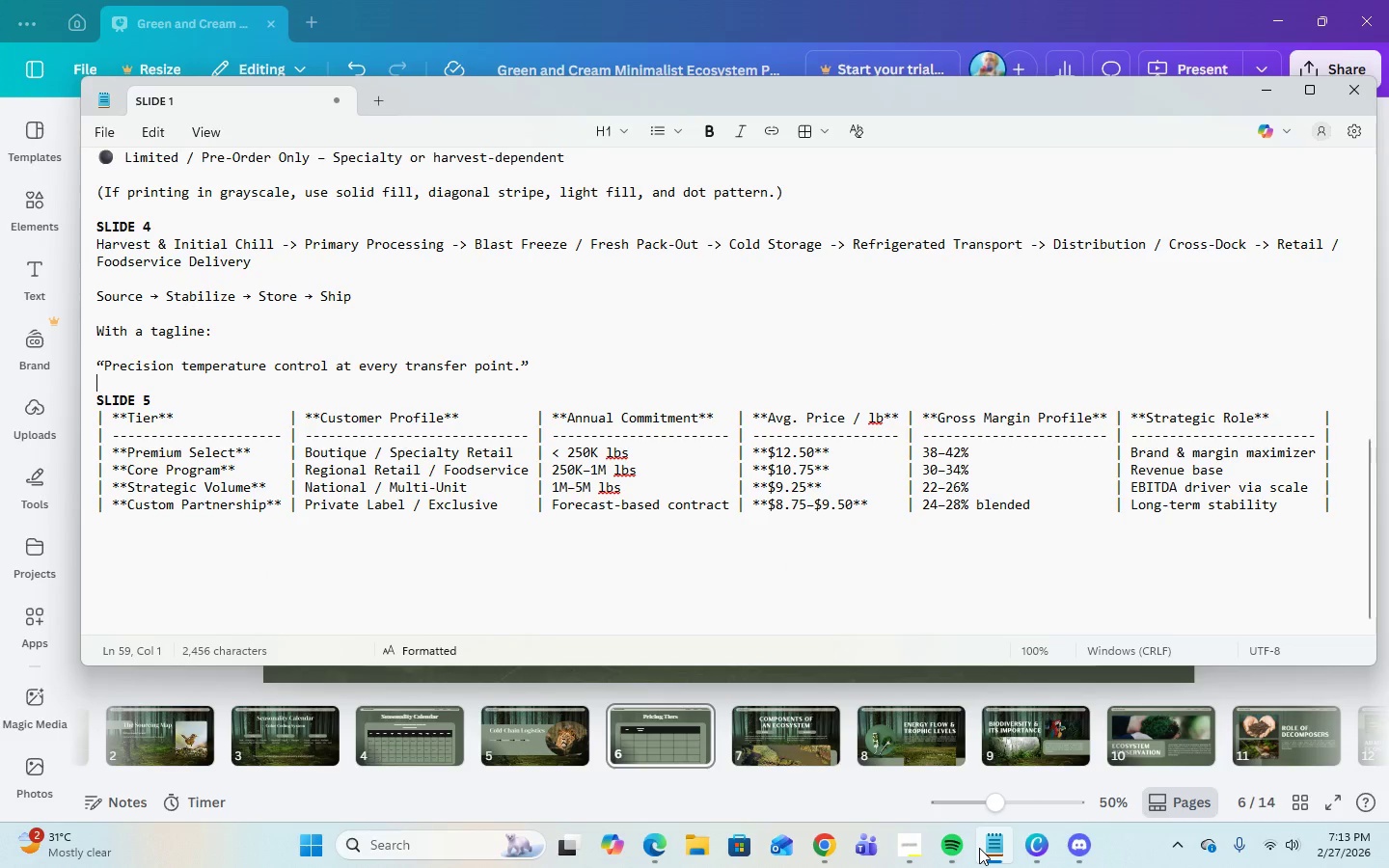 
left_click([979, 848])
 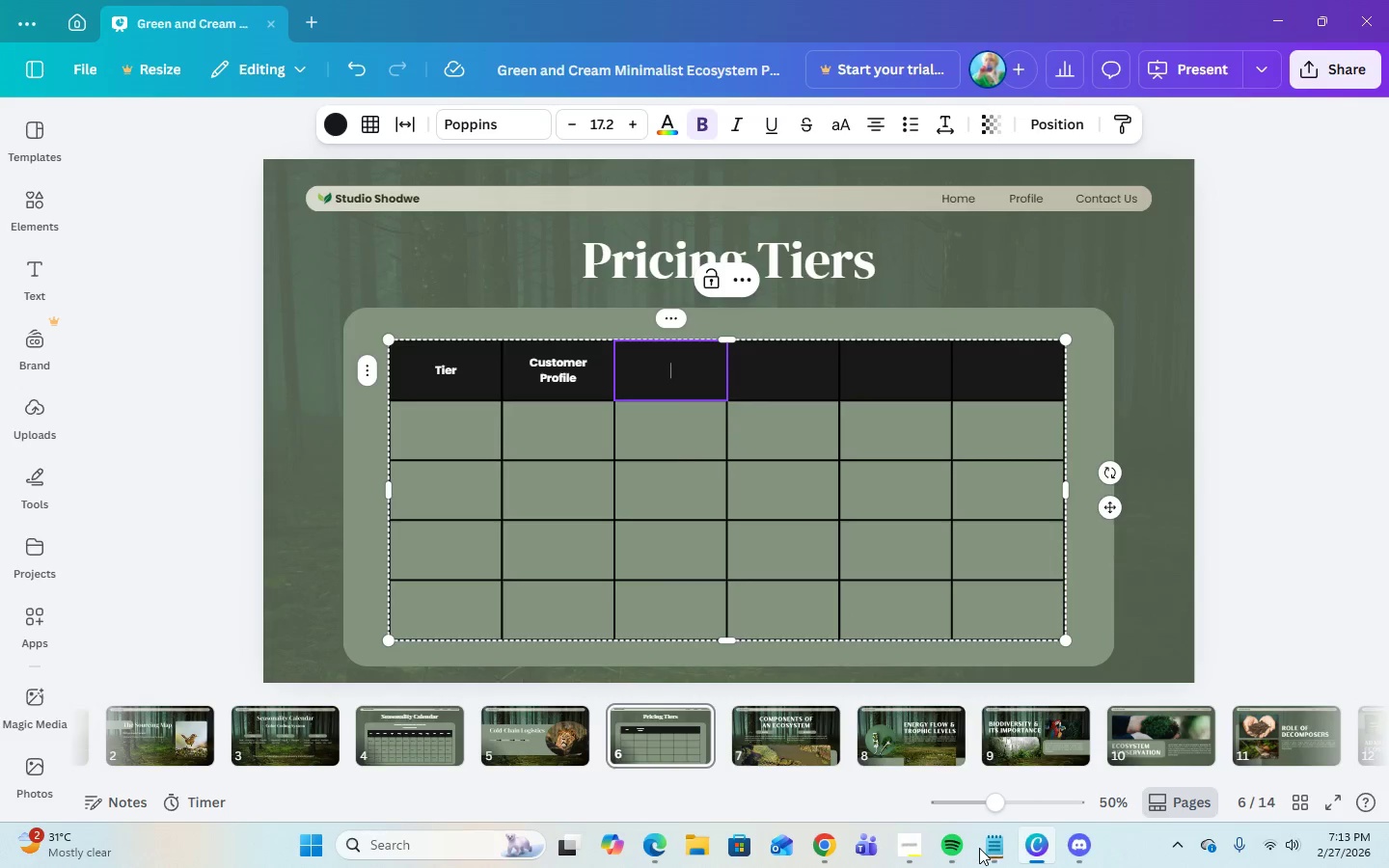 
type(Annual Commitment)
 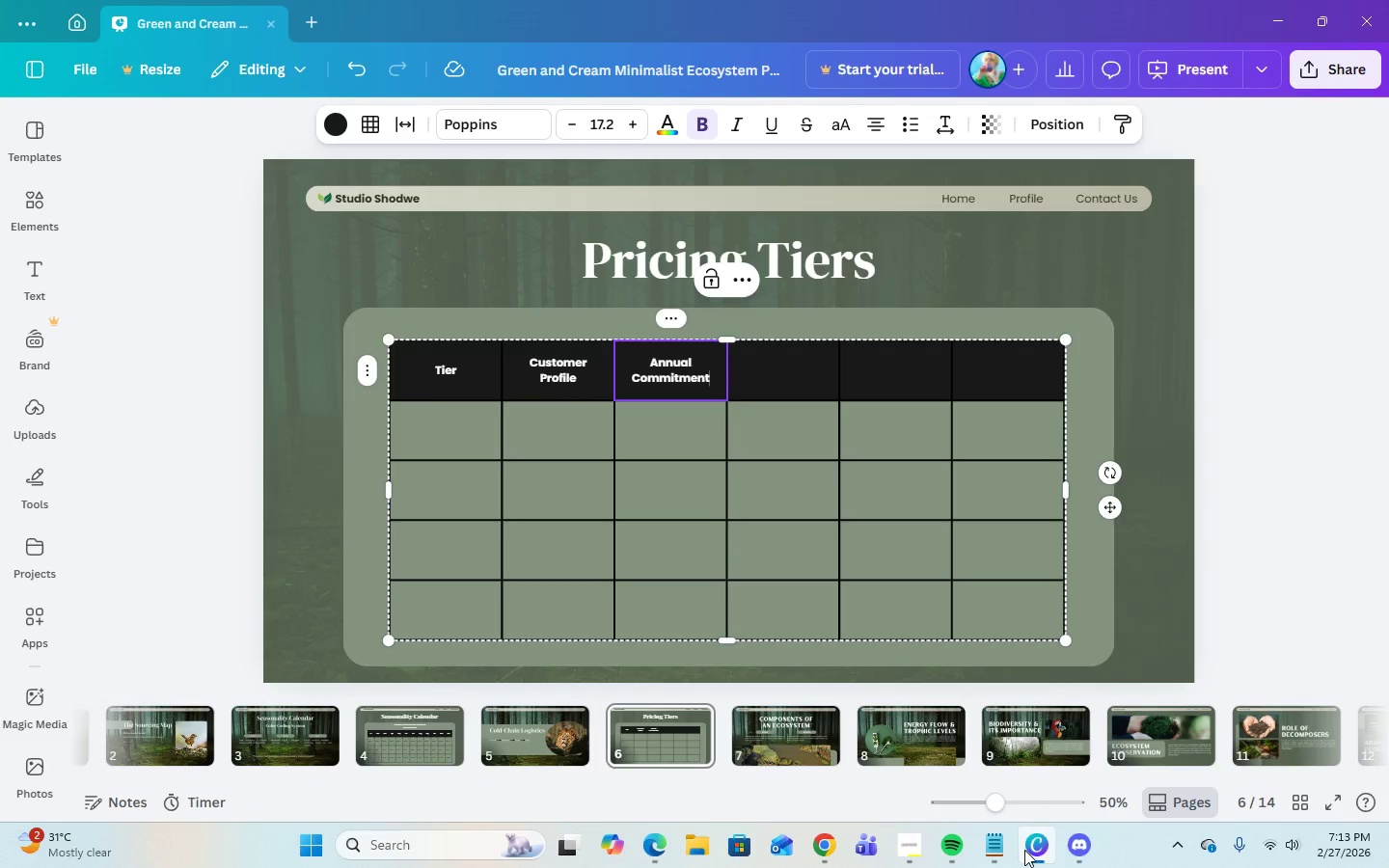 
left_click([1010, 848])
 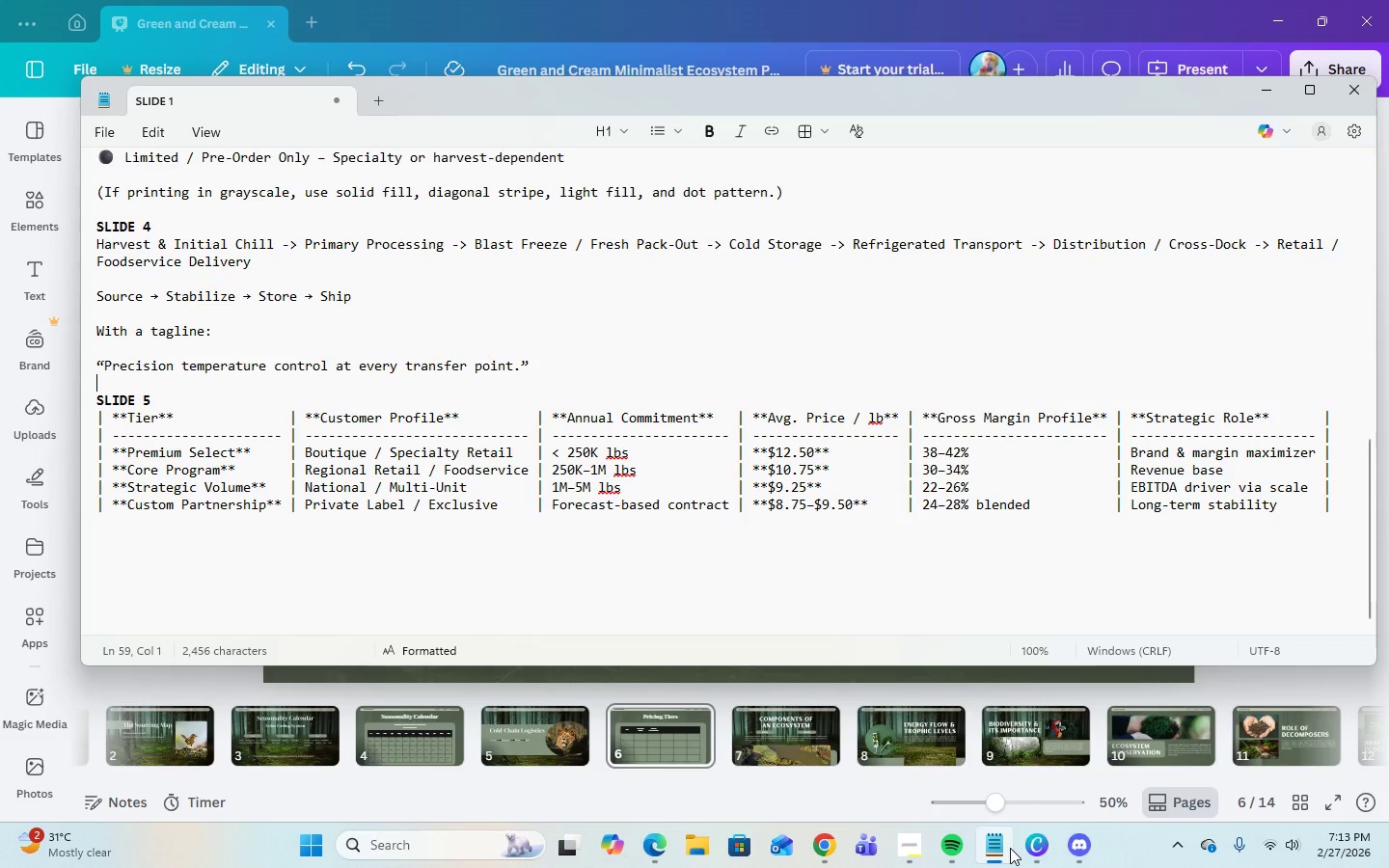 
left_click([1010, 848])
 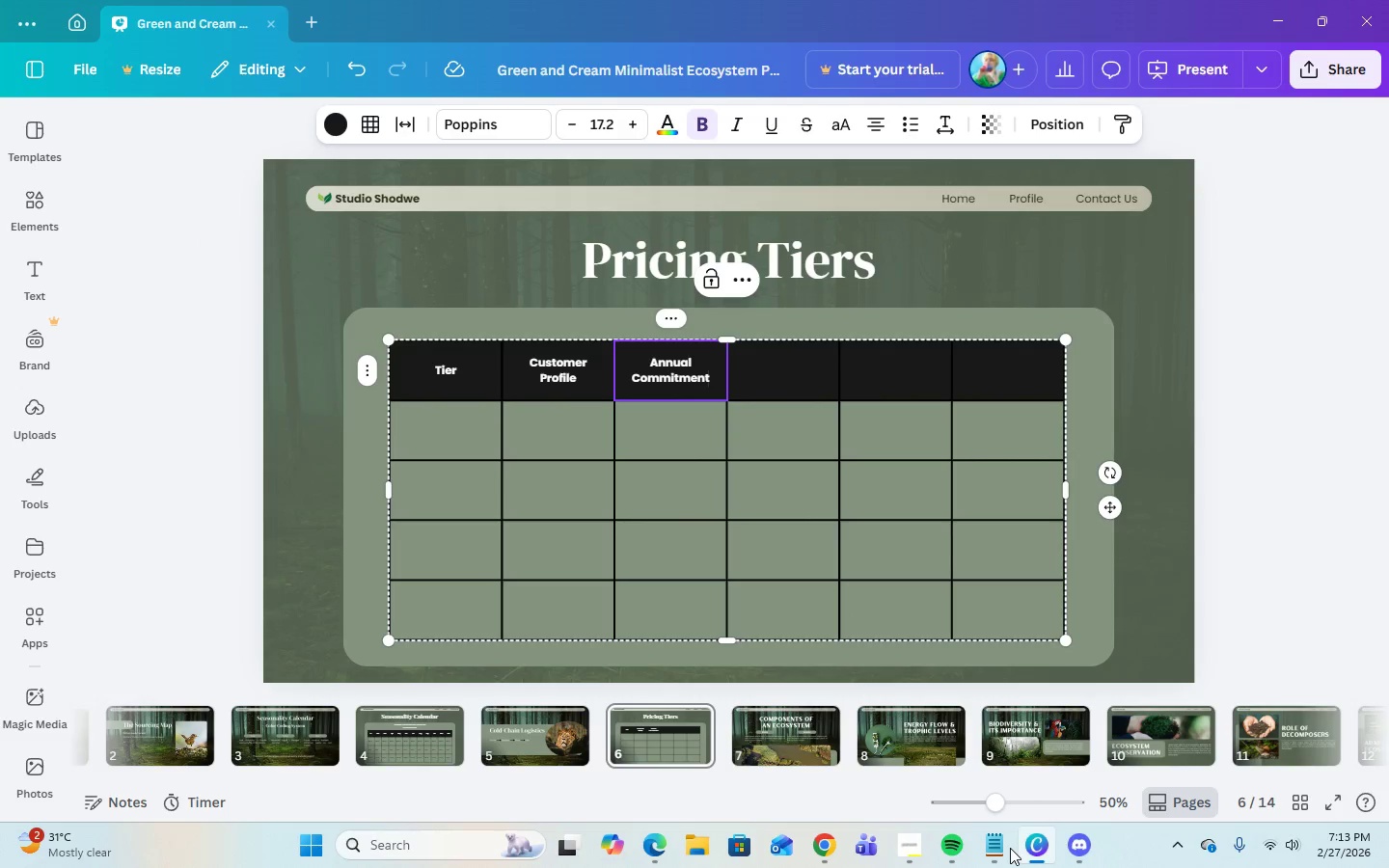 
key(ArrowRight)
 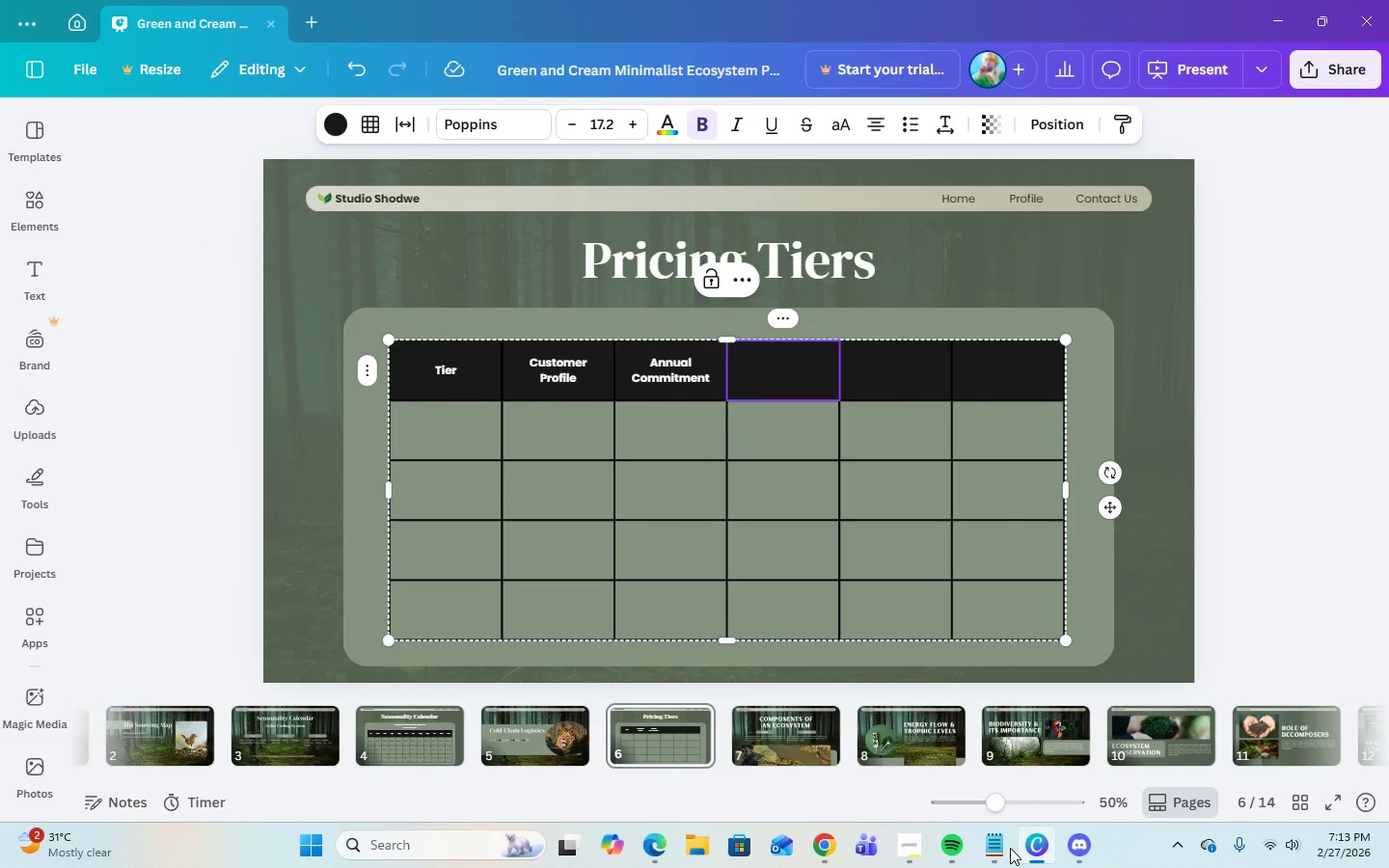 
left_click([1010, 848])
 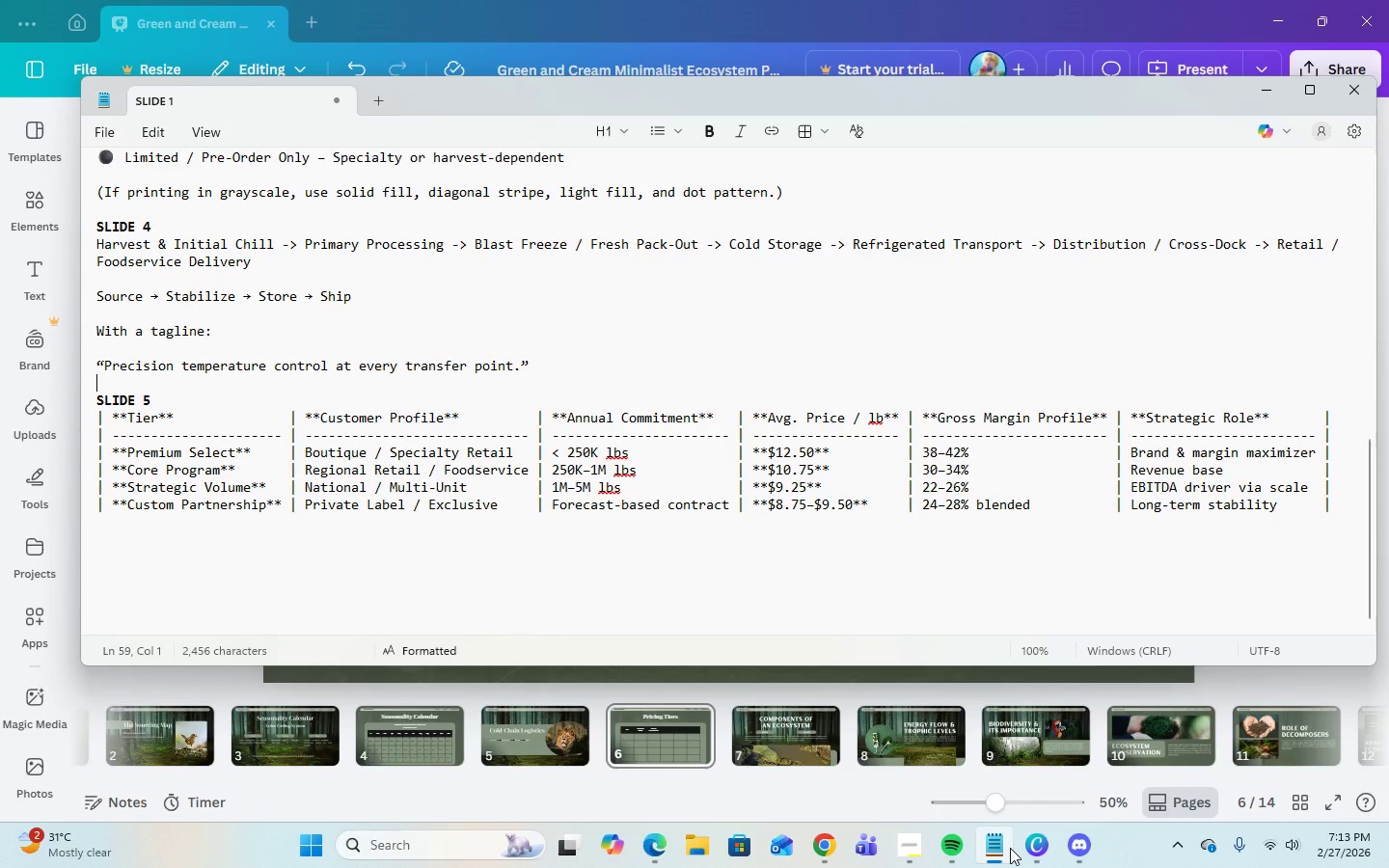 
left_click([1010, 848])
 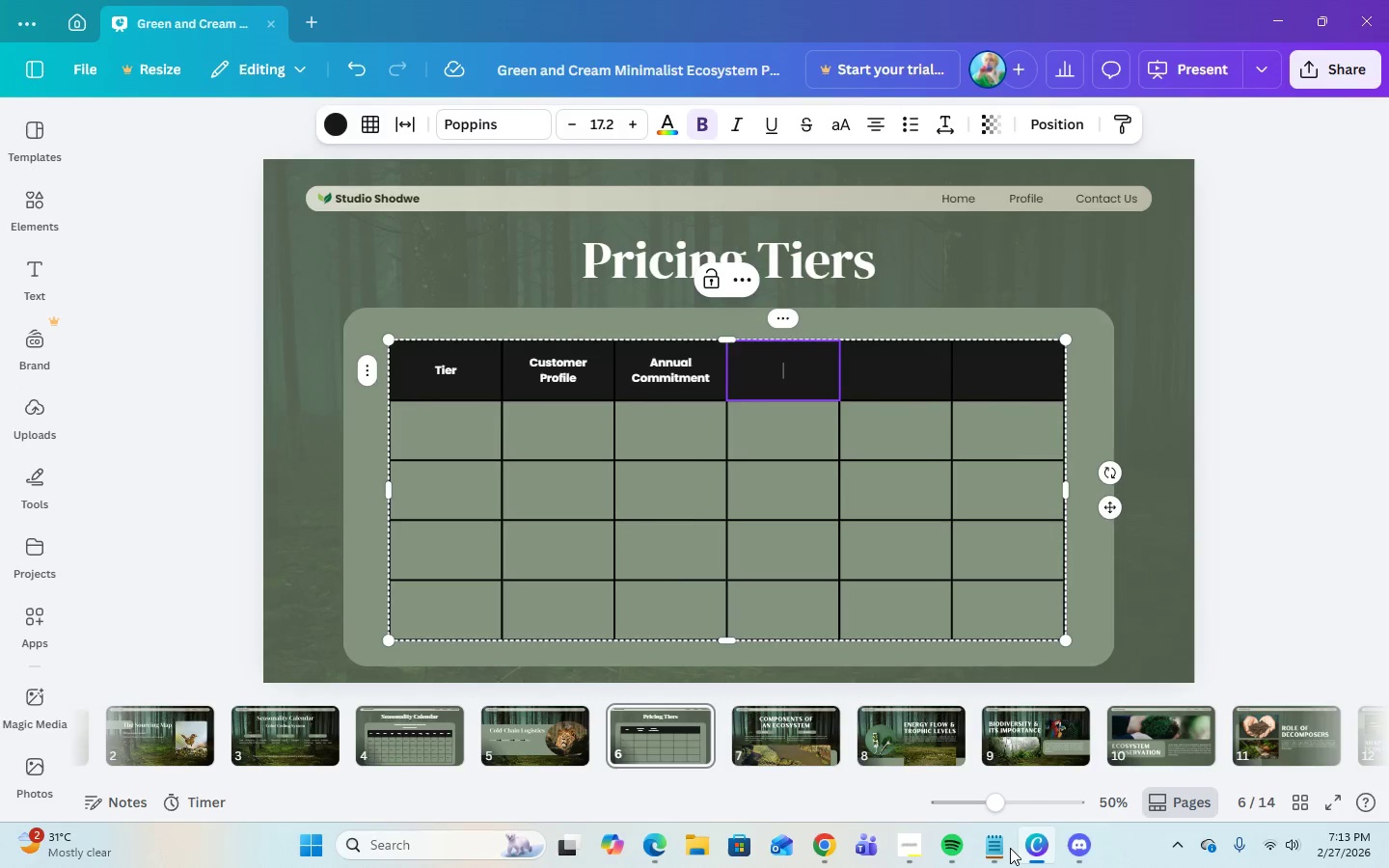 
type(Avg.Price)
 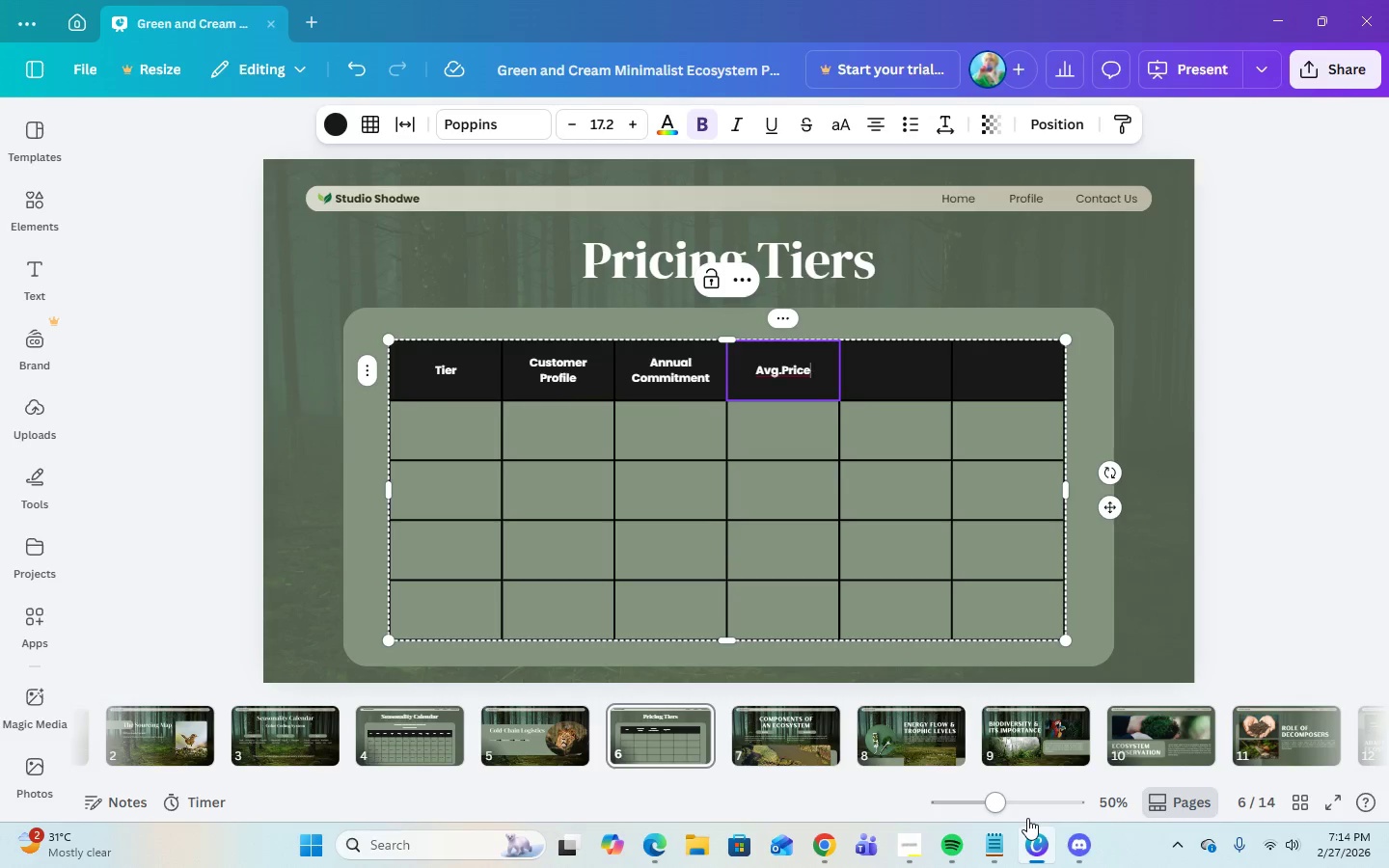 
left_click([995, 843])
 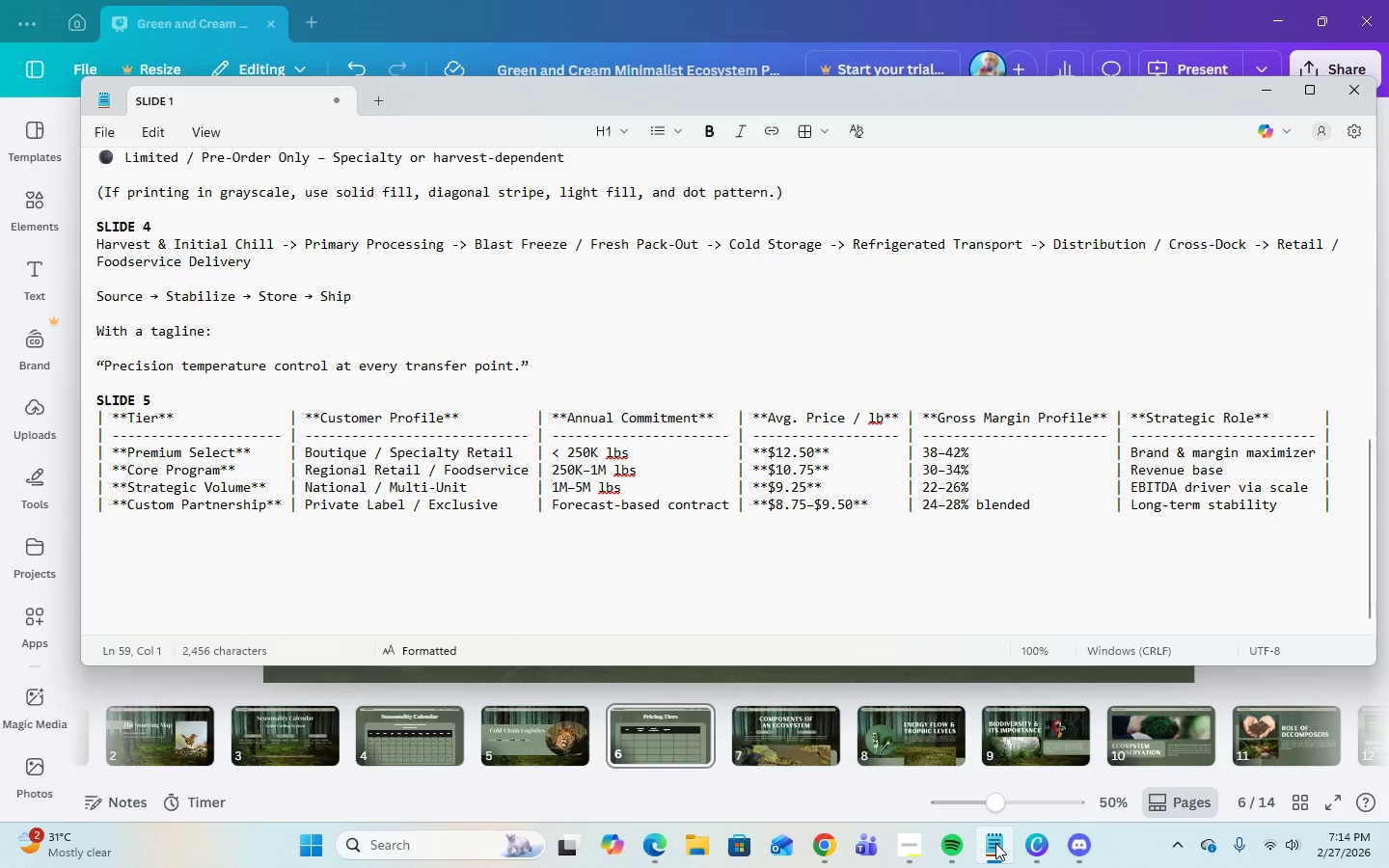 
left_click([995, 843])
 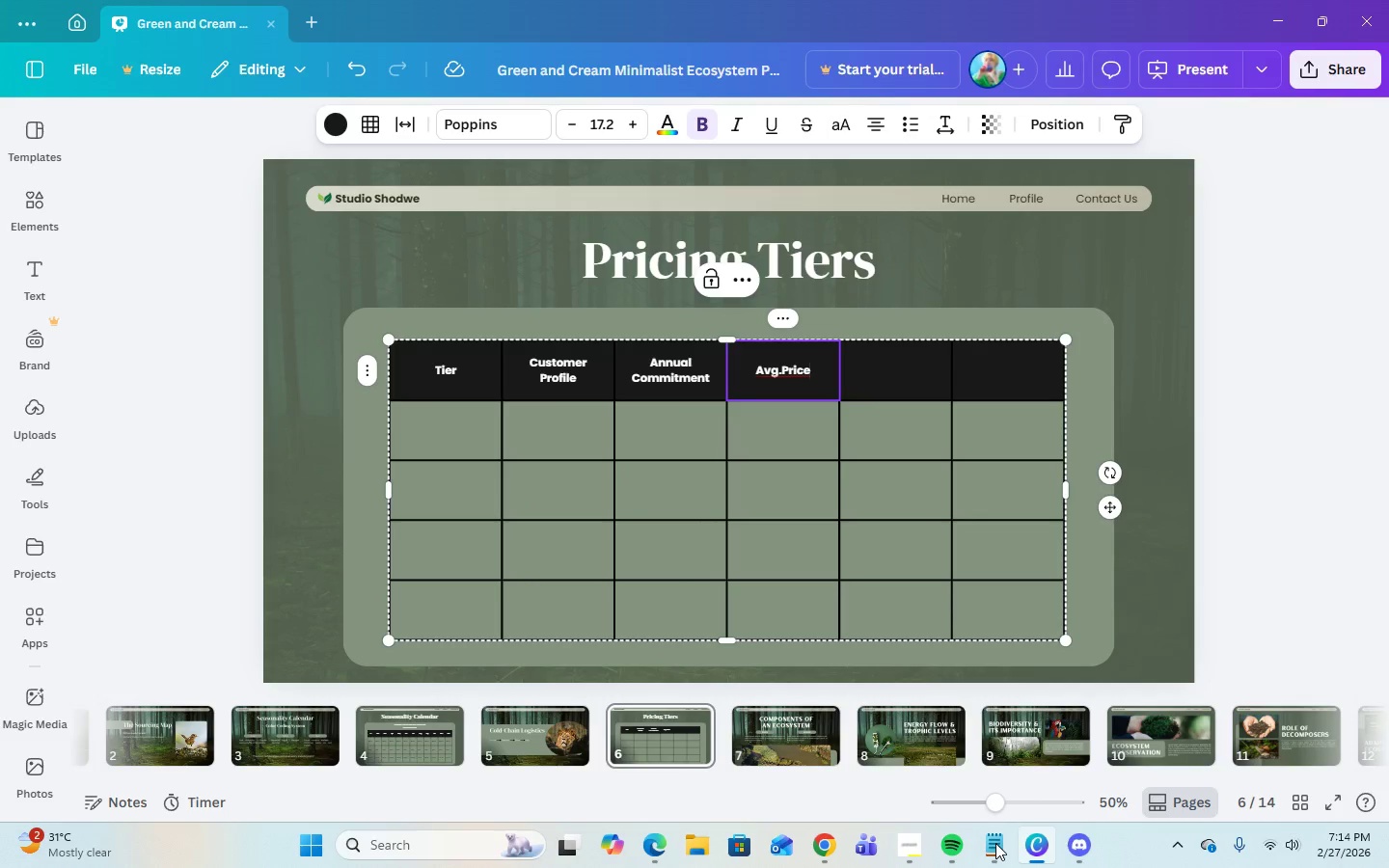 
type(/lb)
 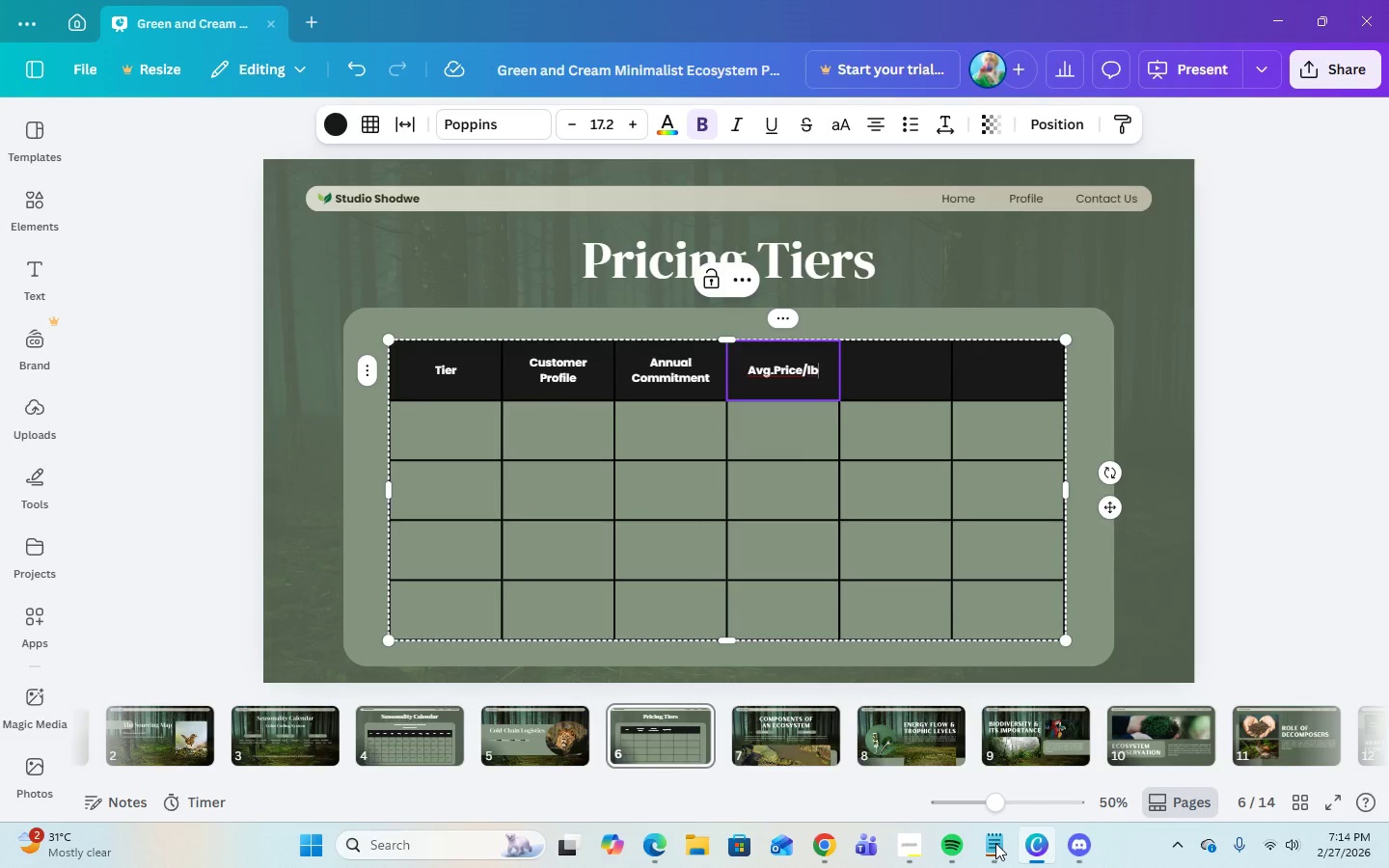 
key(ArrowRight)
 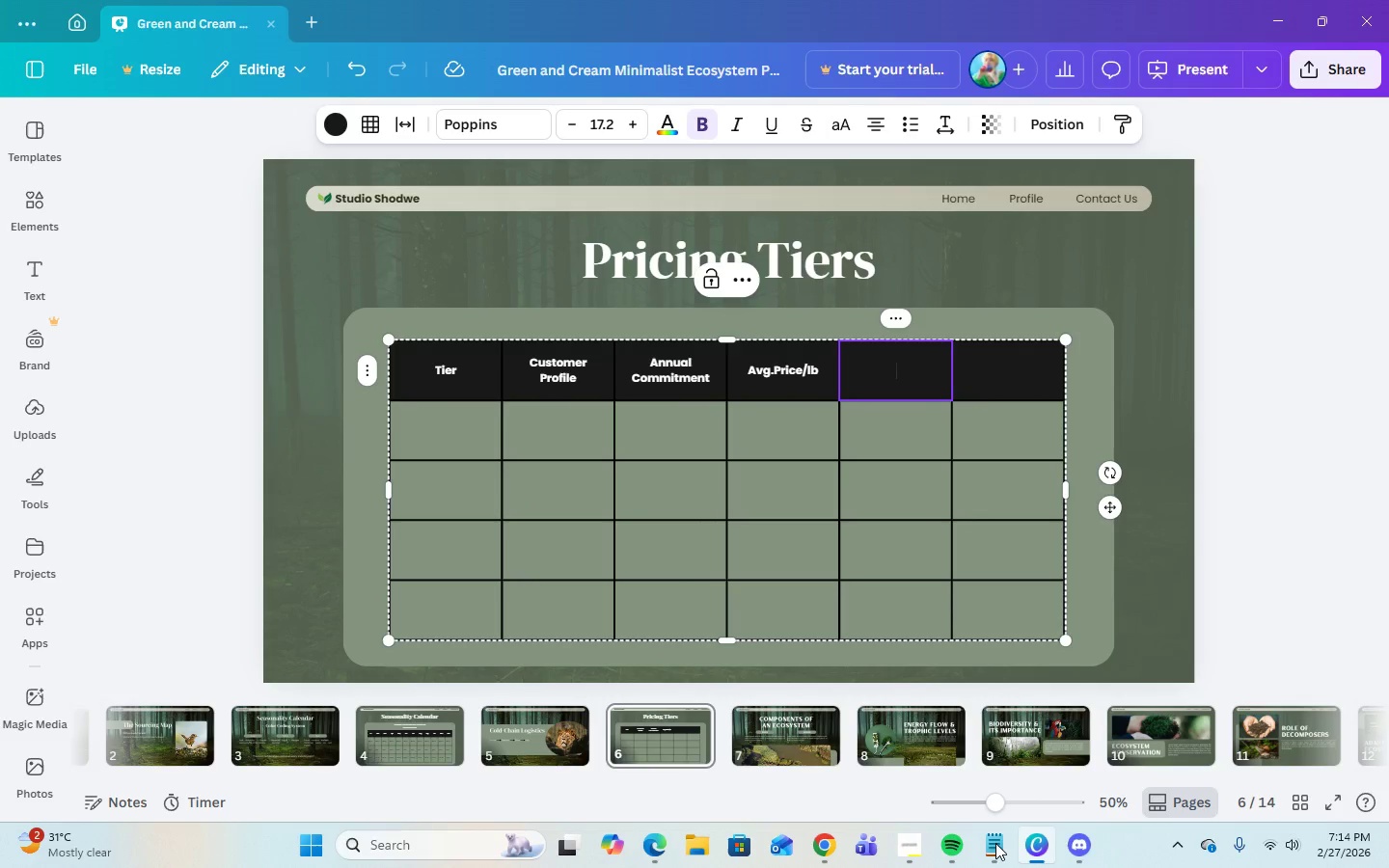 
left_click([995, 843])
 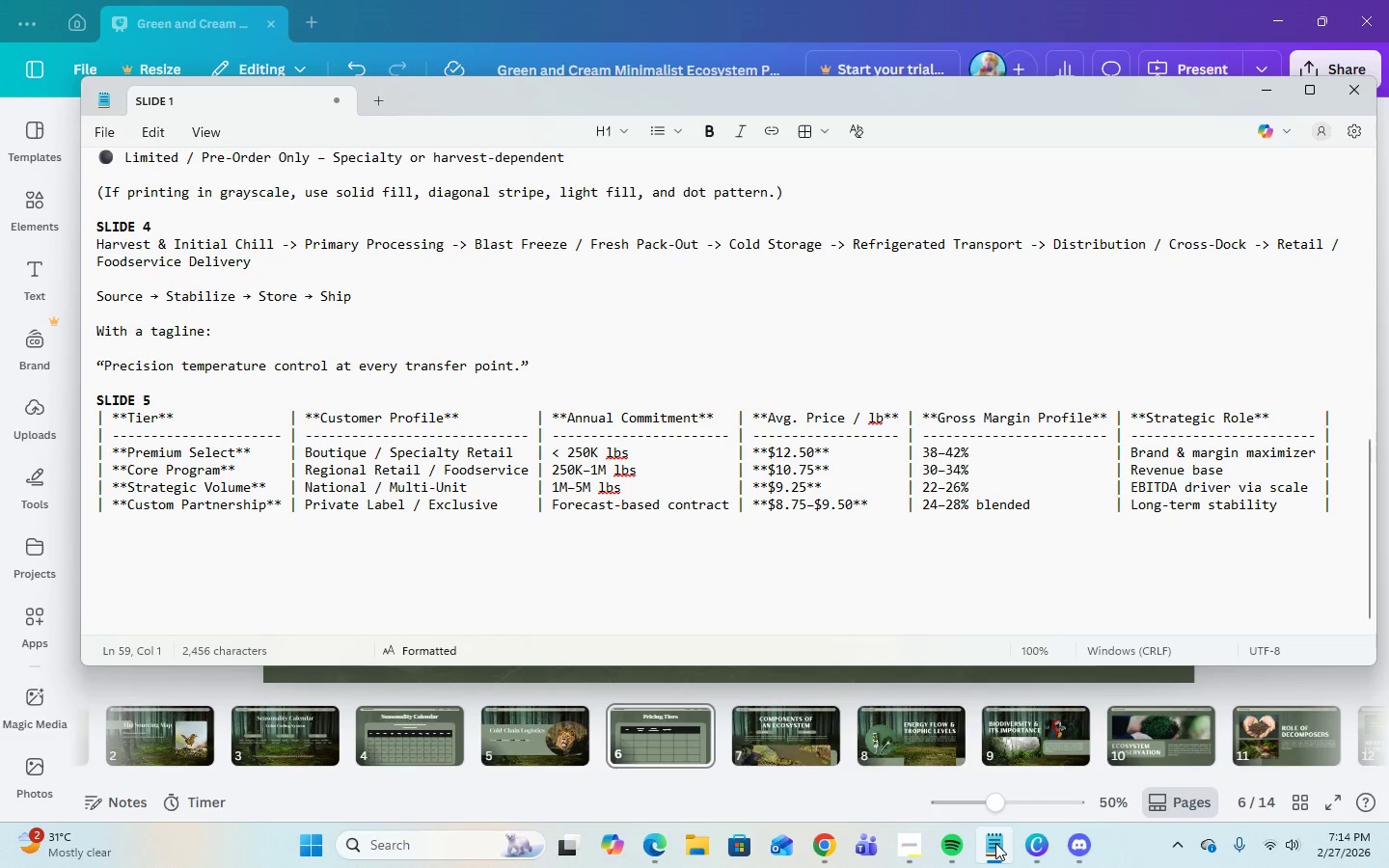 
left_click([995, 843])
 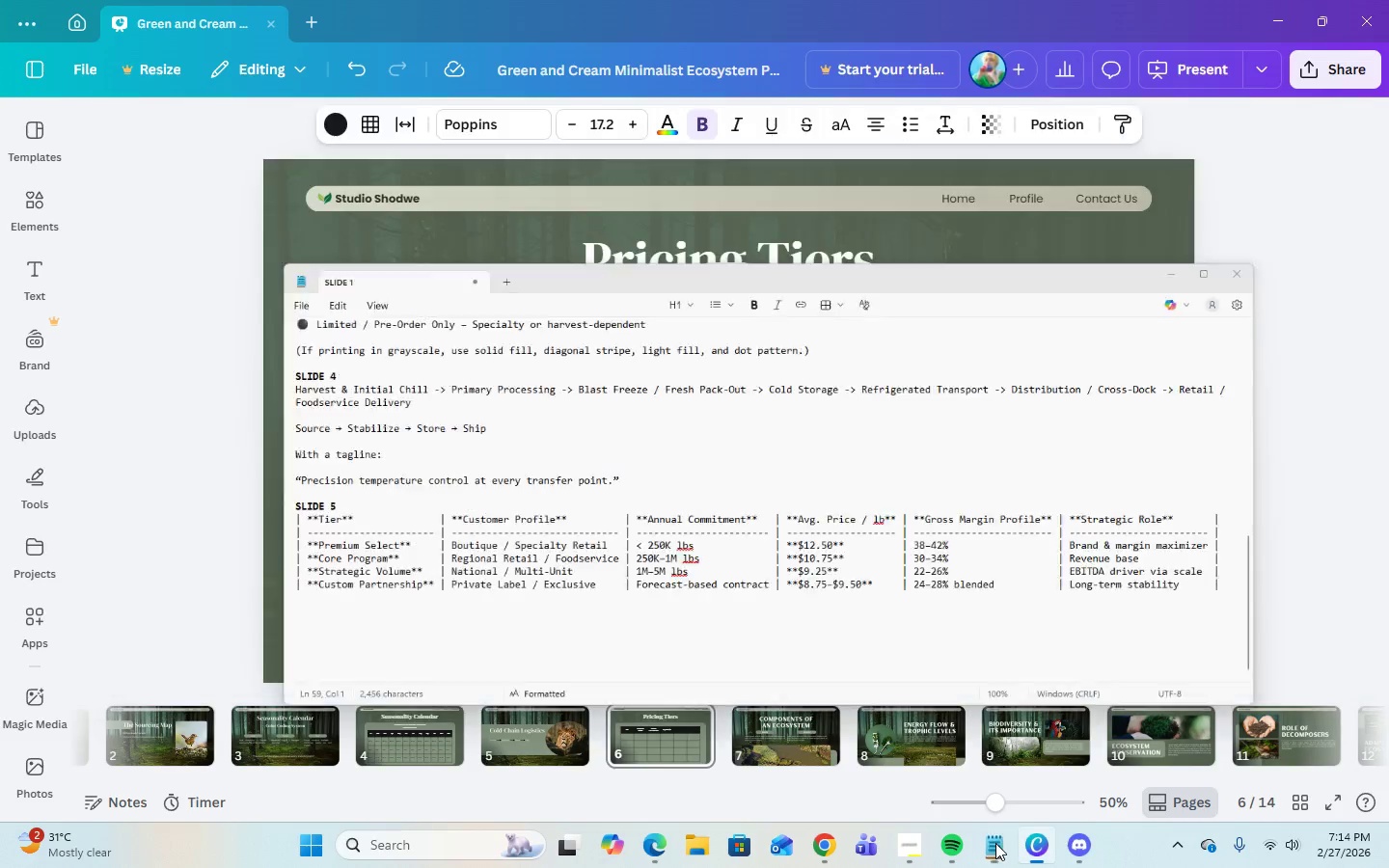 
type(Gors)
key(Backspace)
key(Backspace)
key(Backspace)
type(ross Margin)
 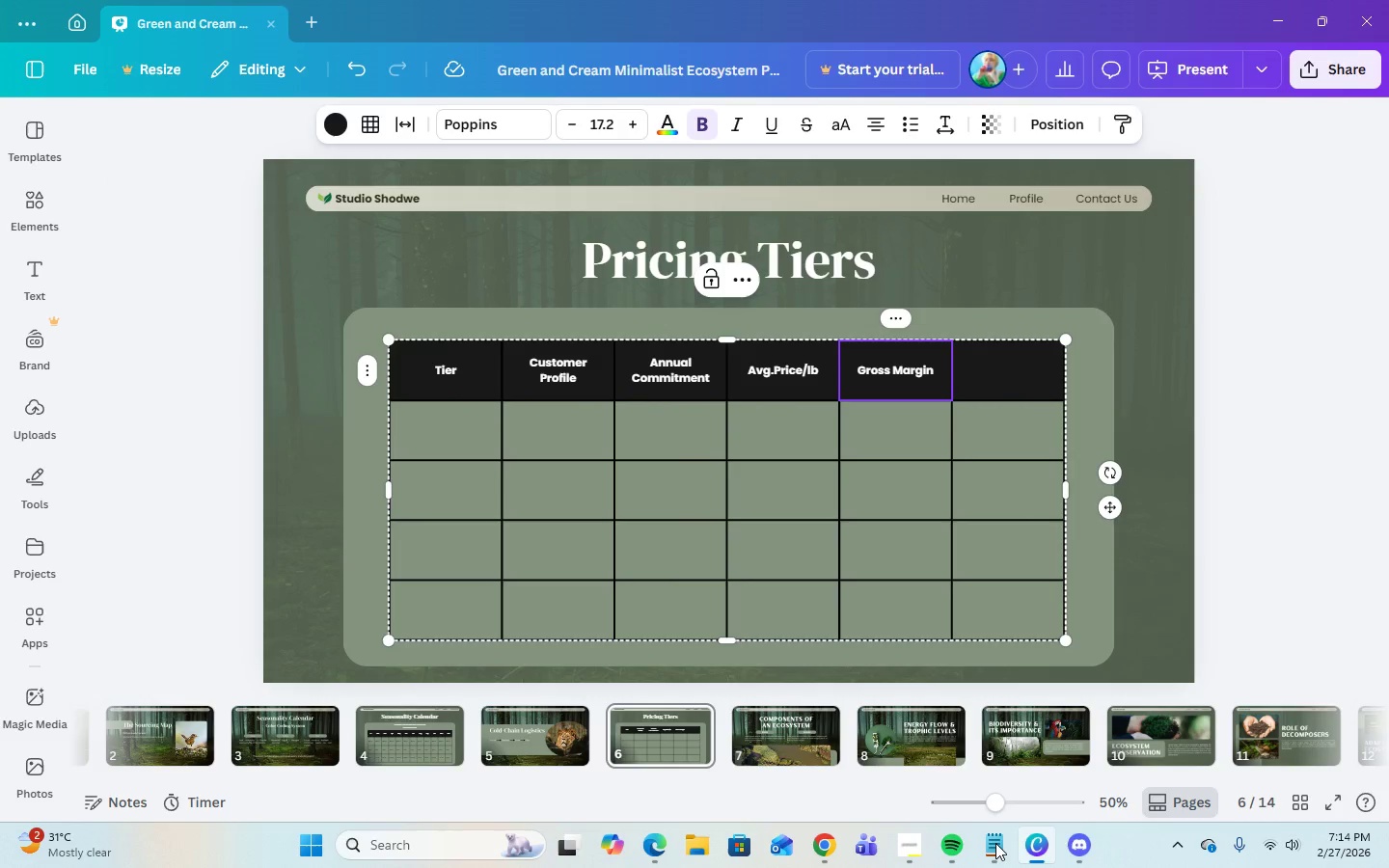 
key(Enter)
 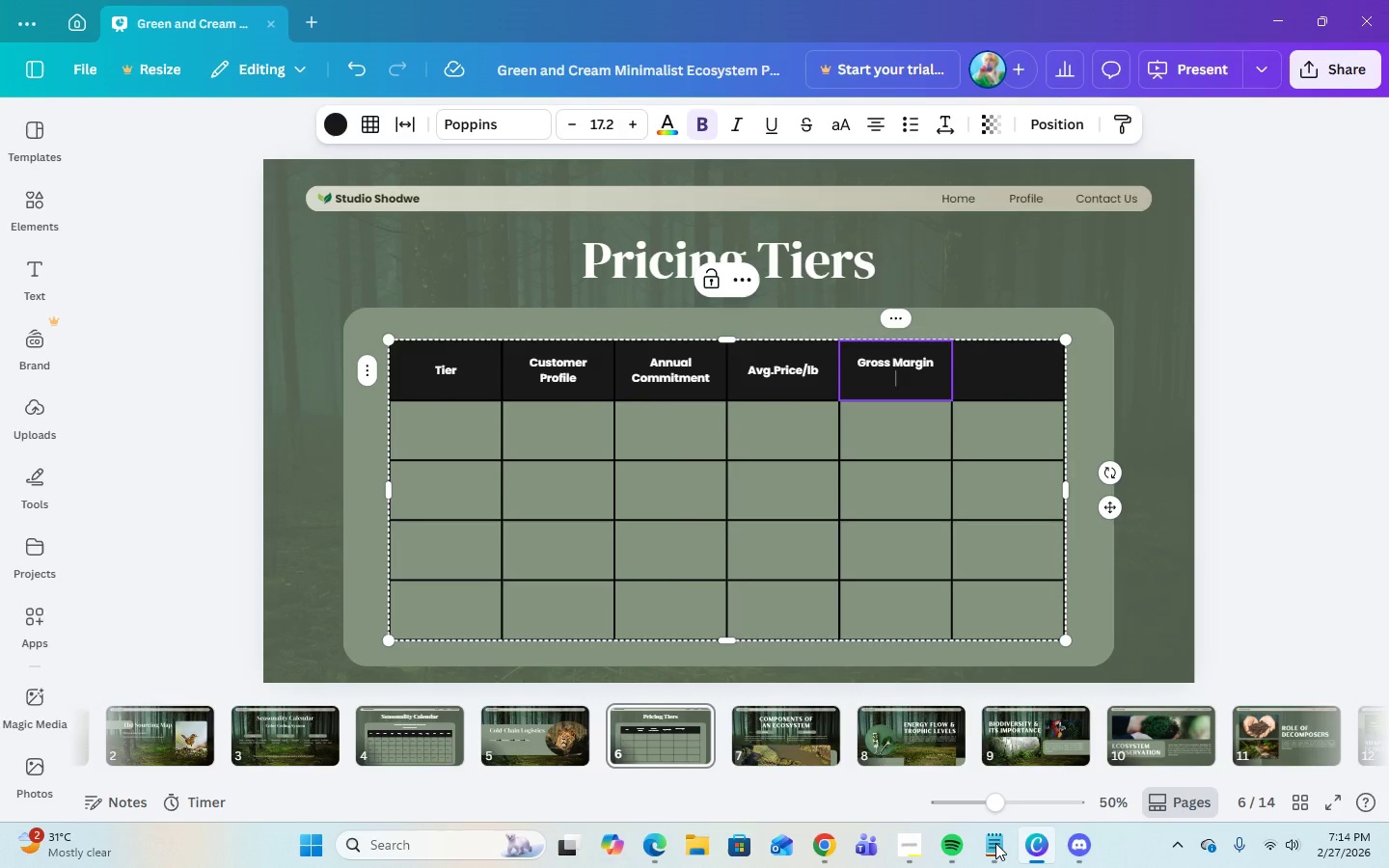 
type(Profile)
 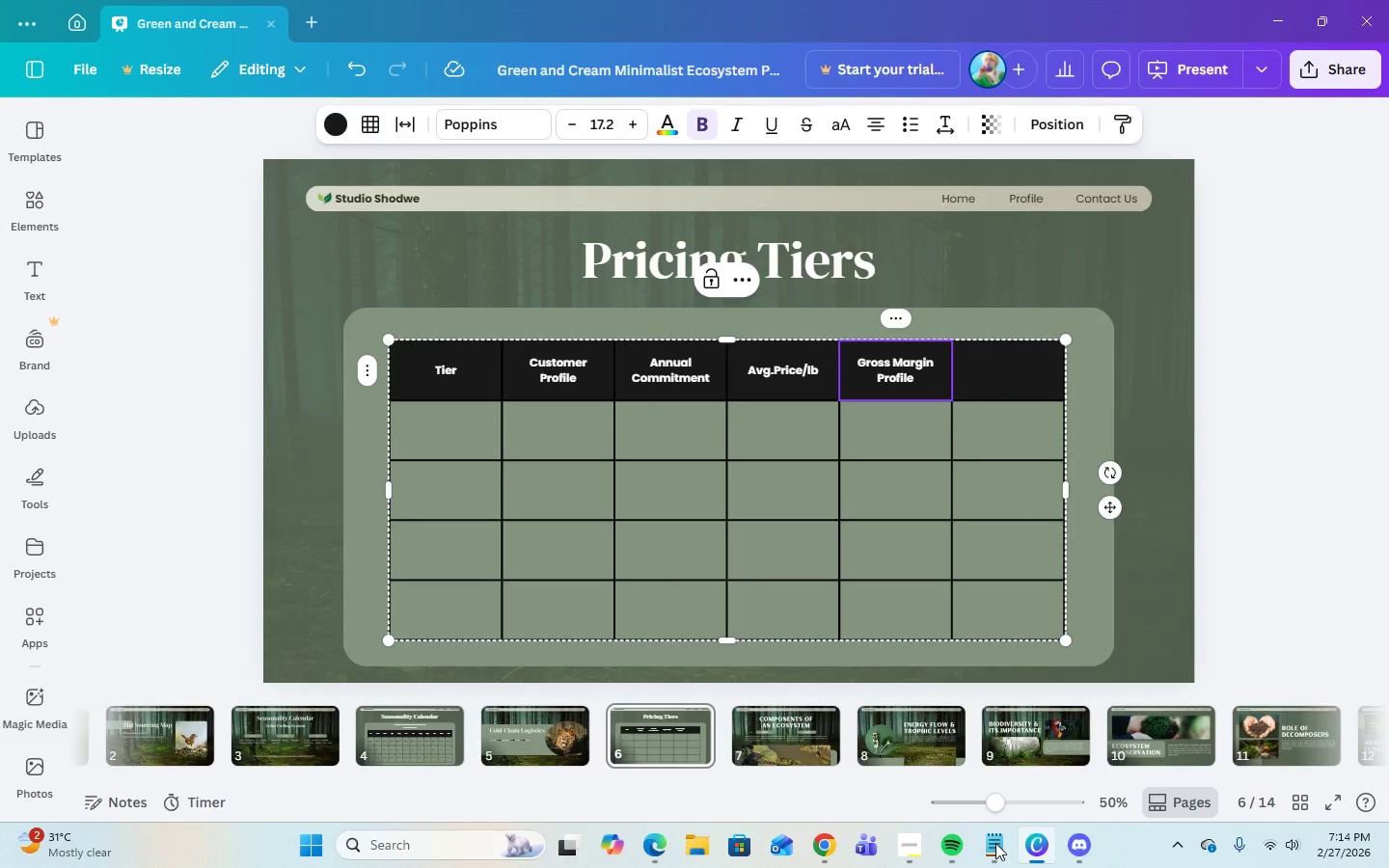 
key(ArrowRight)
 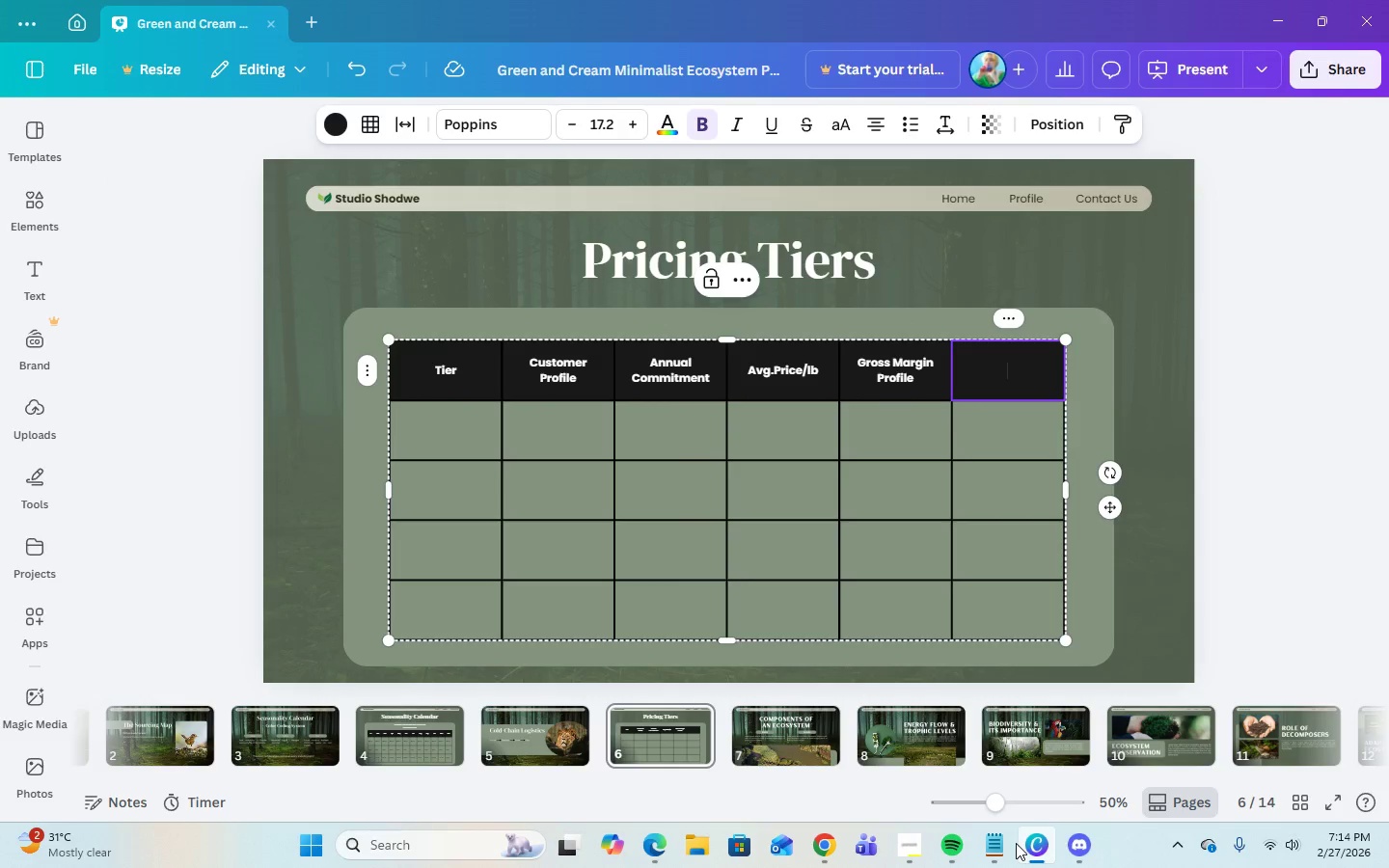 
left_click([1001, 850])
 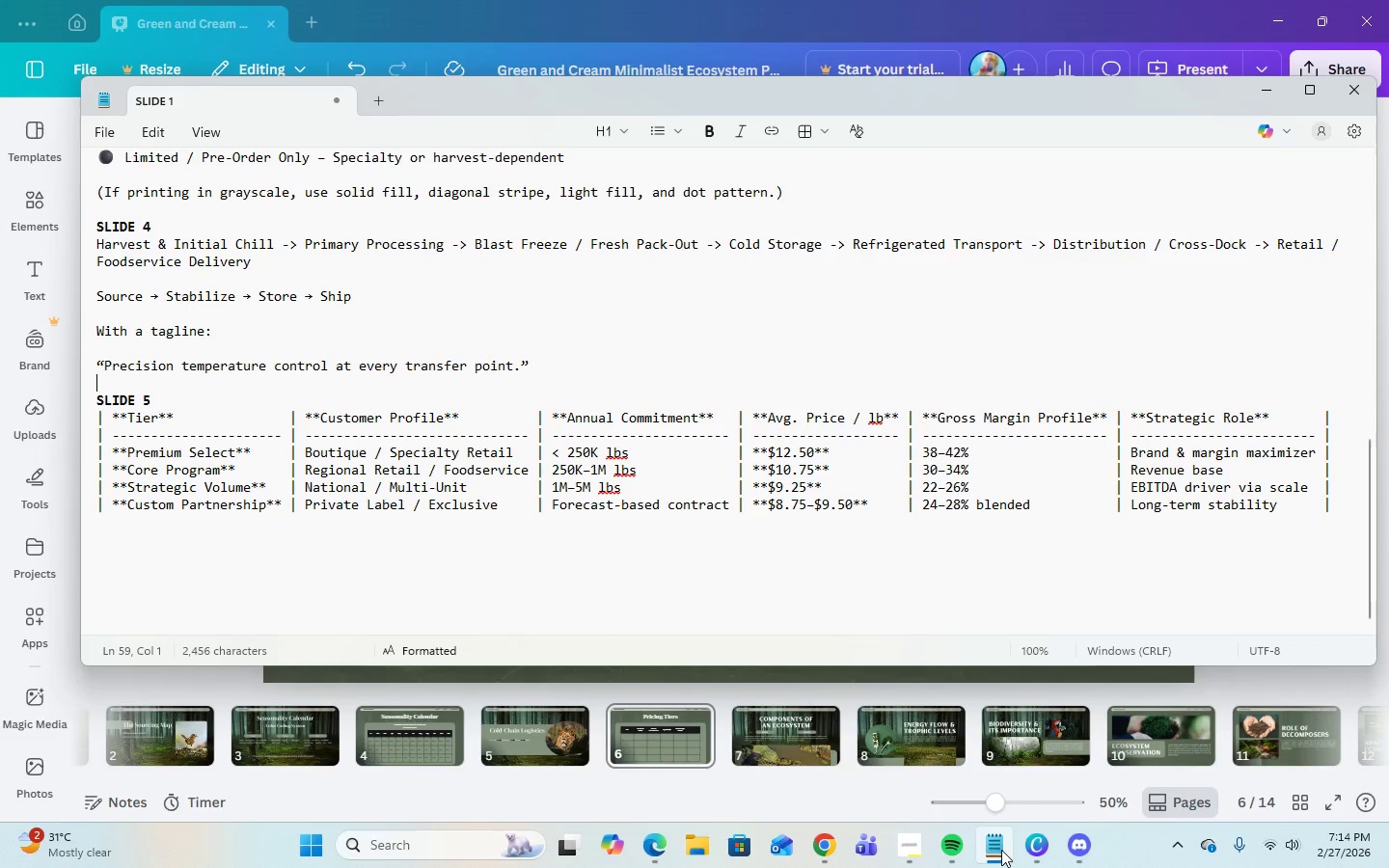 
left_click([1001, 850])
 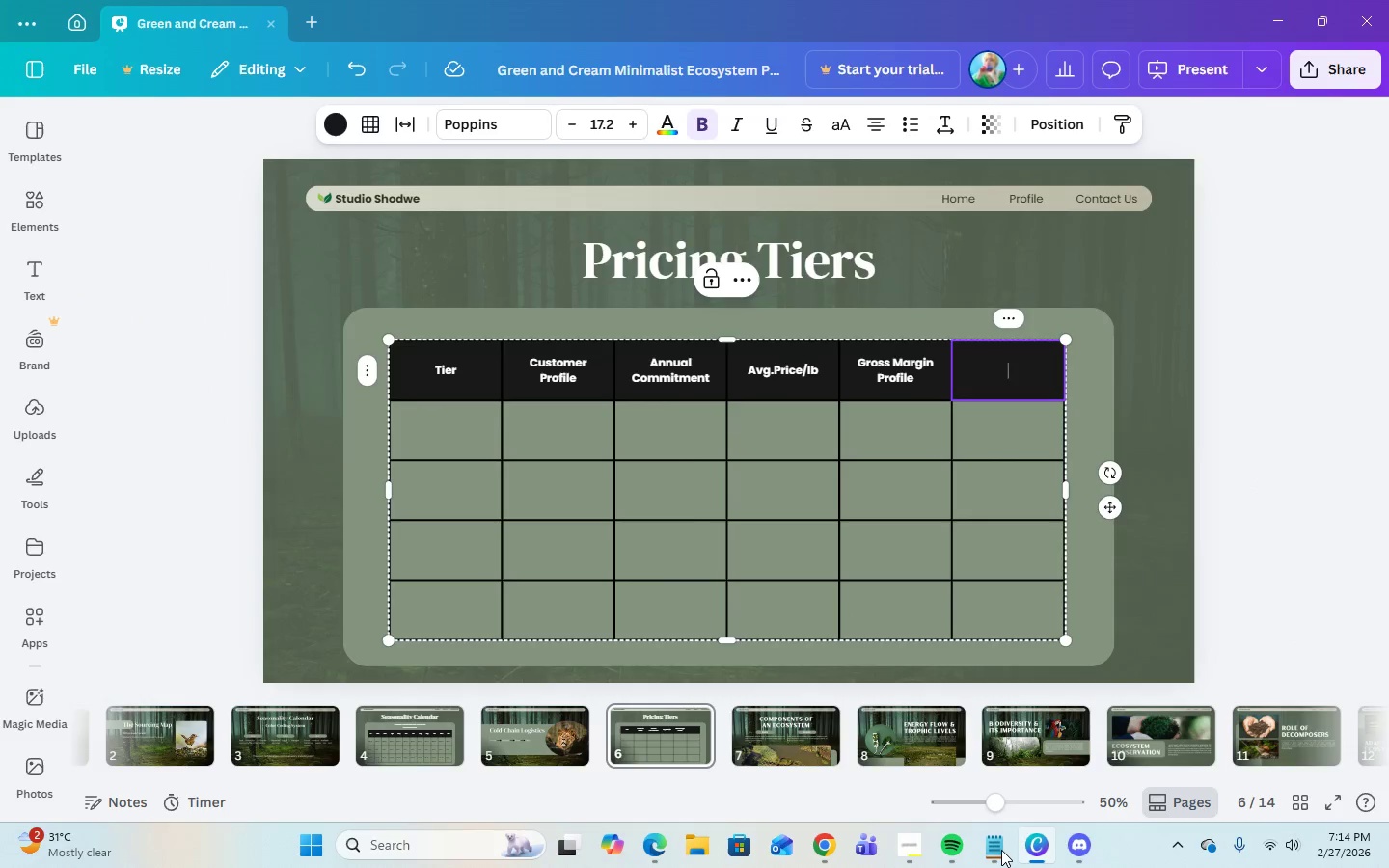 
type(A)
key(Backspace)
type(St)
key(Backspace)
key(Backspace)
type(Stea)
key(Backspace)
key(Backspace)
type(ratef)
key(Backspace)
type(gic )
 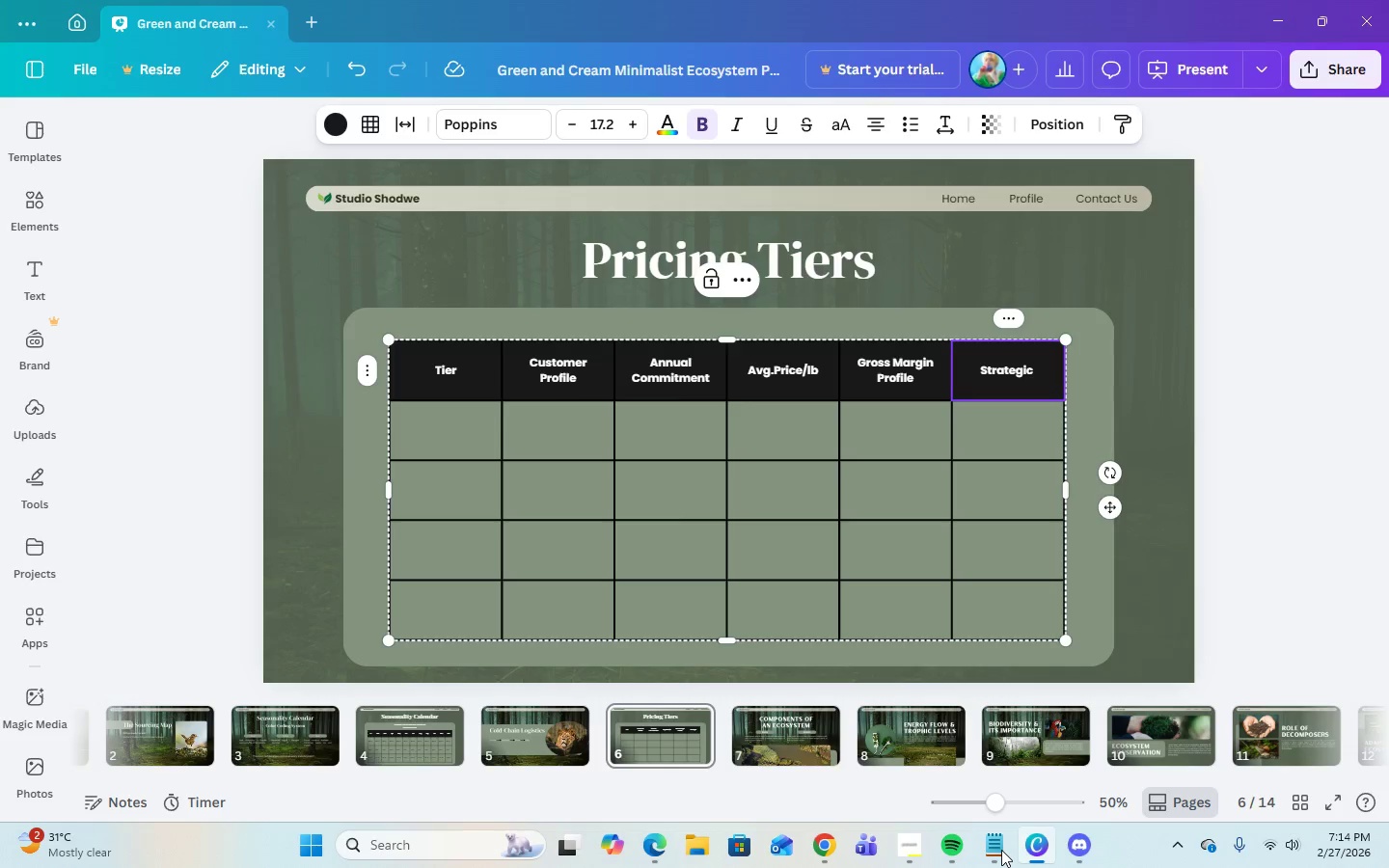 
key(Enter)
 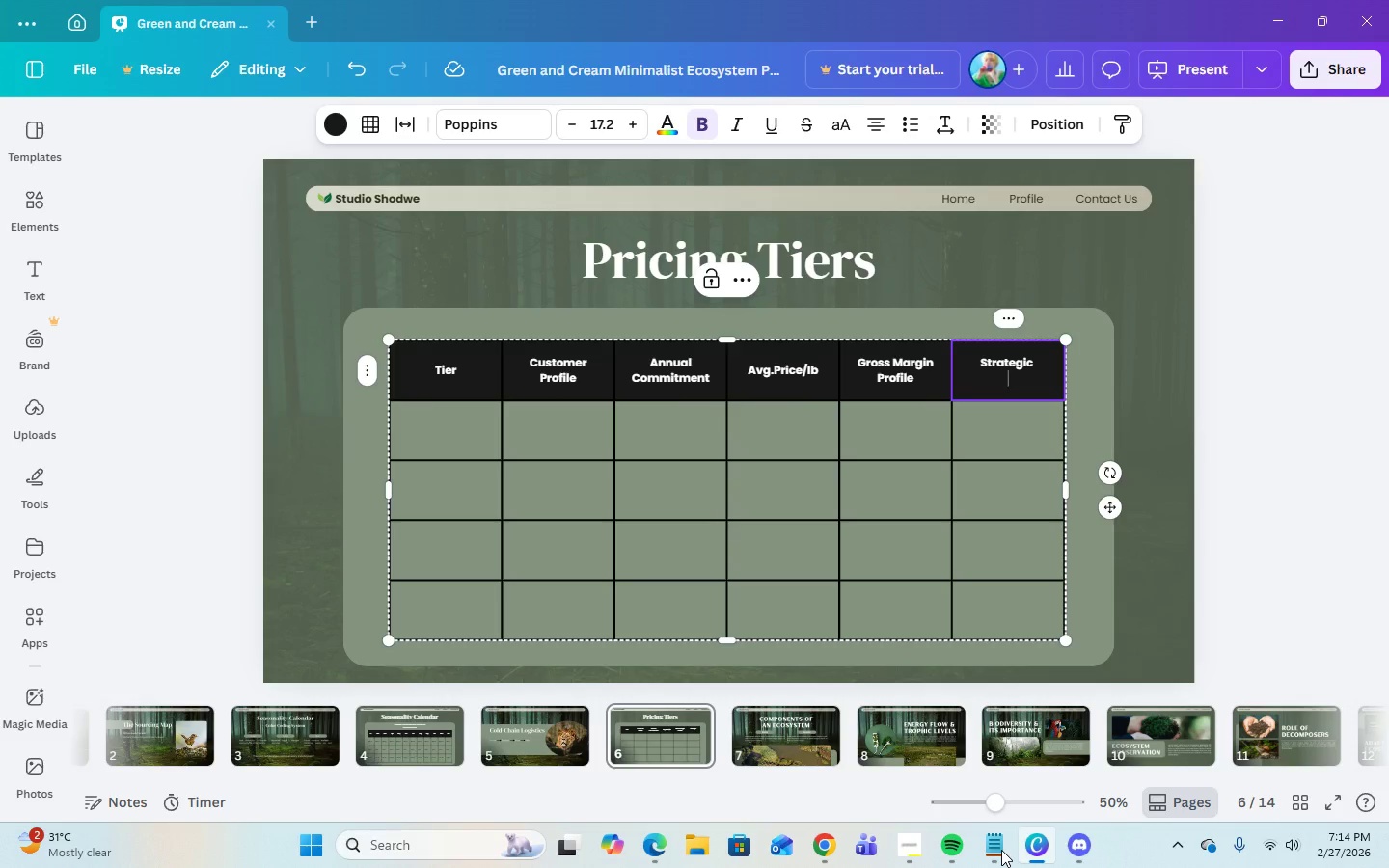 
type(Role)
 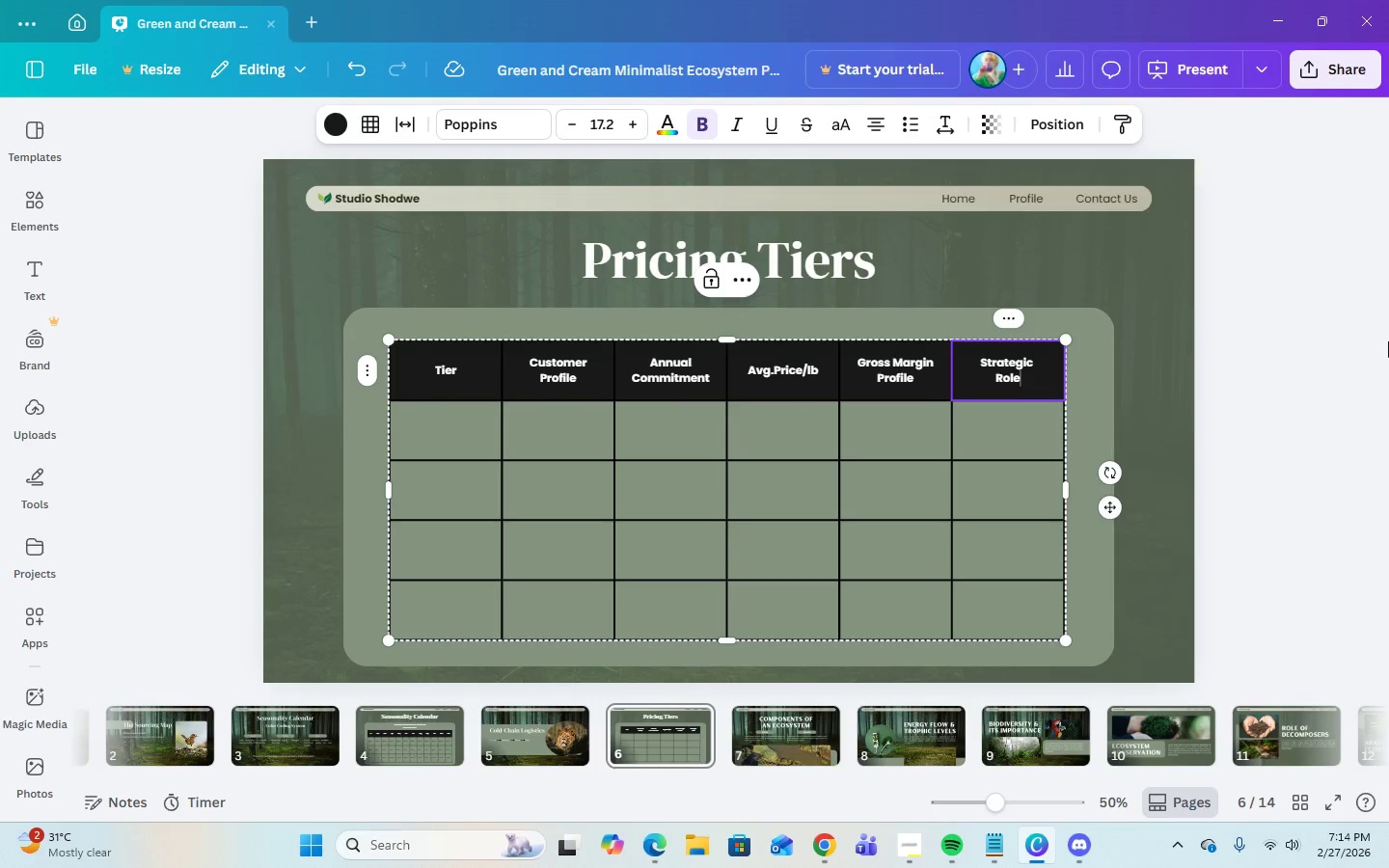 
left_click([1326, 333])
 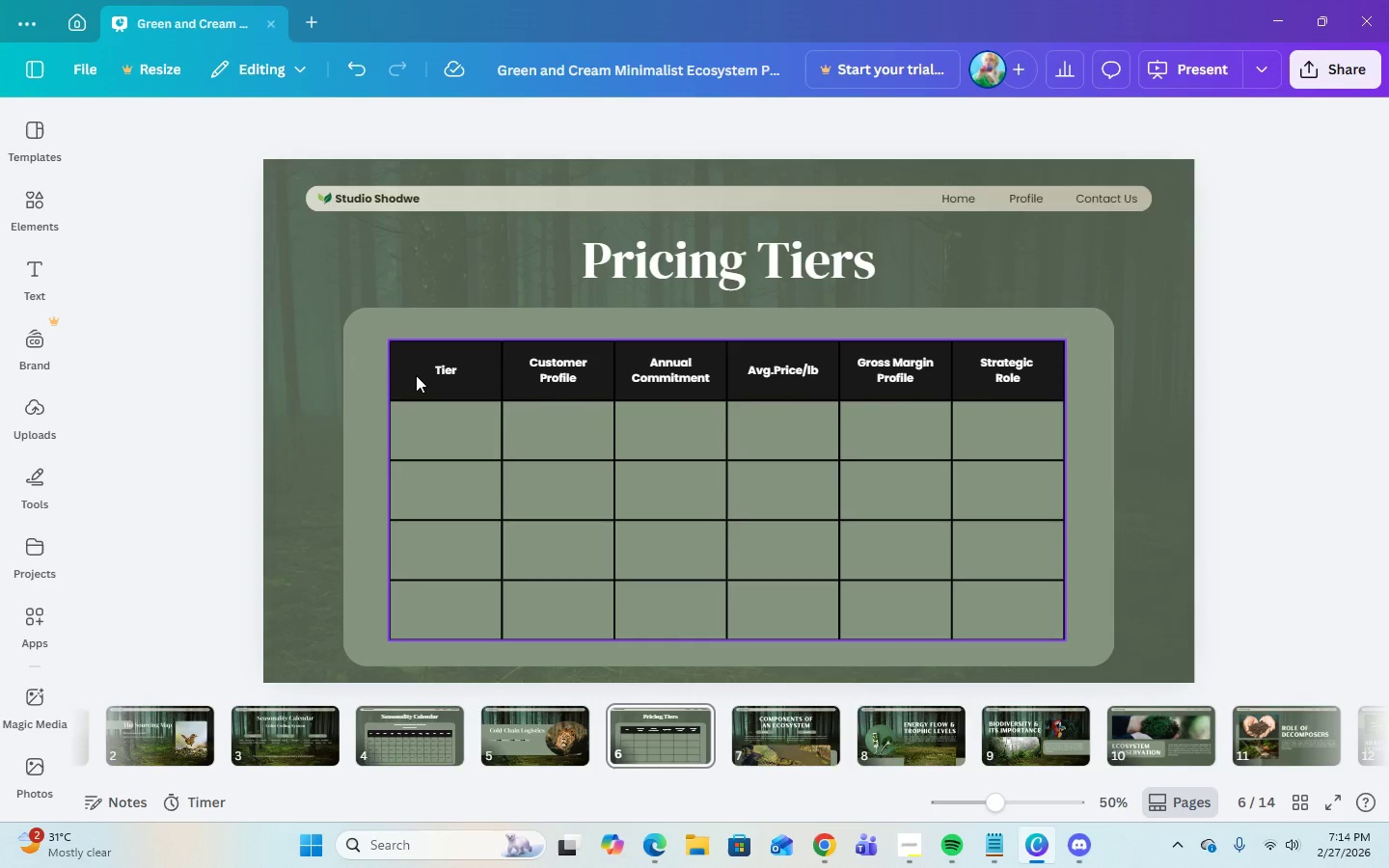 
left_click([416, 381])
 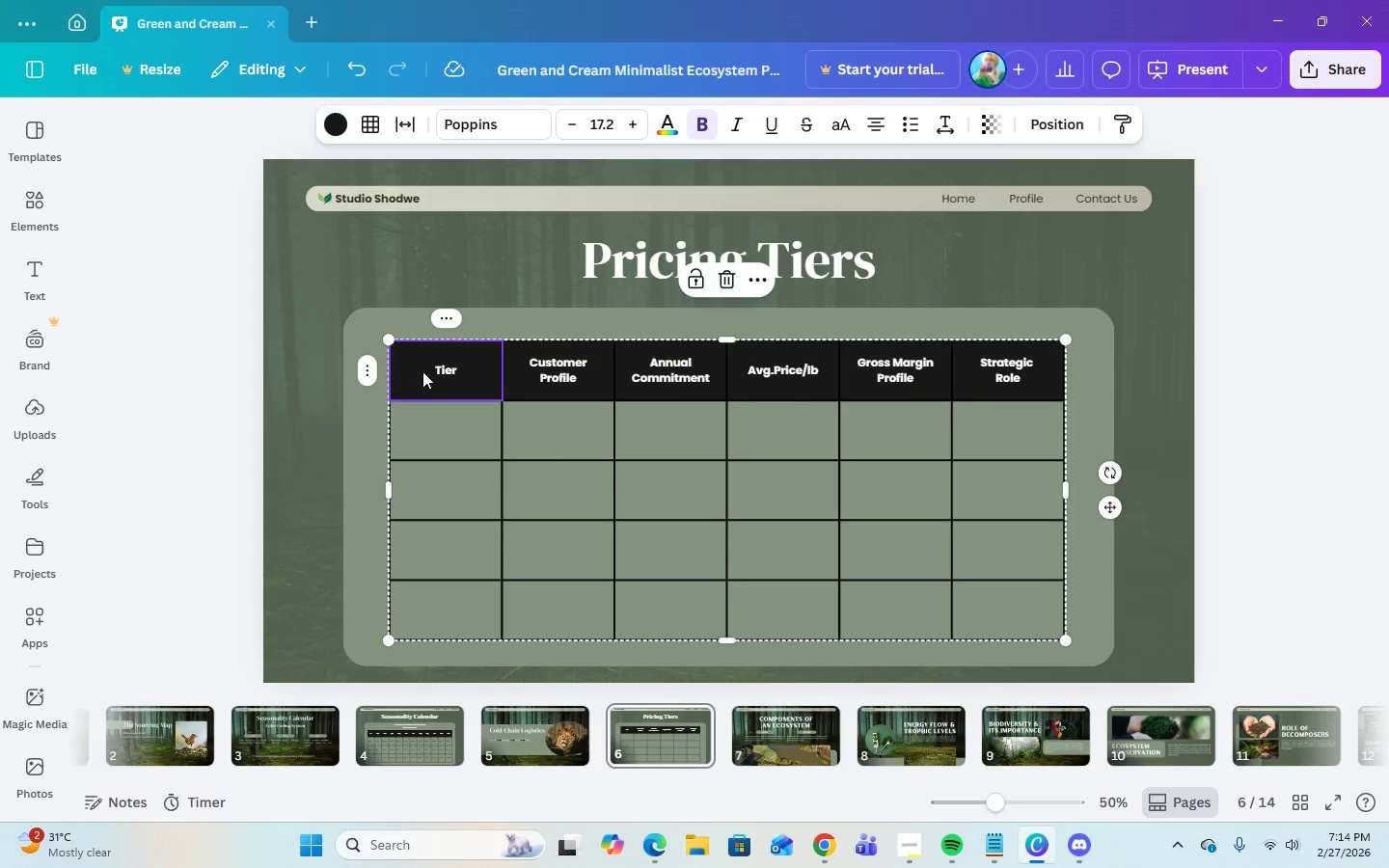 
left_click_drag(start_coordinate=[422, 371], to_coordinate=[1008, 389])
 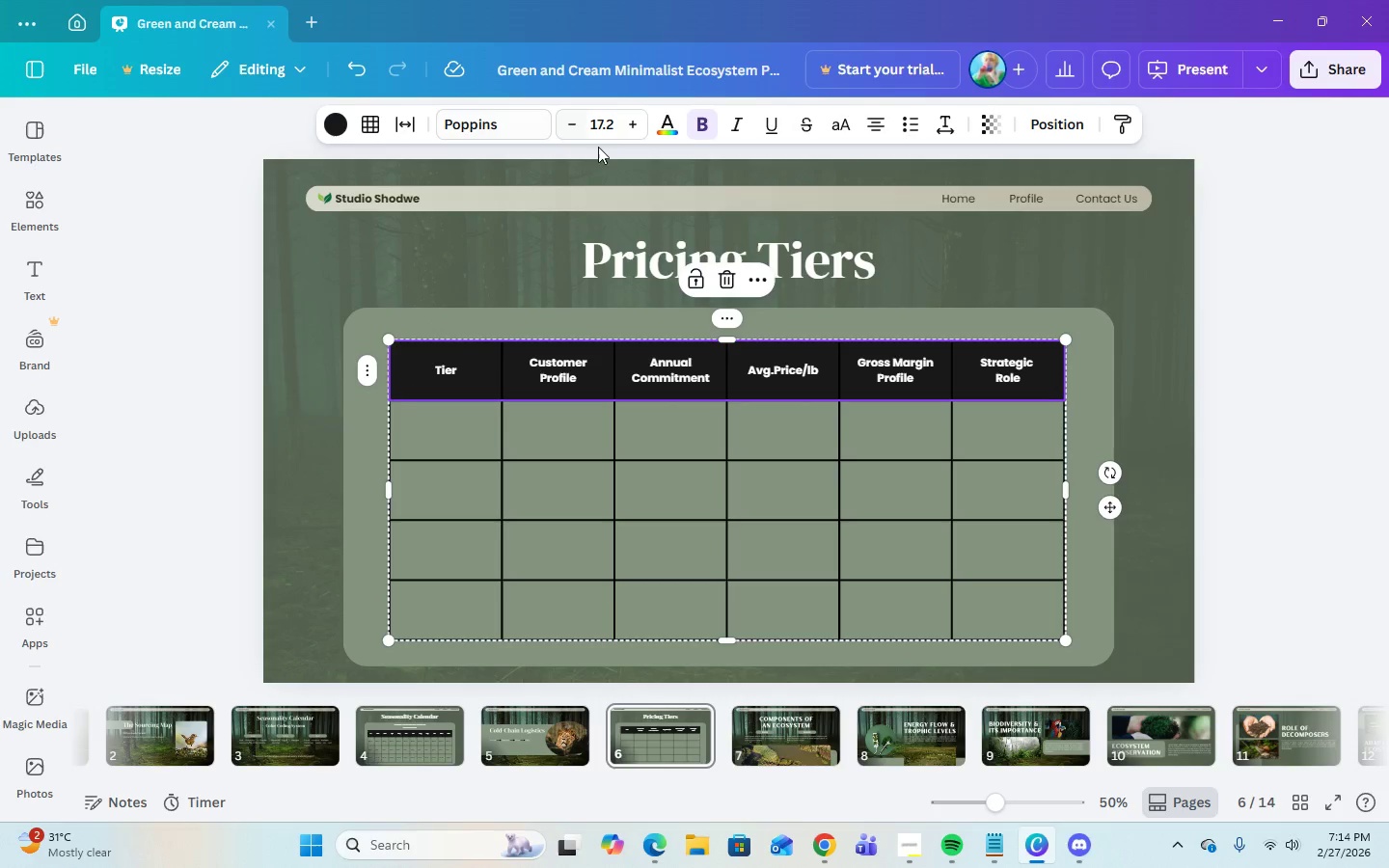 
left_click([602, 133])
 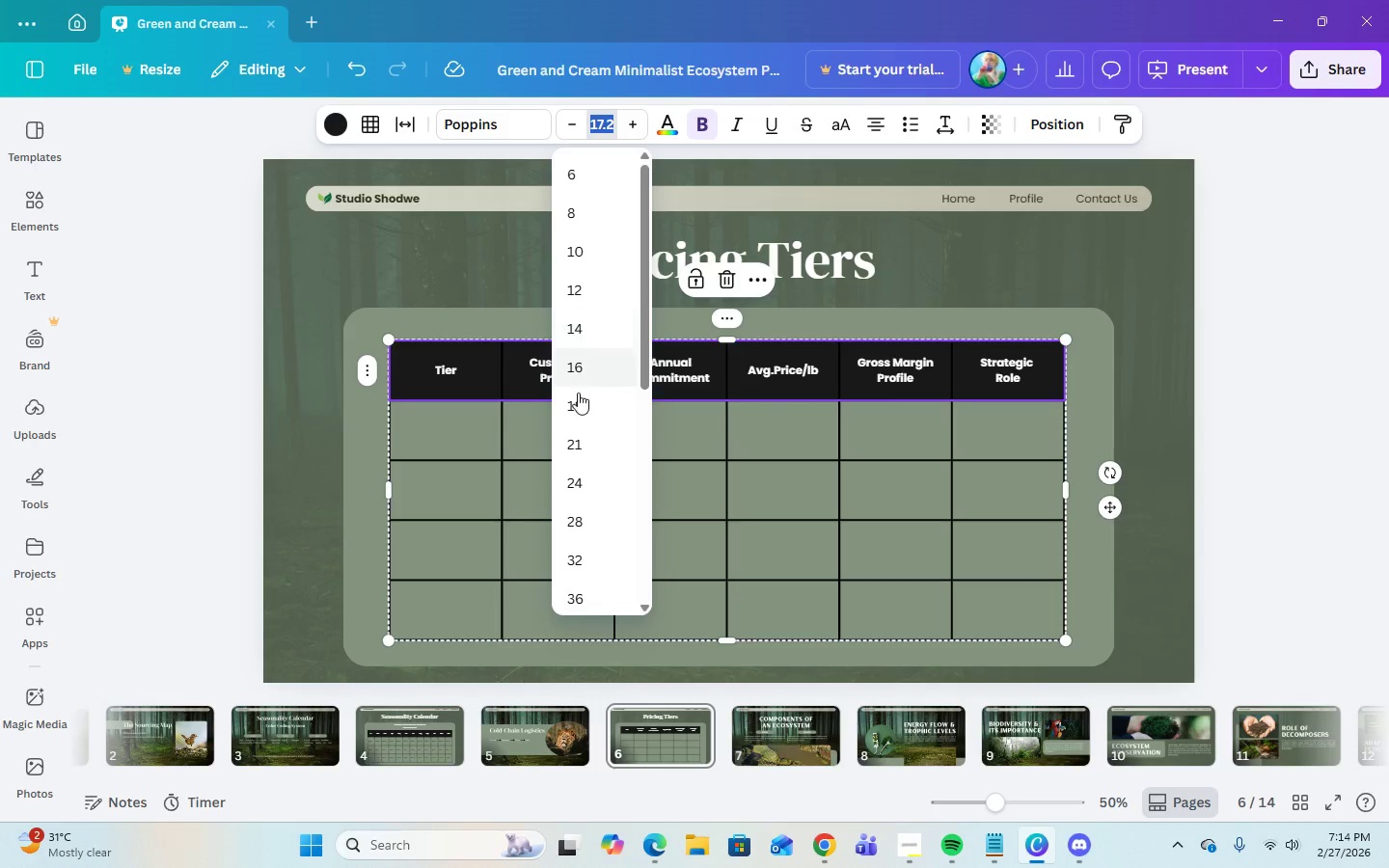 
left_click([577, 396])
 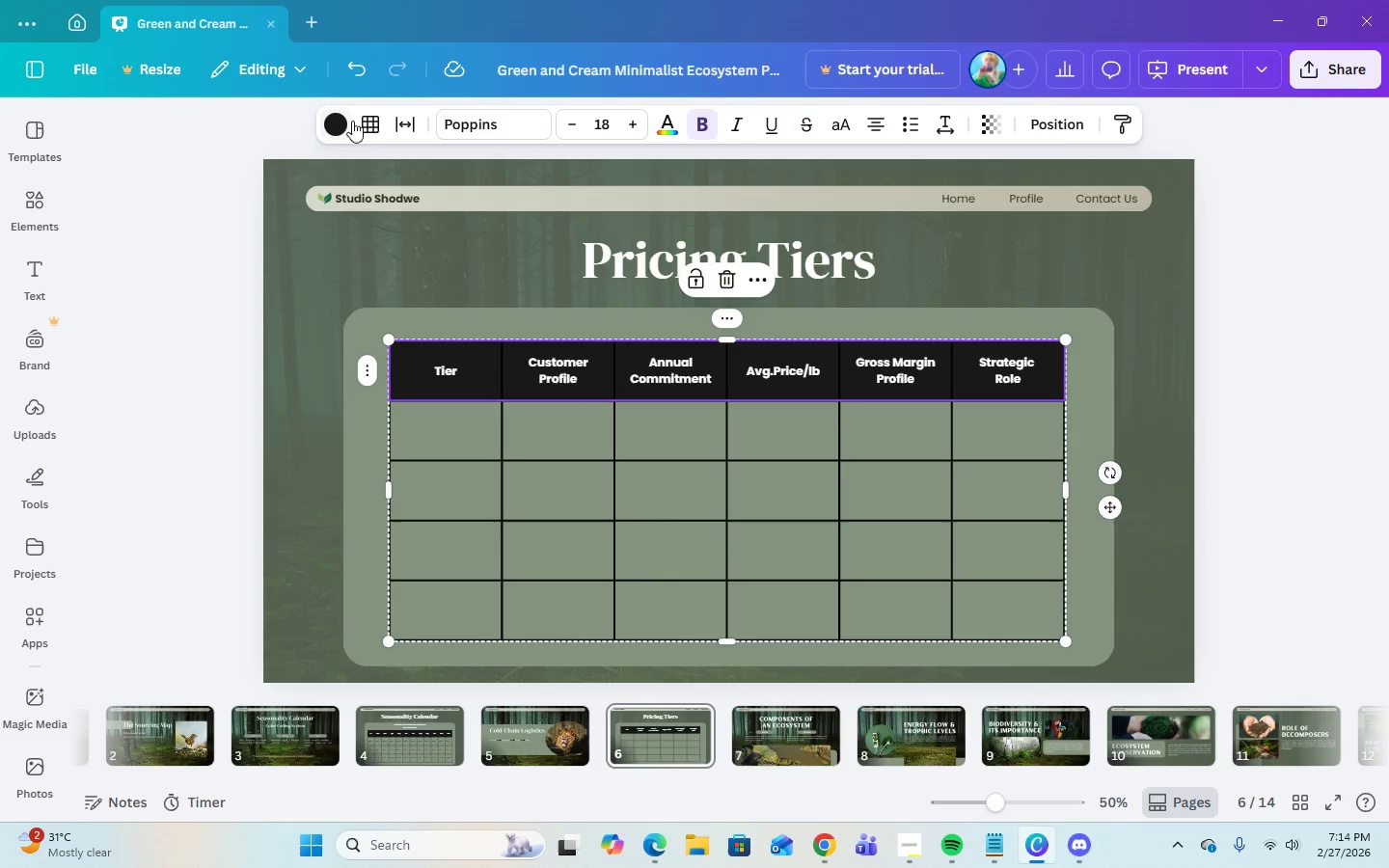 
left_click([464, 130])
 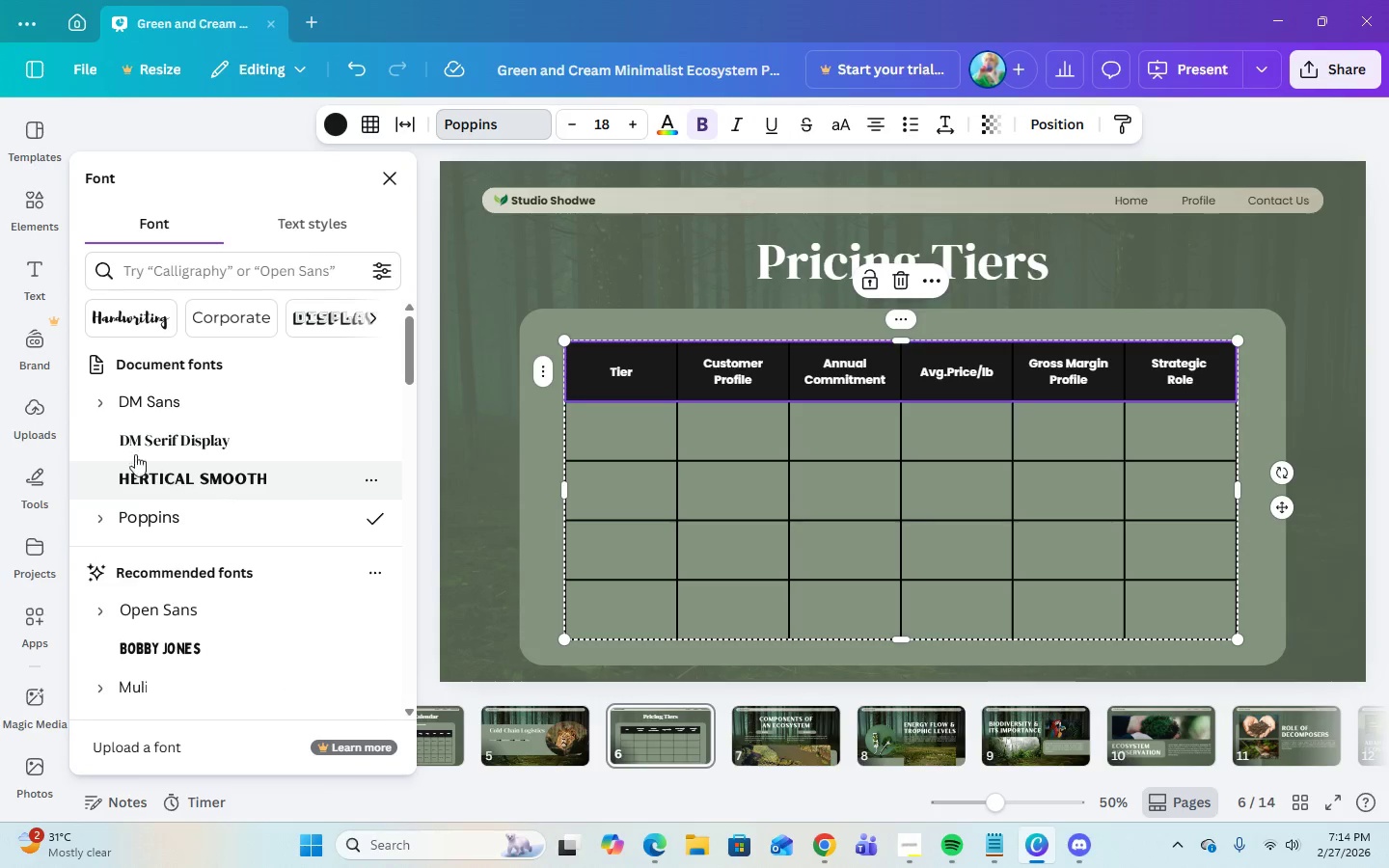 
left_click([102, 401])
 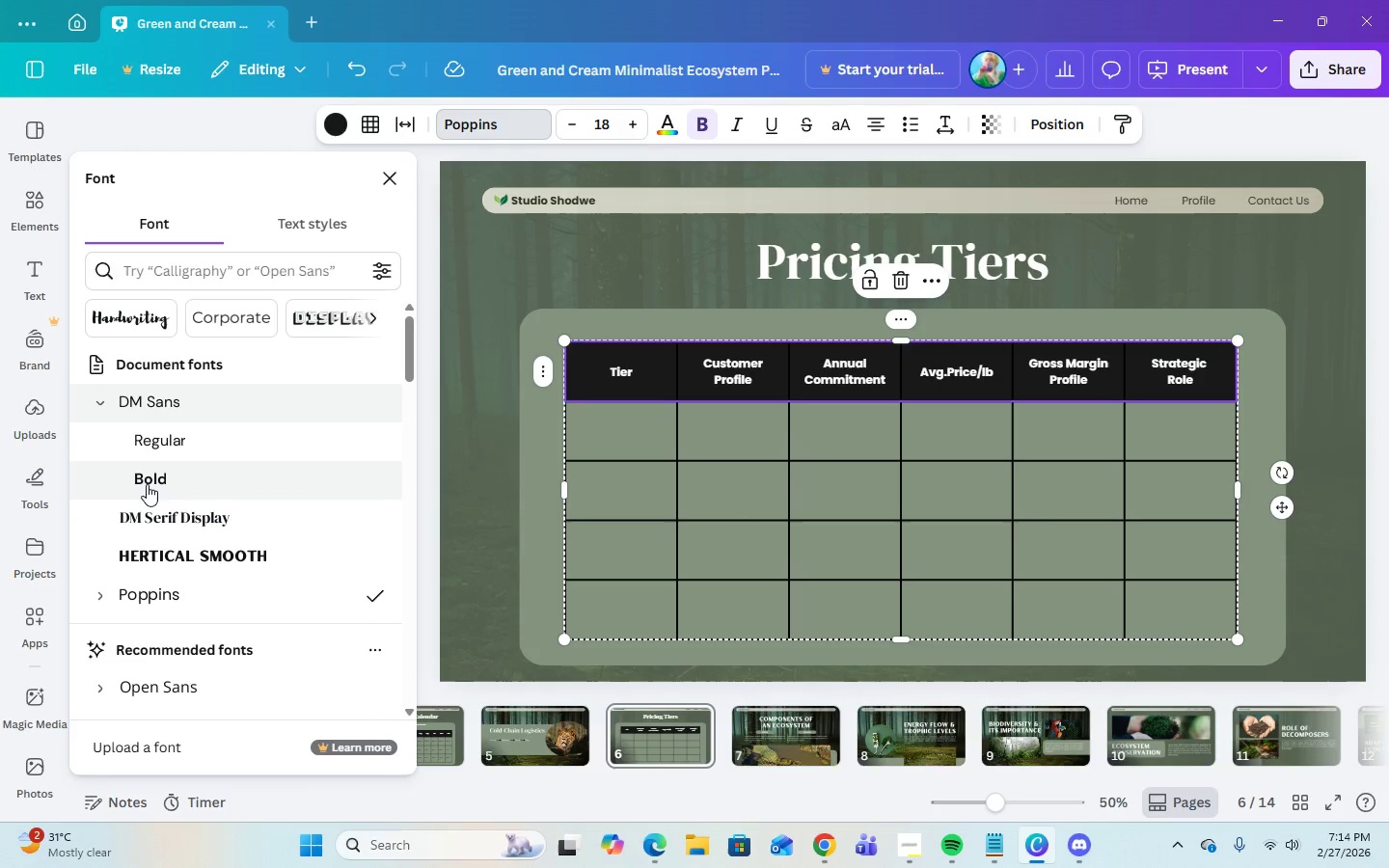 
left_click([147, 484])
 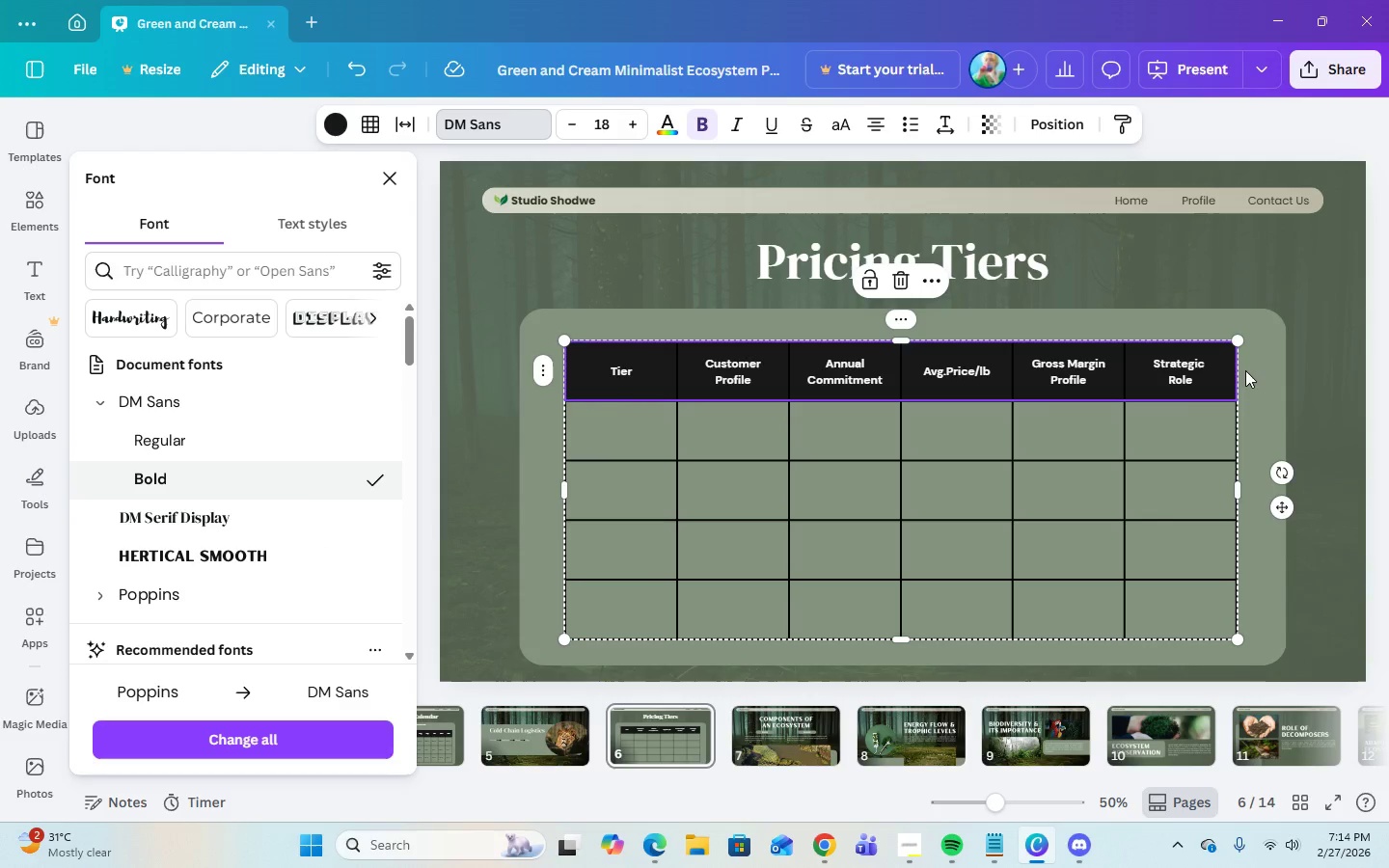 
left_click([1311, 385])
 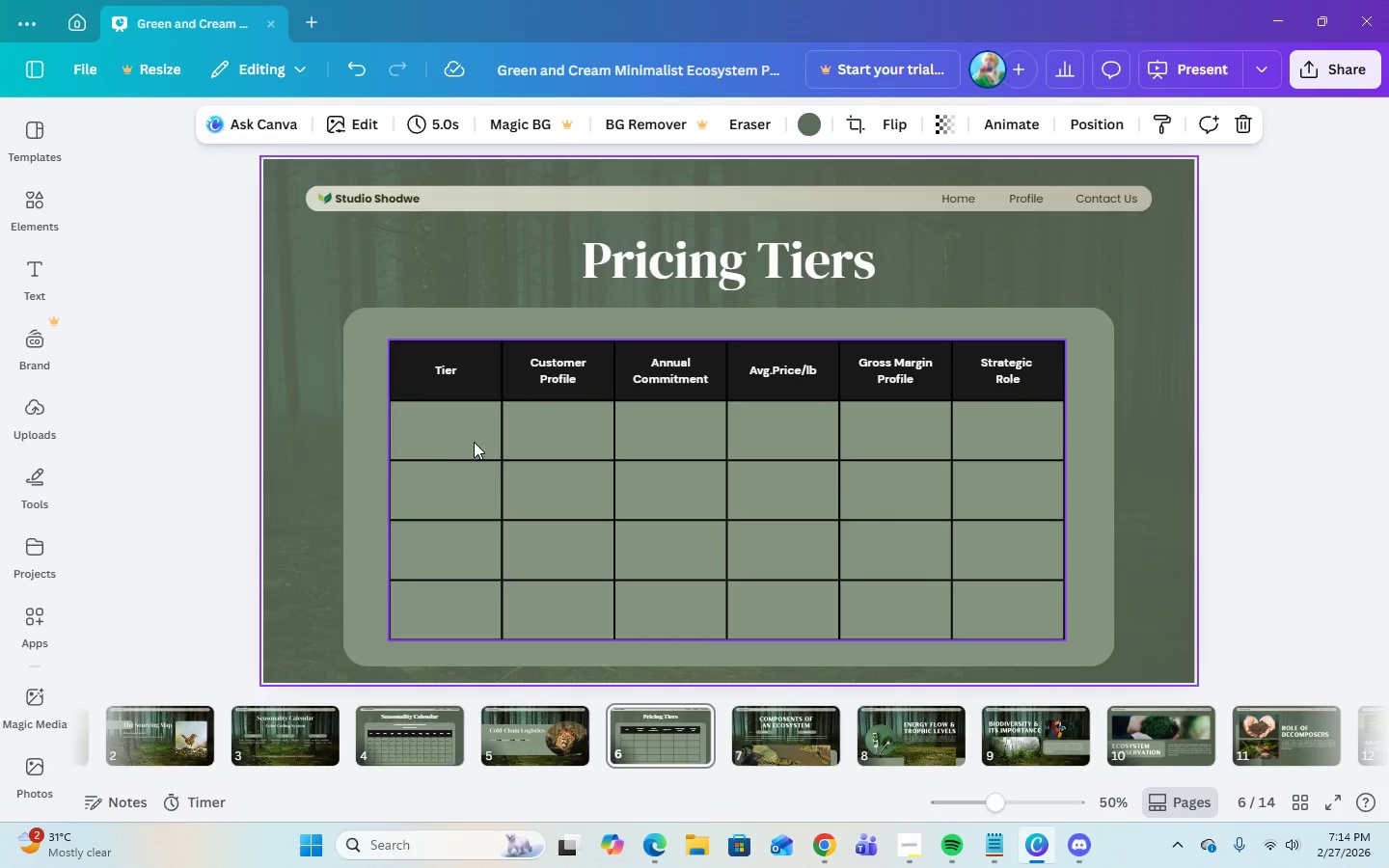 
left_click([1004, 852])
 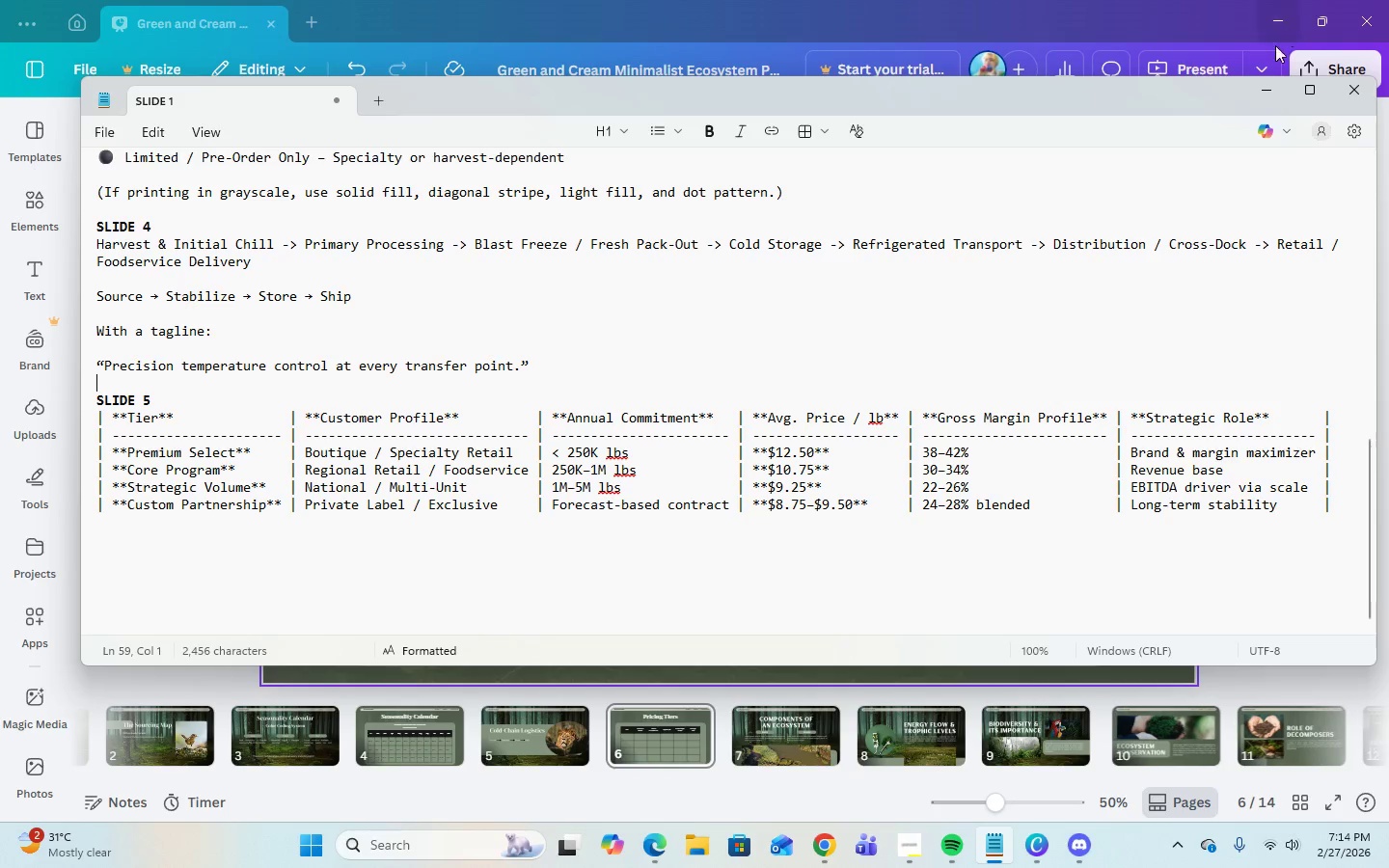 
left_click([1251, 98])
 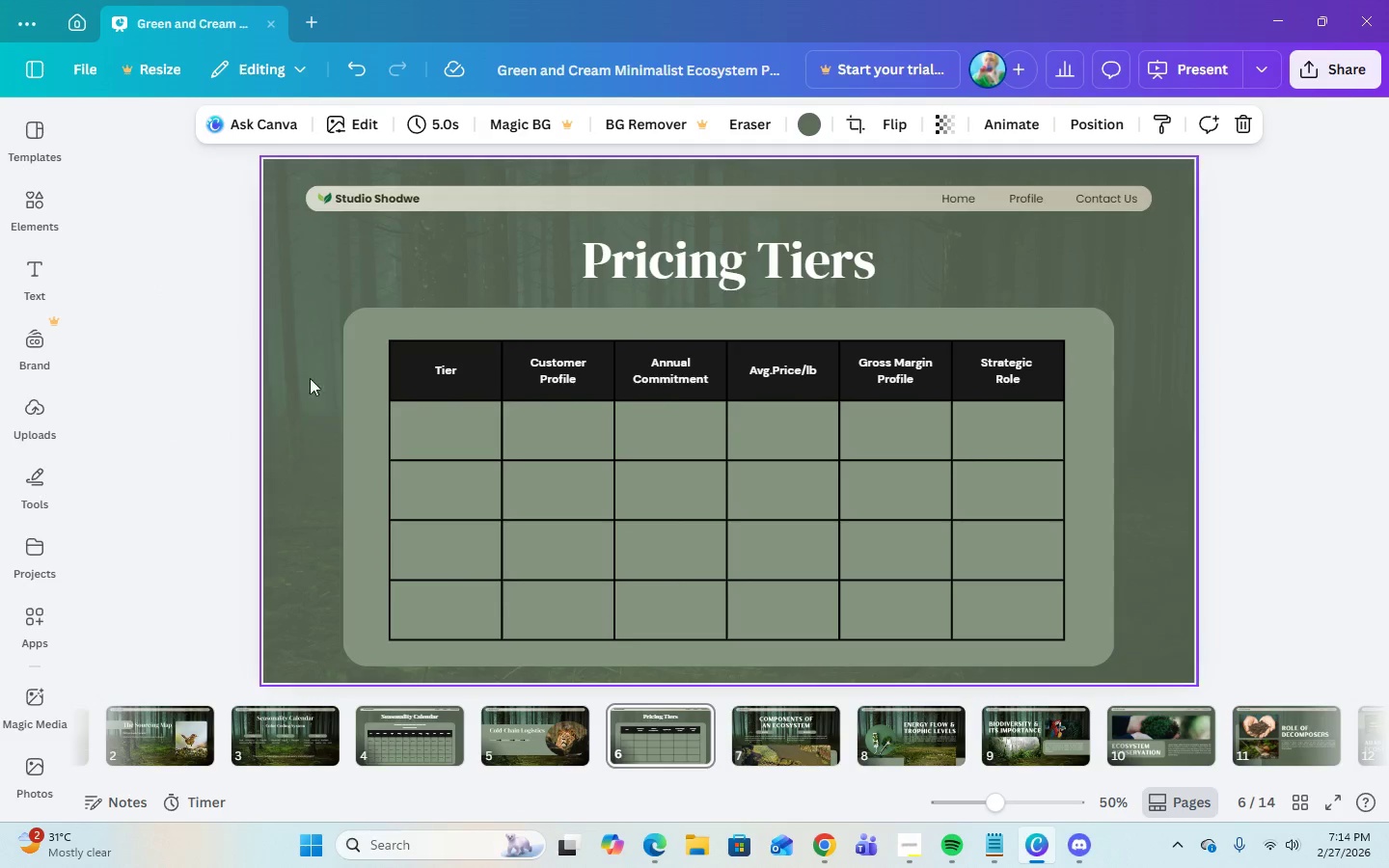 
left_click([440, 439])
 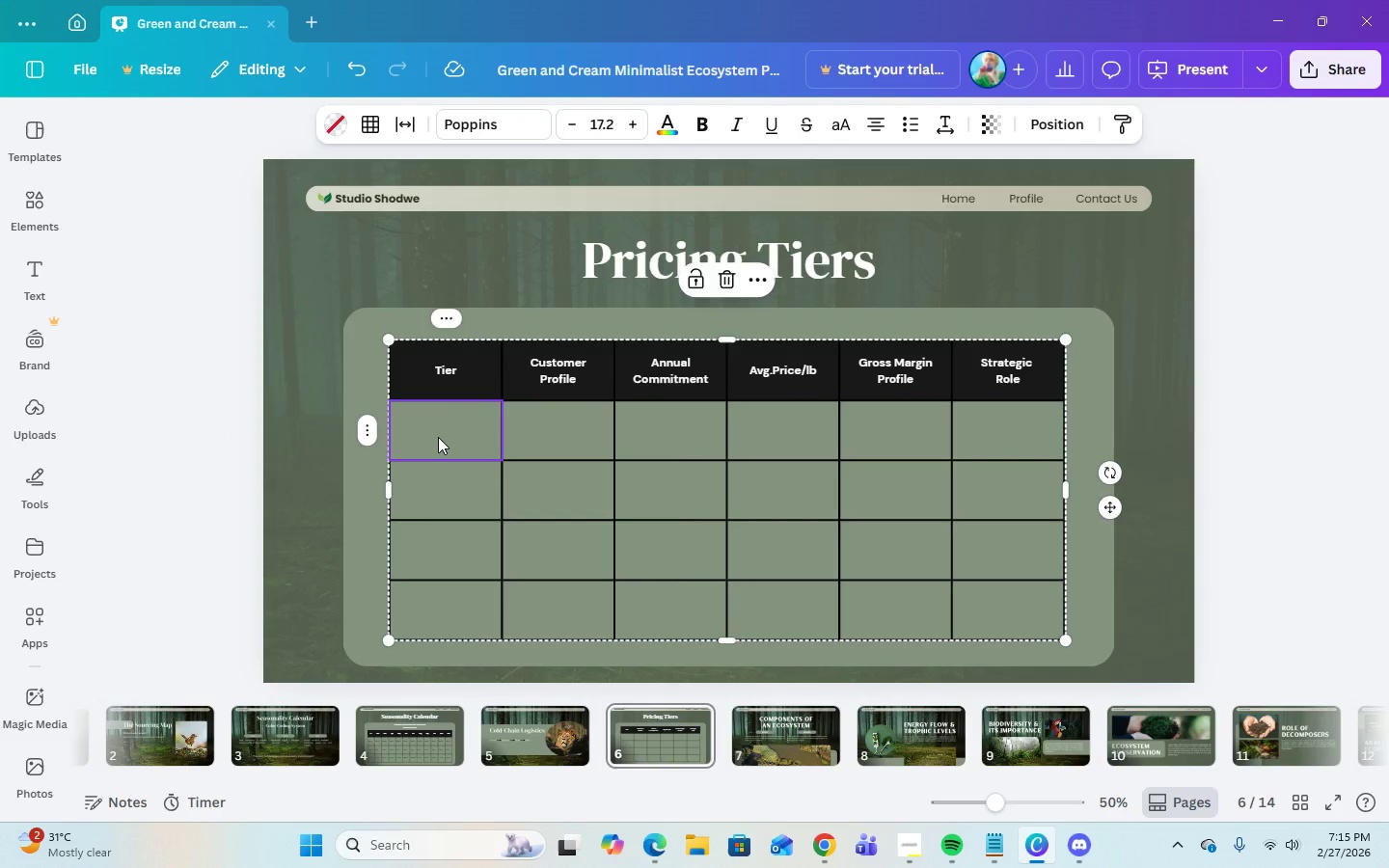 
type(Premium)
 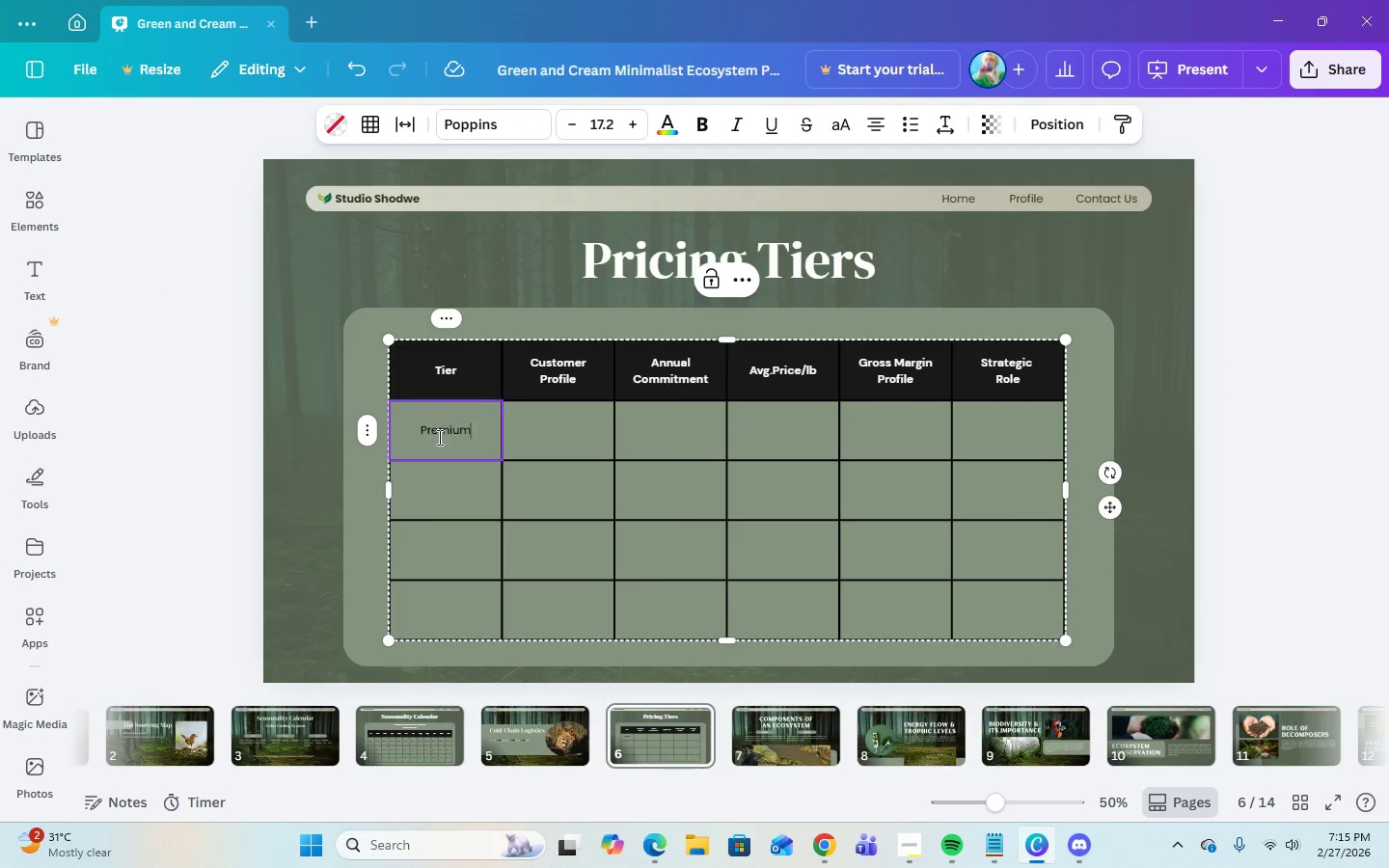 
key(Enter)
 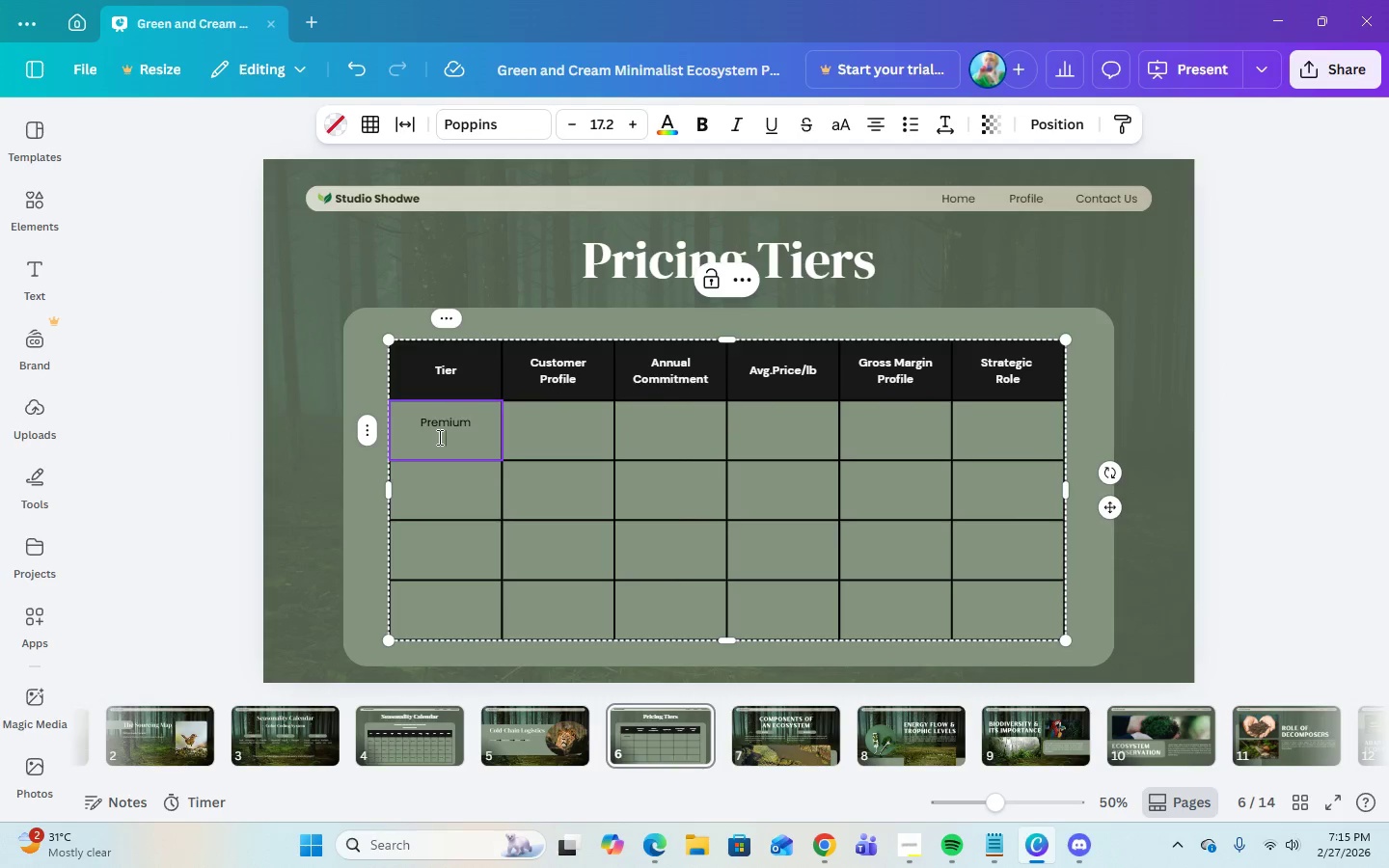 
type(Select)
 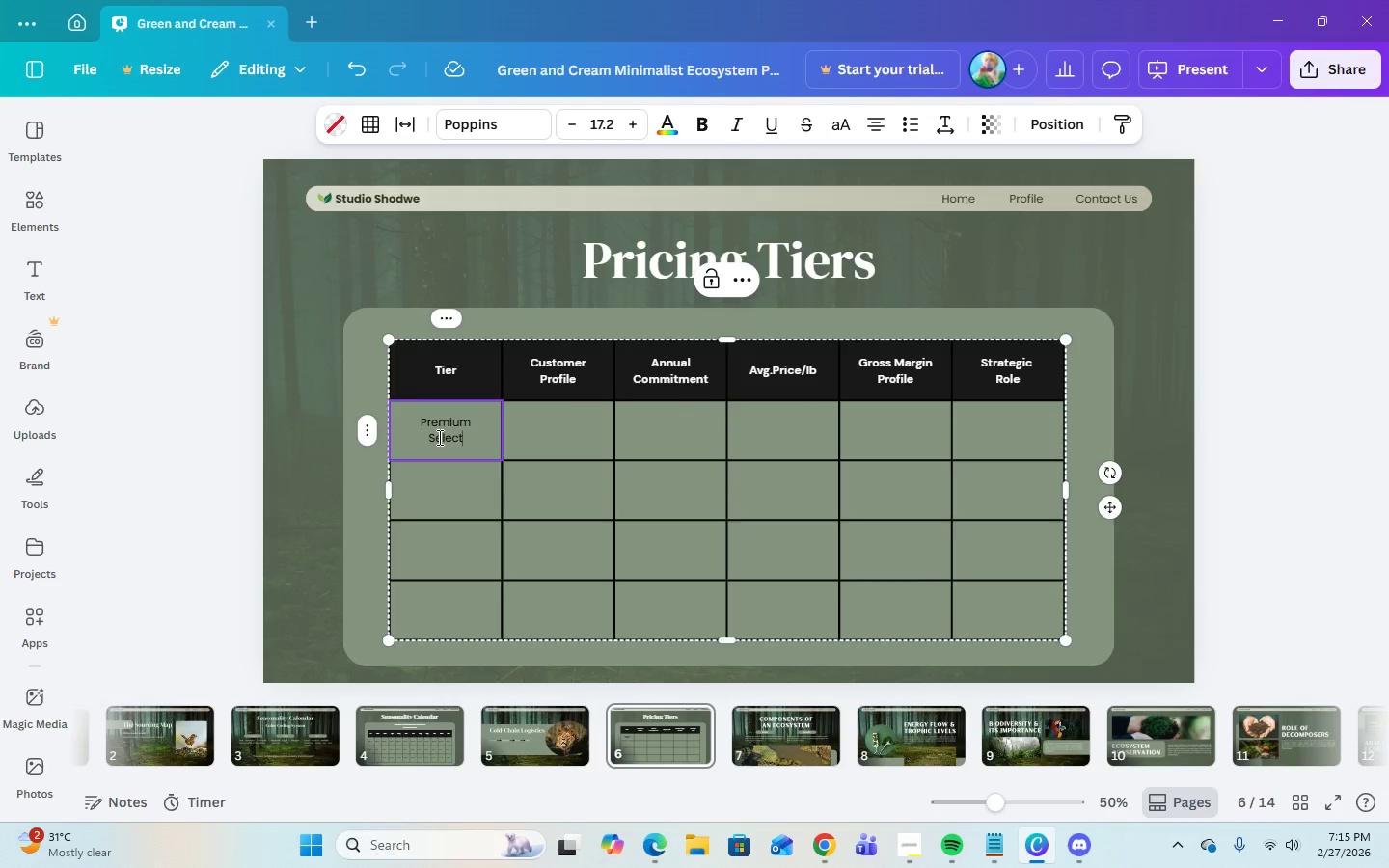 
key(Enter)
 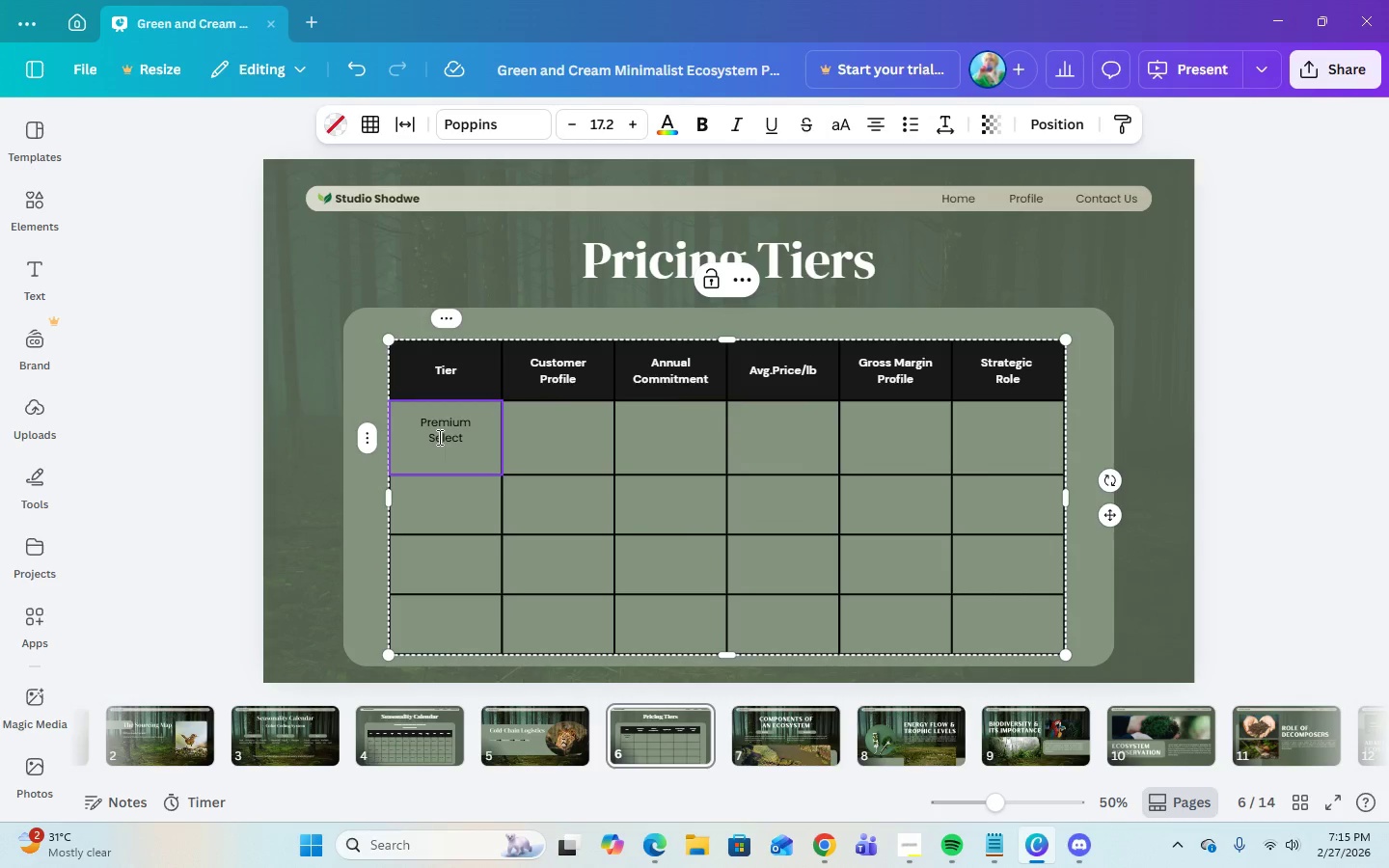 
key(Backspace)
 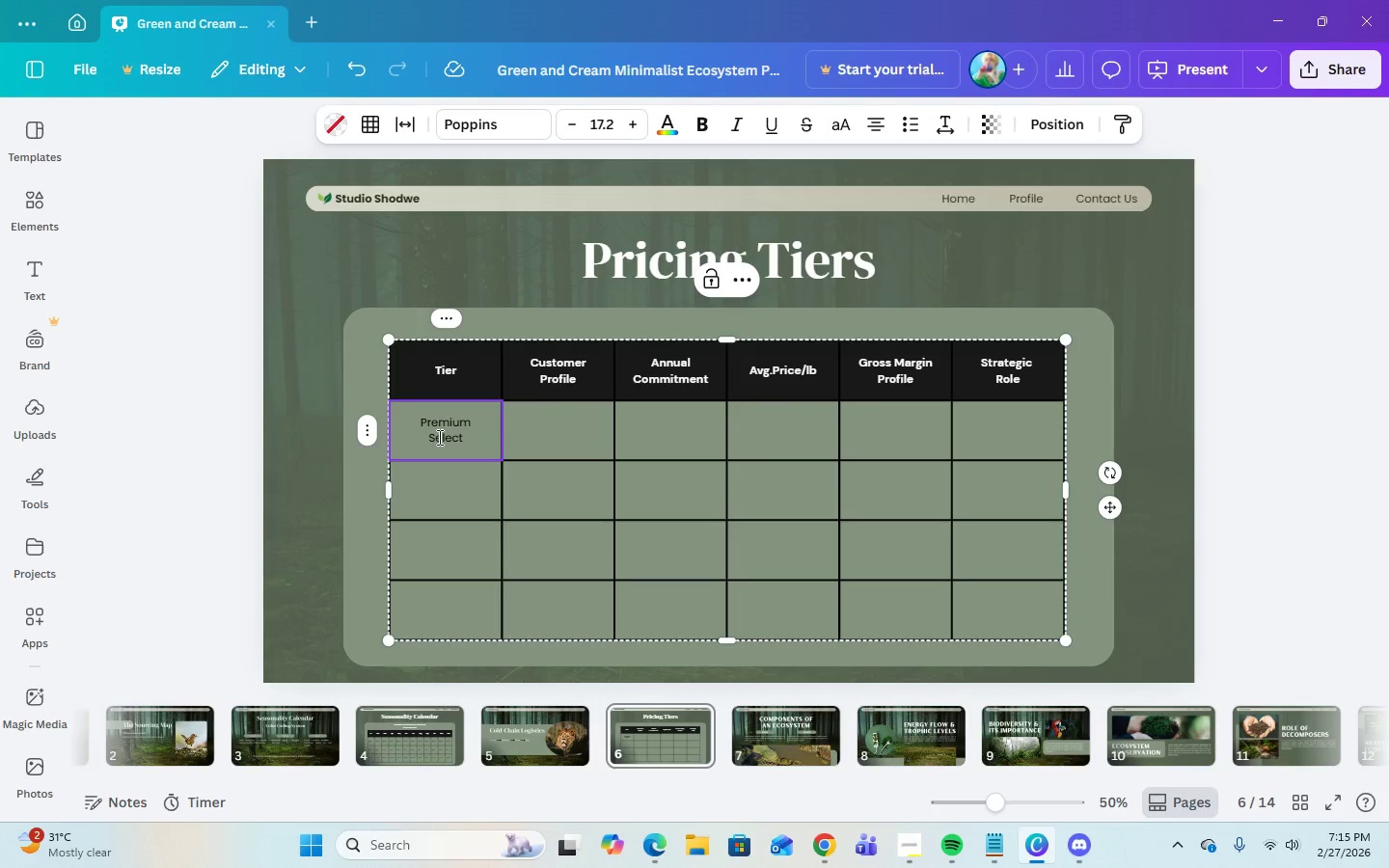 
key(ArrowDown)
 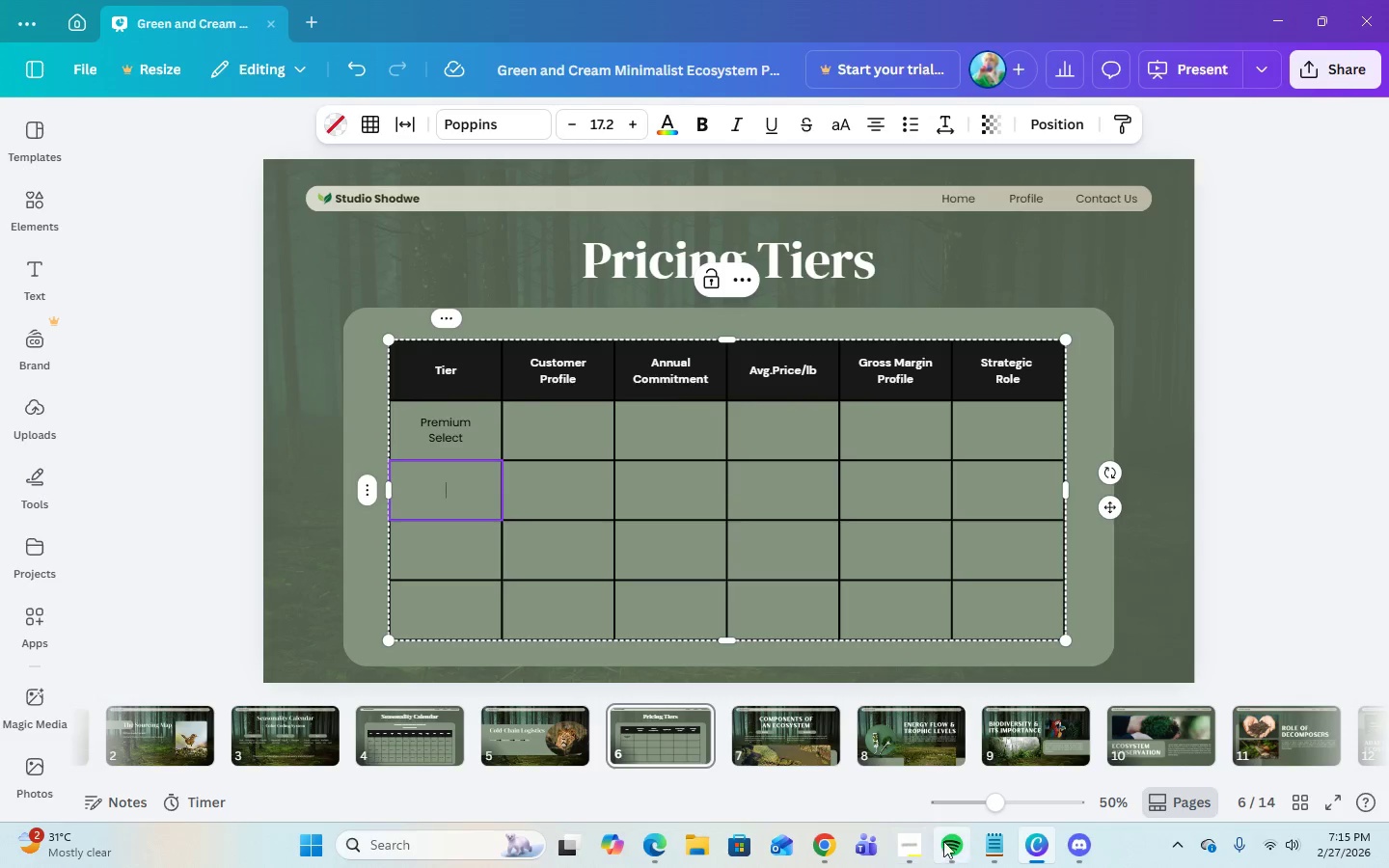 
left_click([991, 846])
 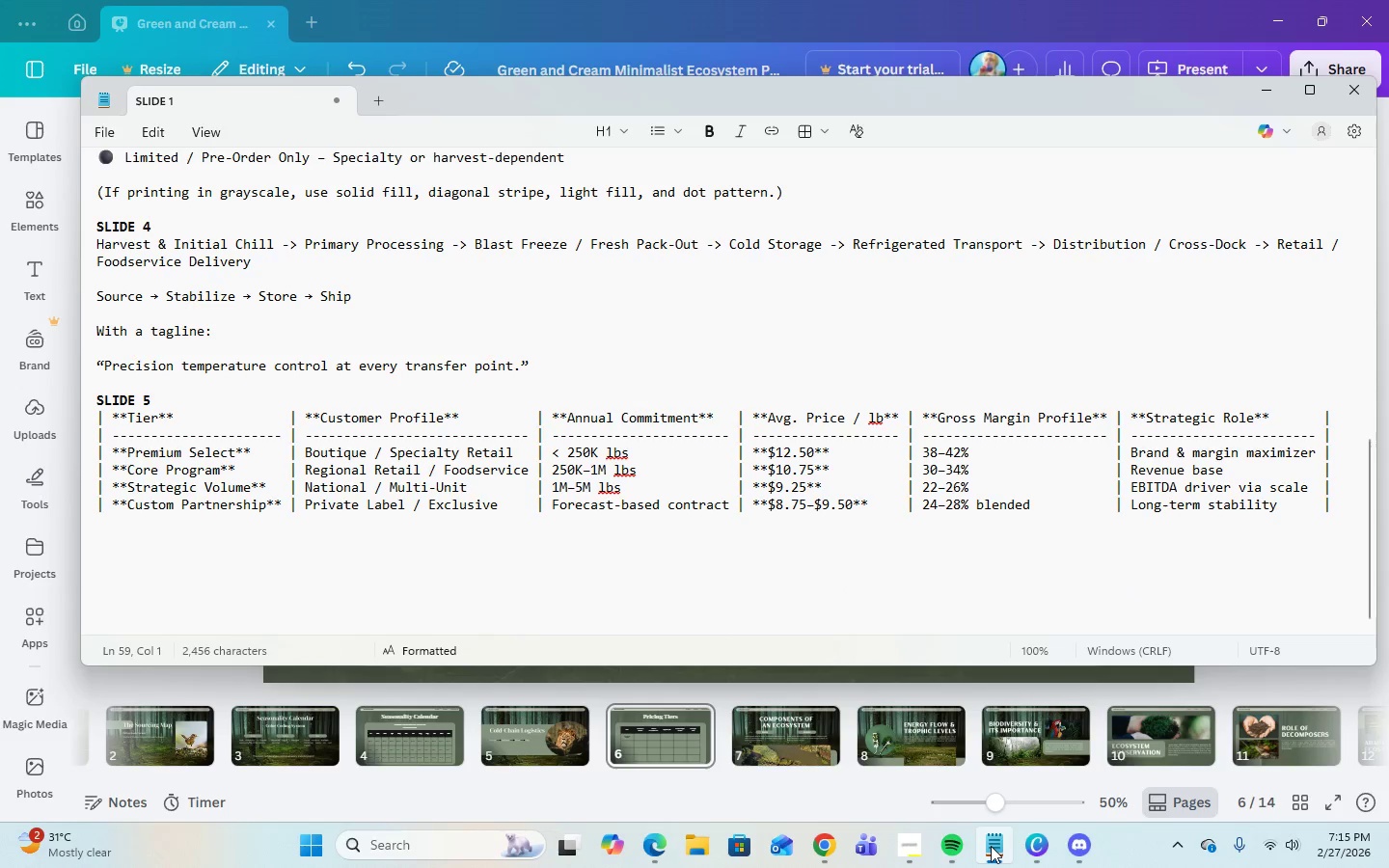 
left_click([991, 846])
 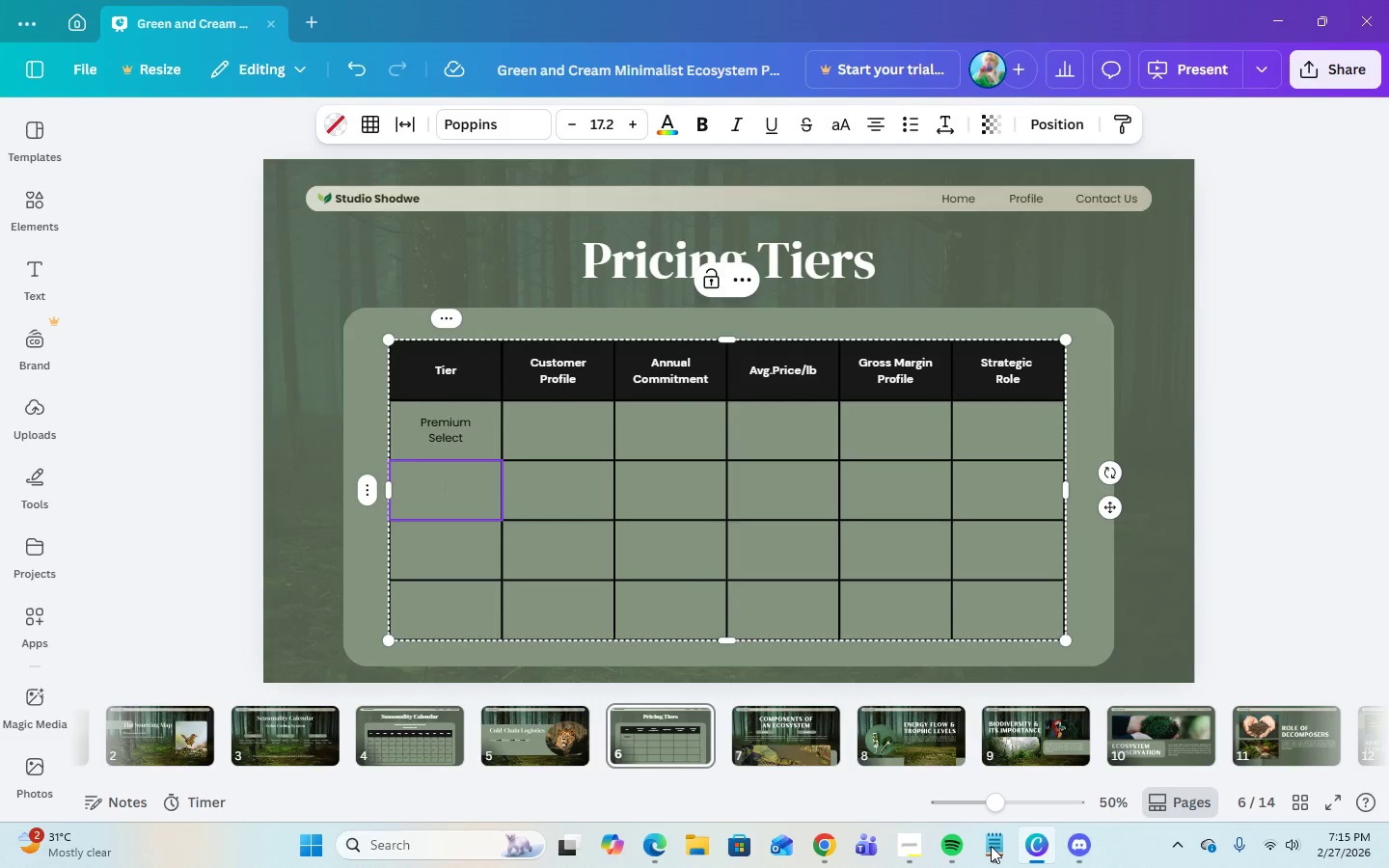 
type(Core)
 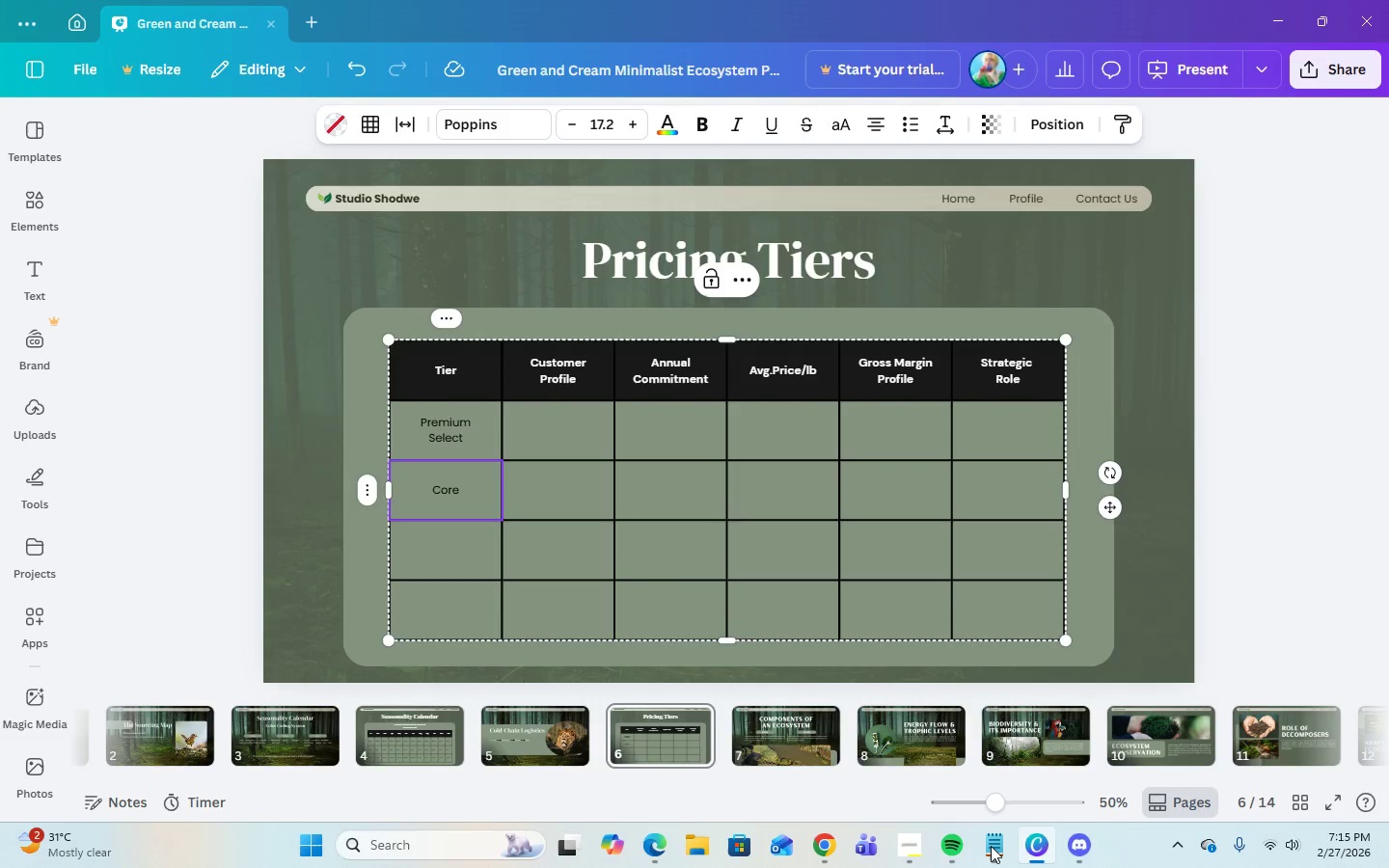 
key(Enter)
 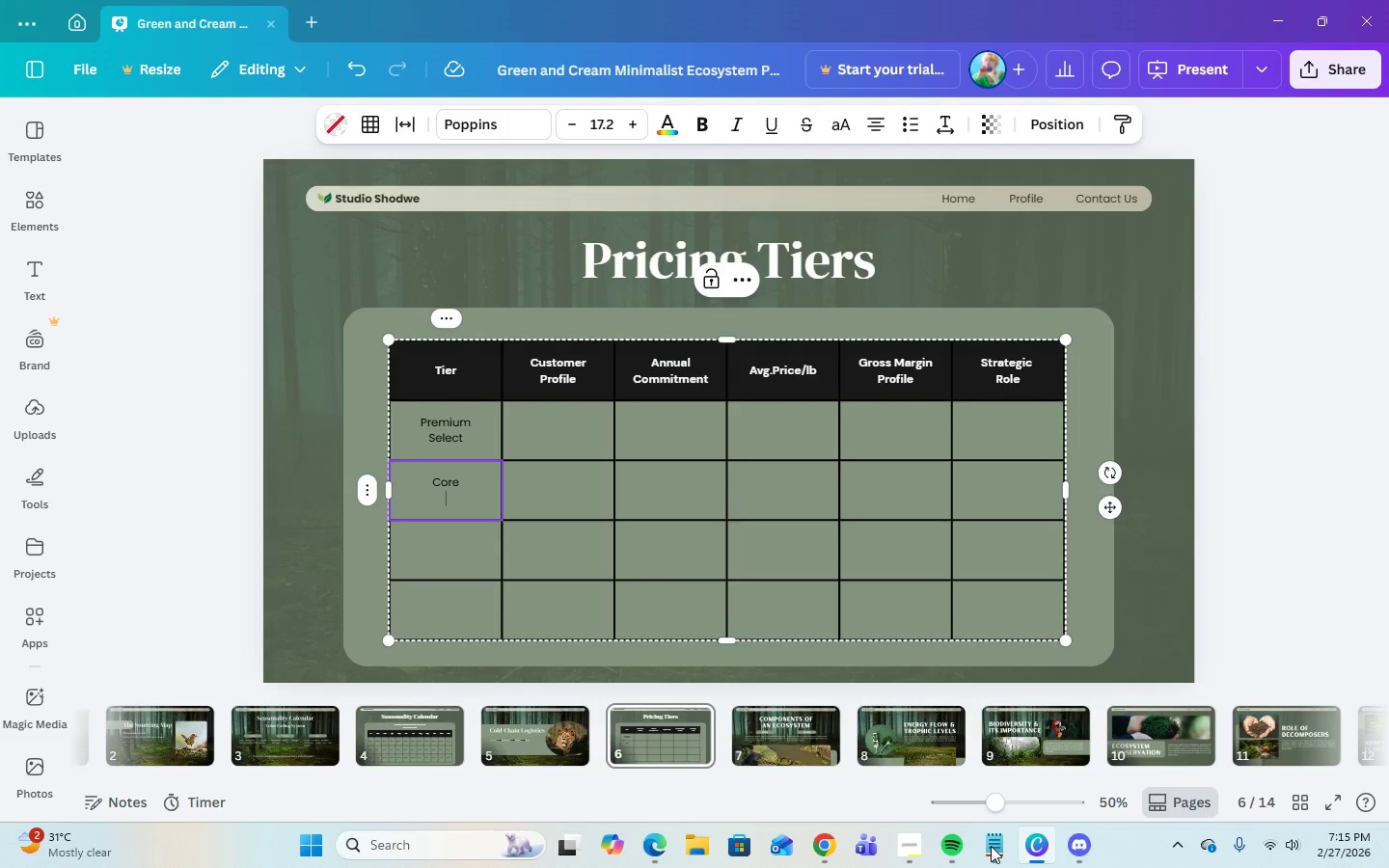 
type(Program)
 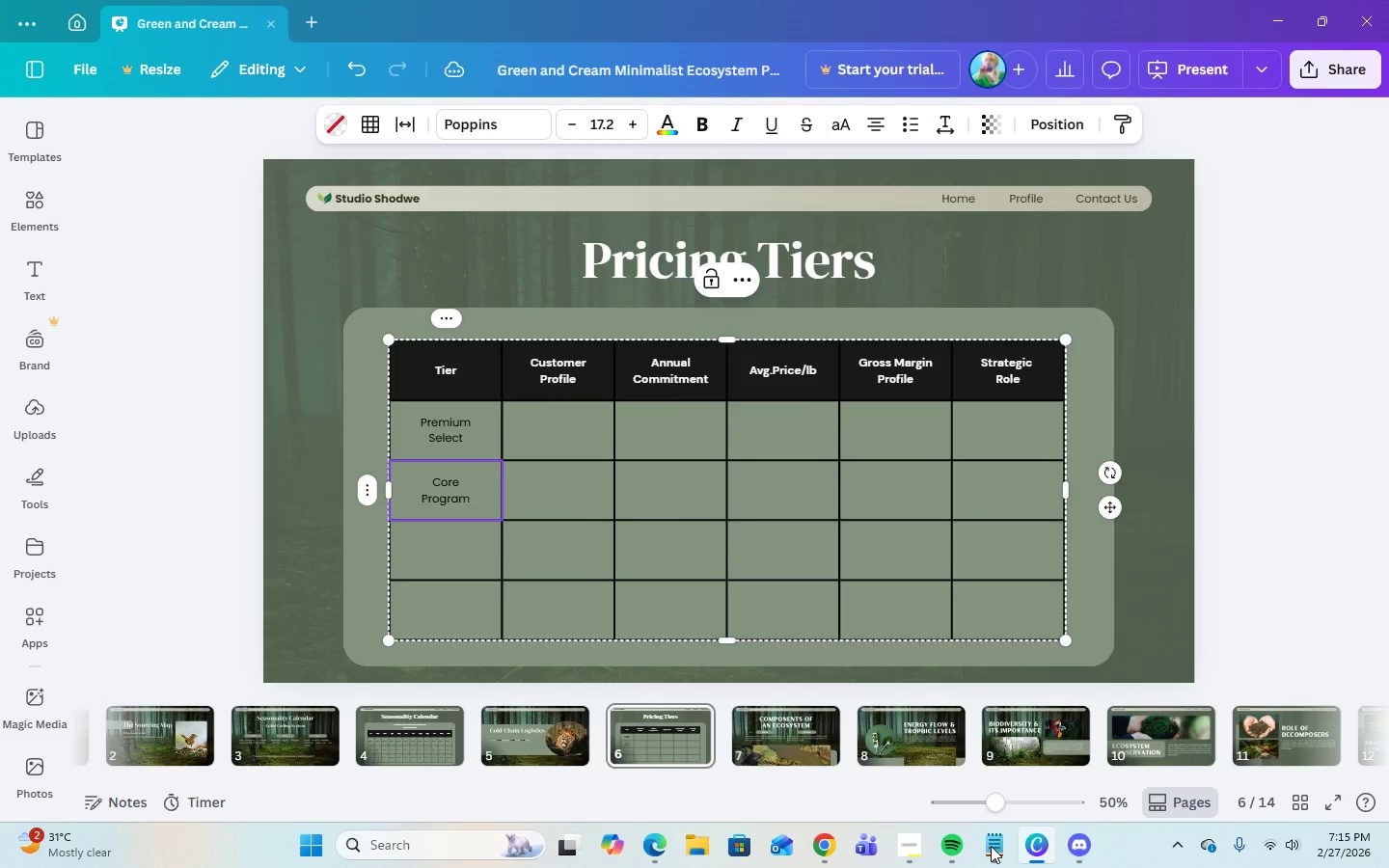 
key(ArrowDown)
 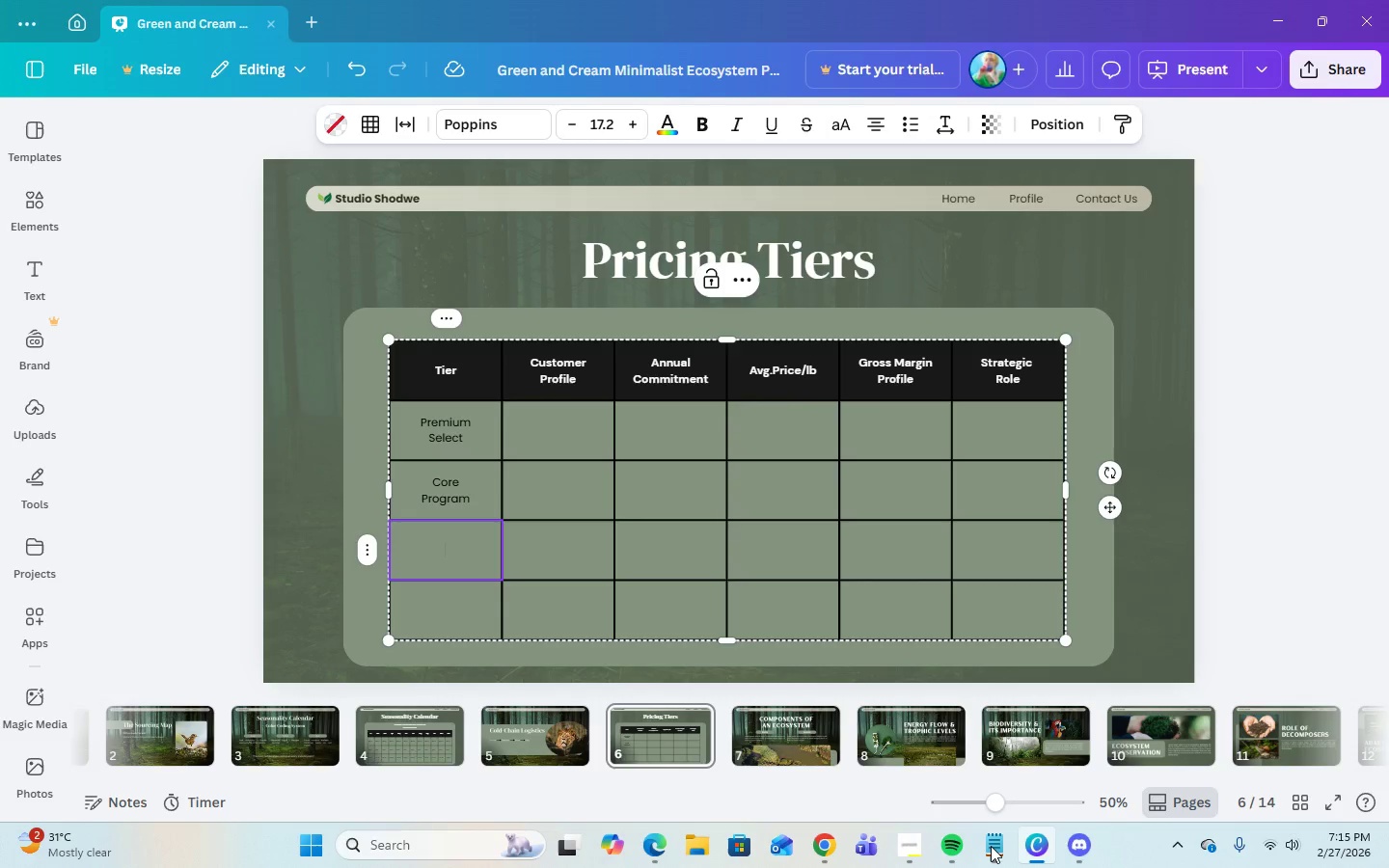 
left_click([991, 846])
 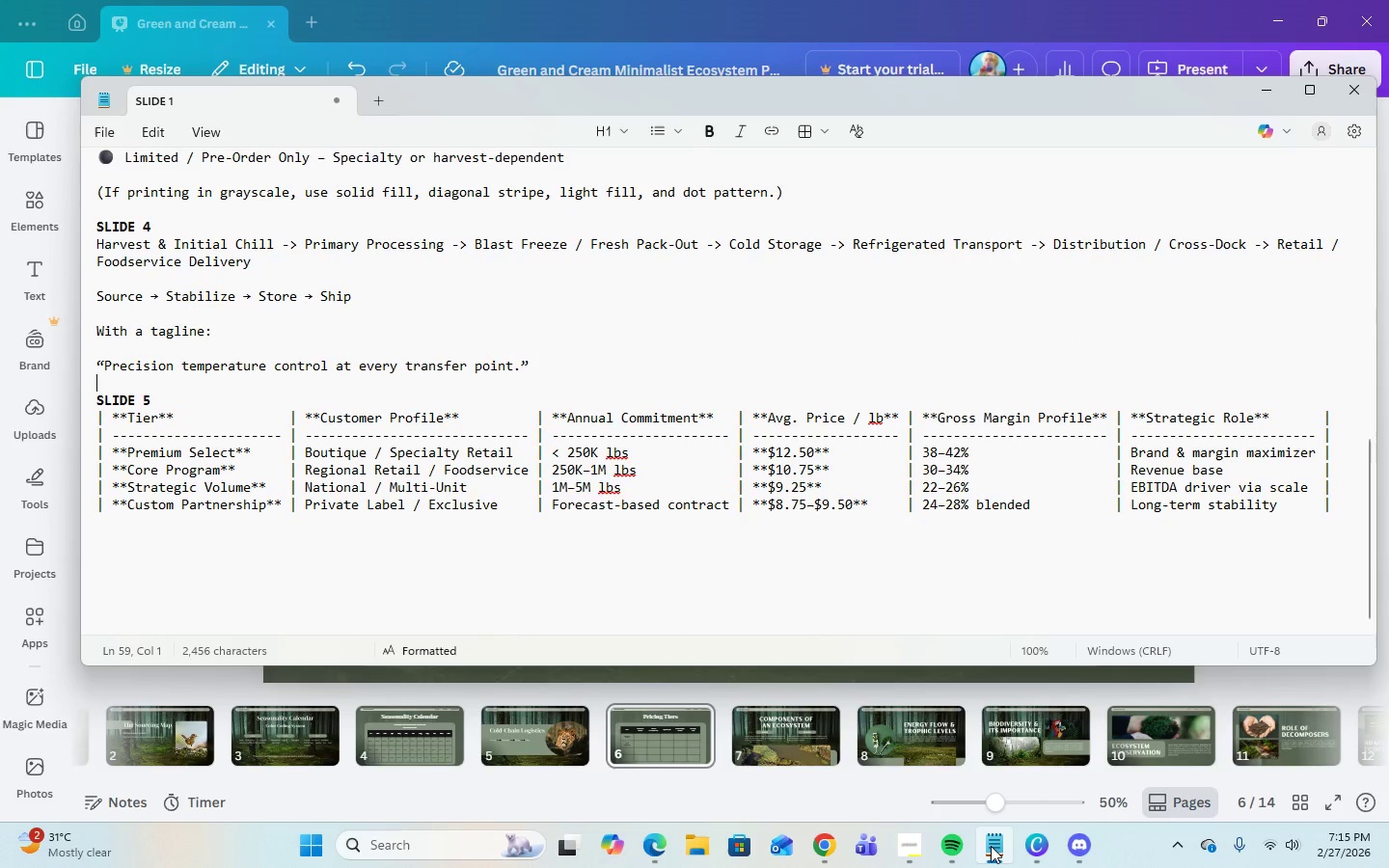 
left_click([991, 846])
 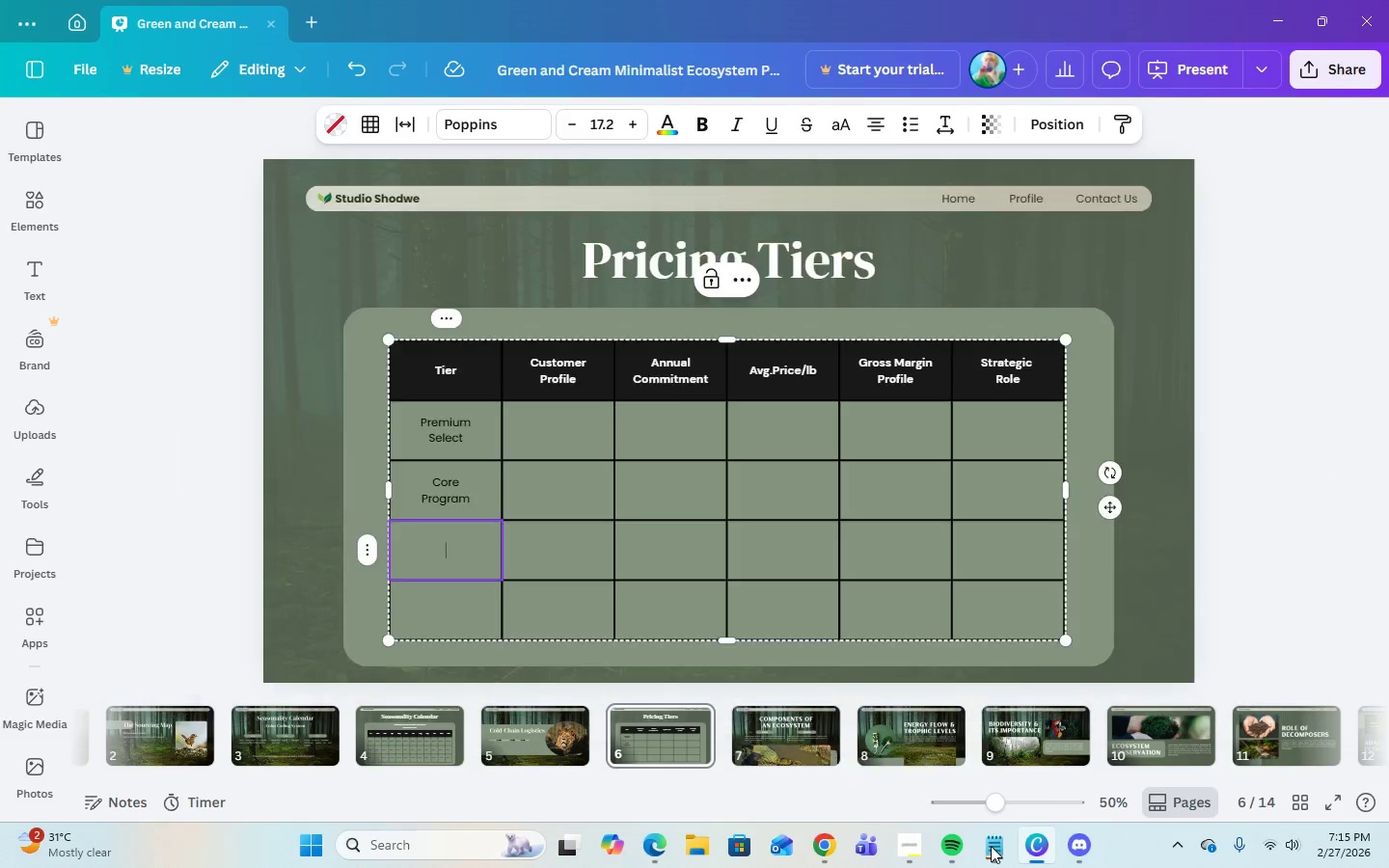 
type(Strategic)
 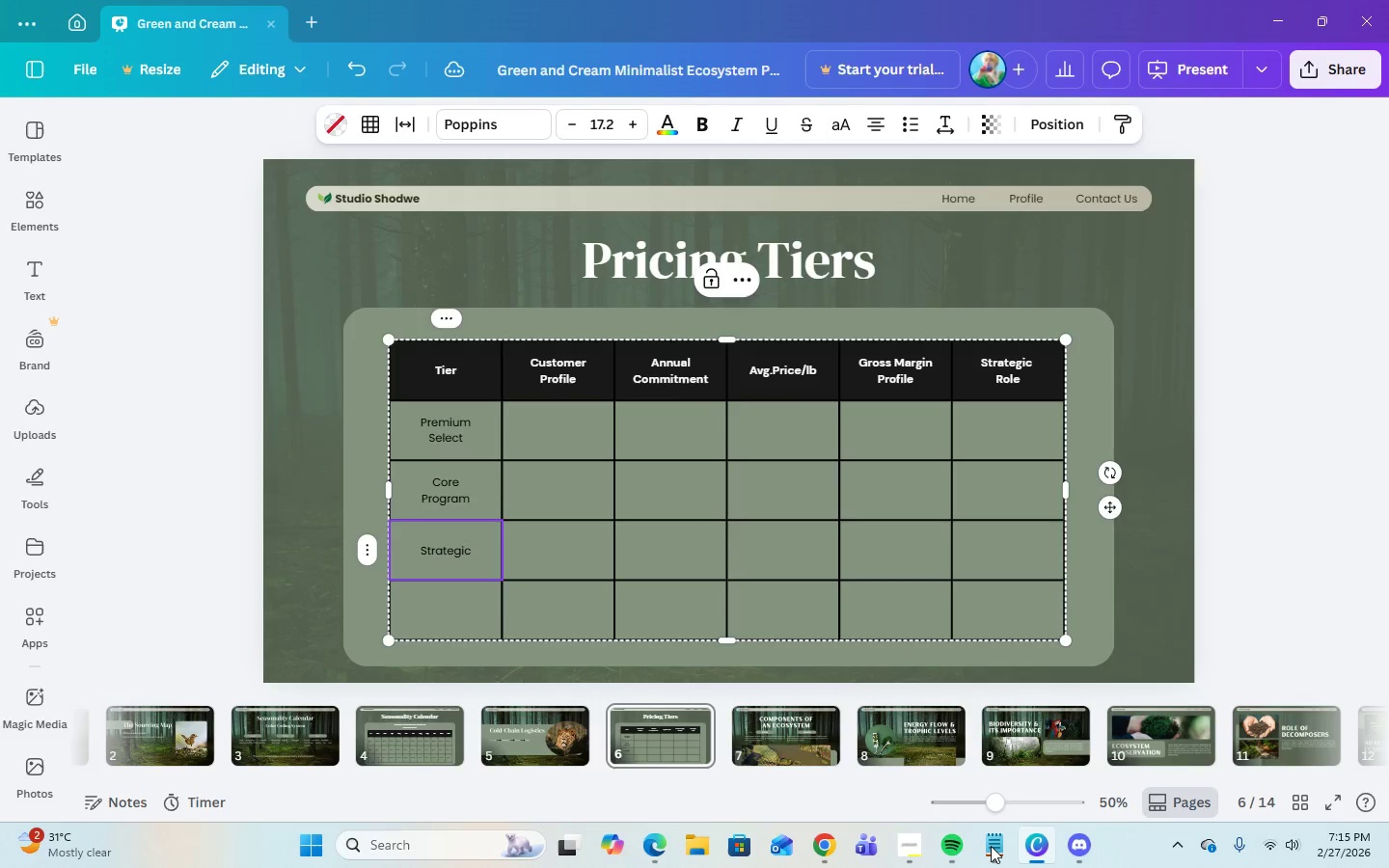 
key(Enter)
 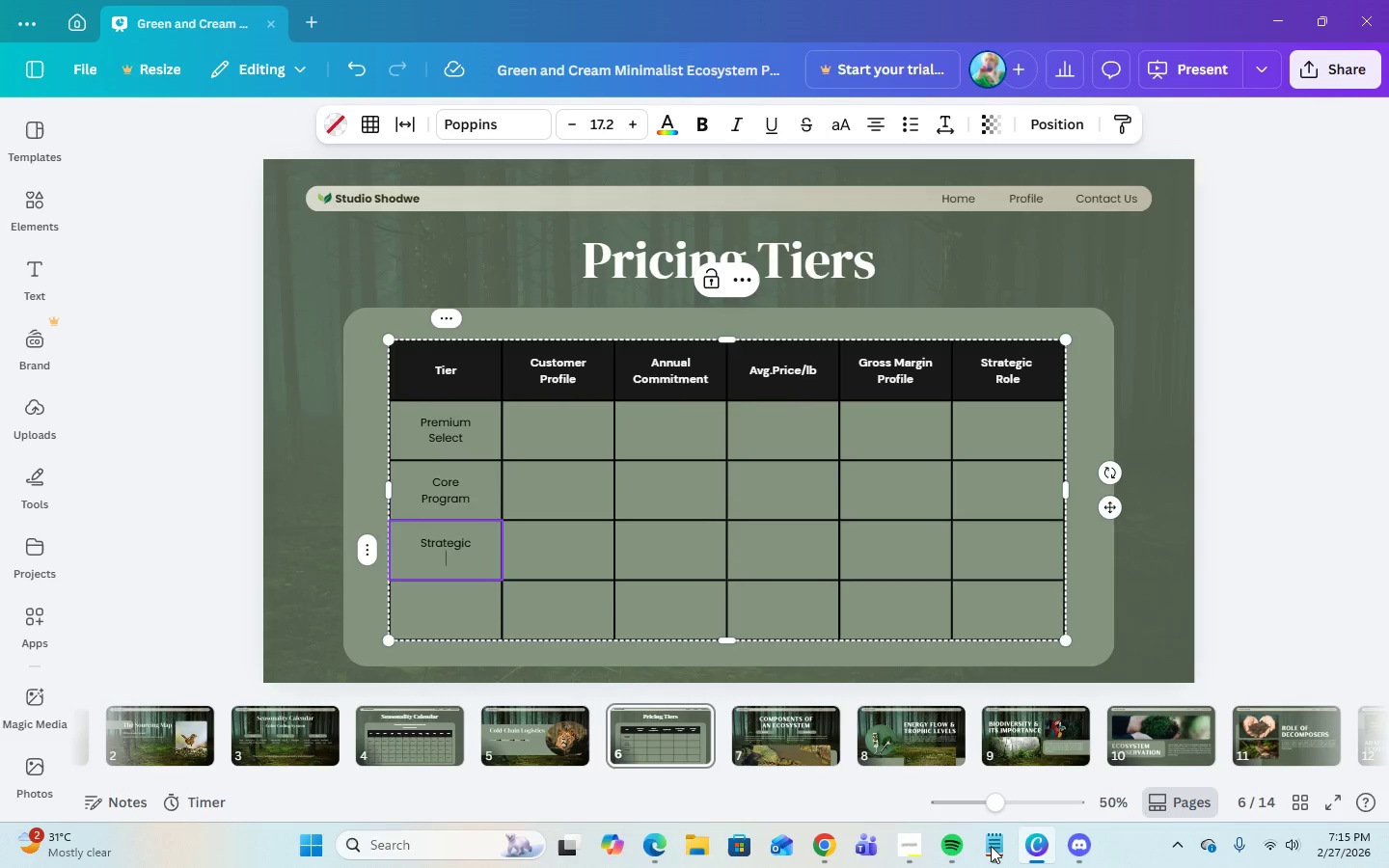 
type(Volume)
 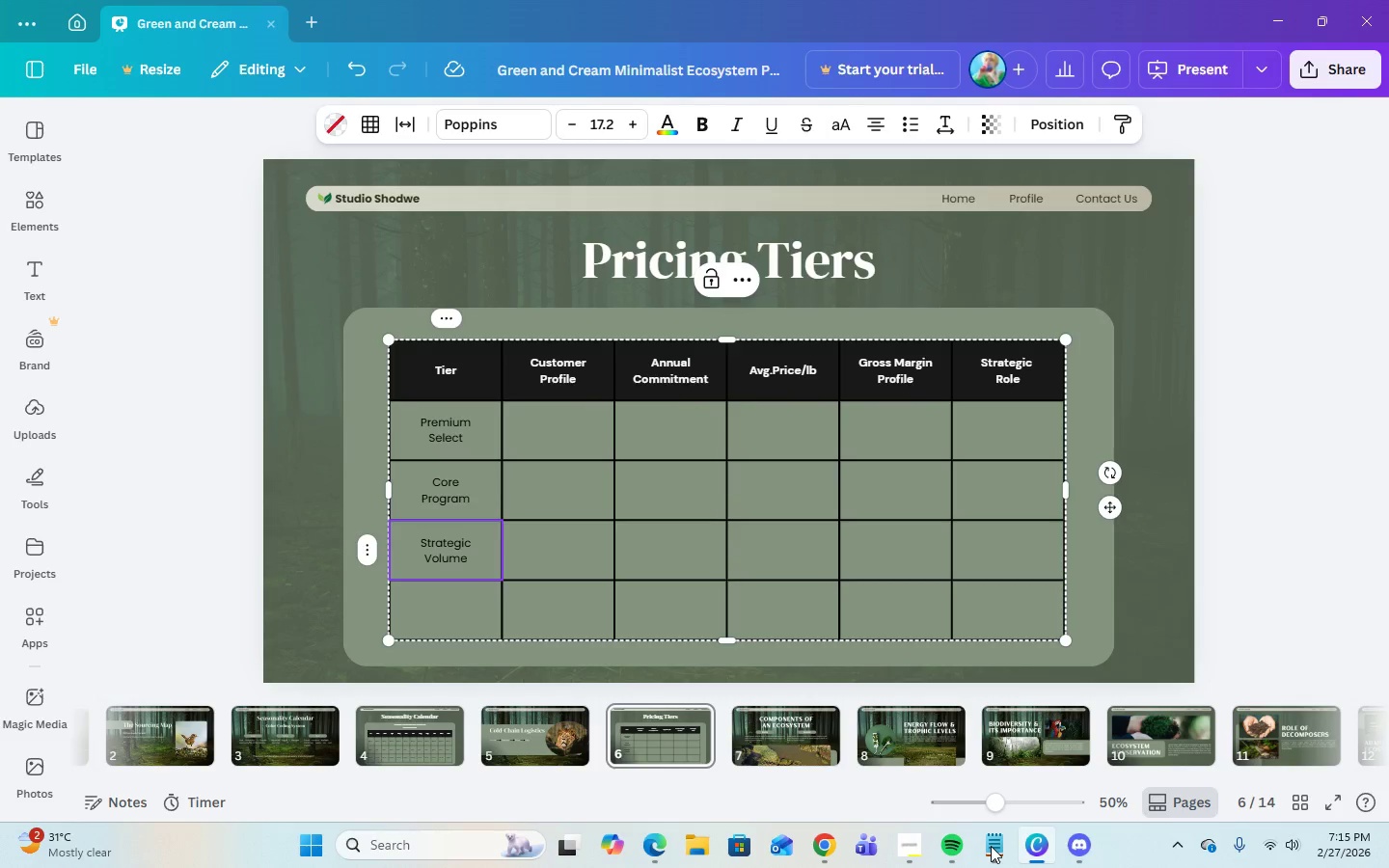 
key(ArrowDown)
 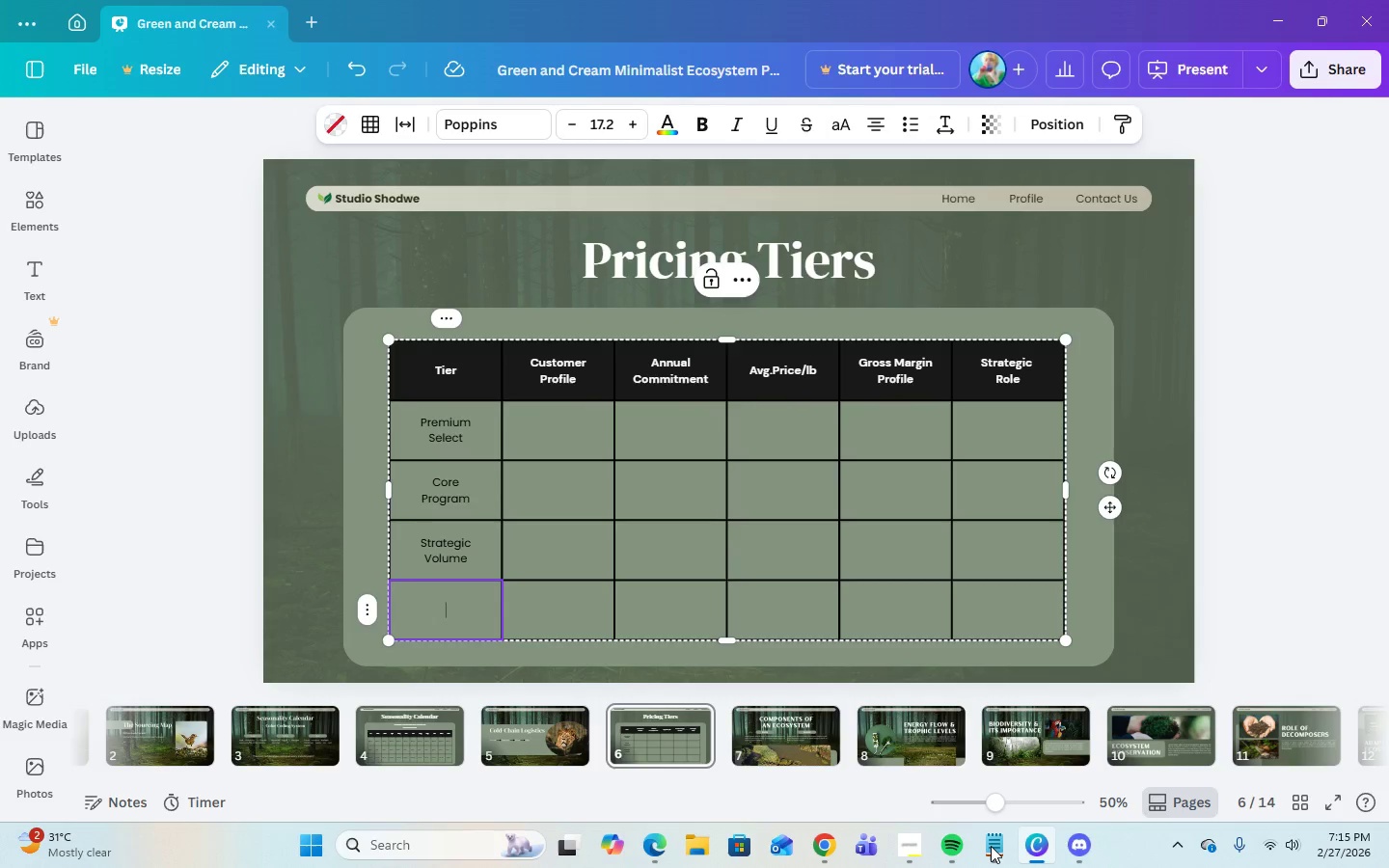 
type(Custom)
 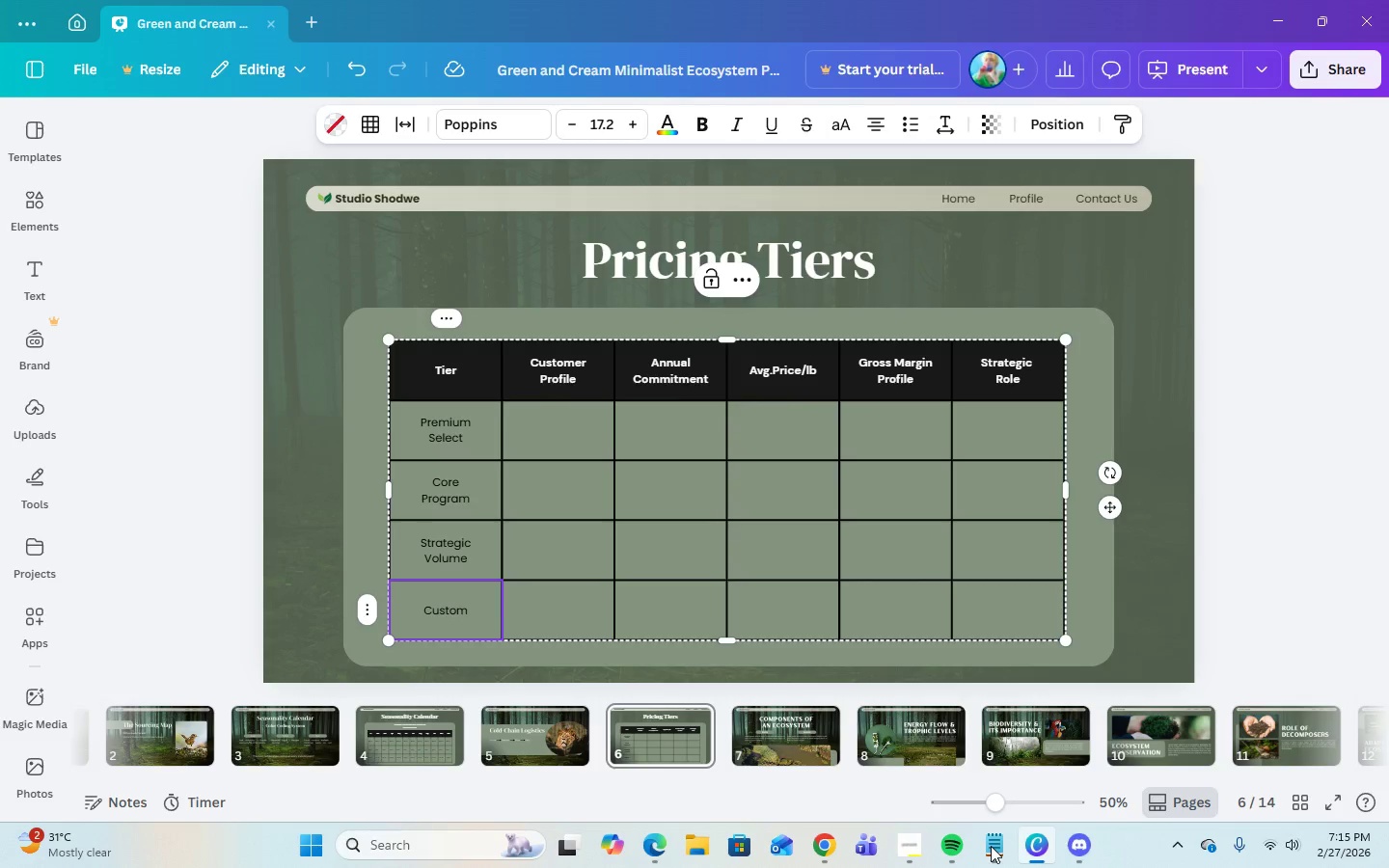 
key(Enter)
 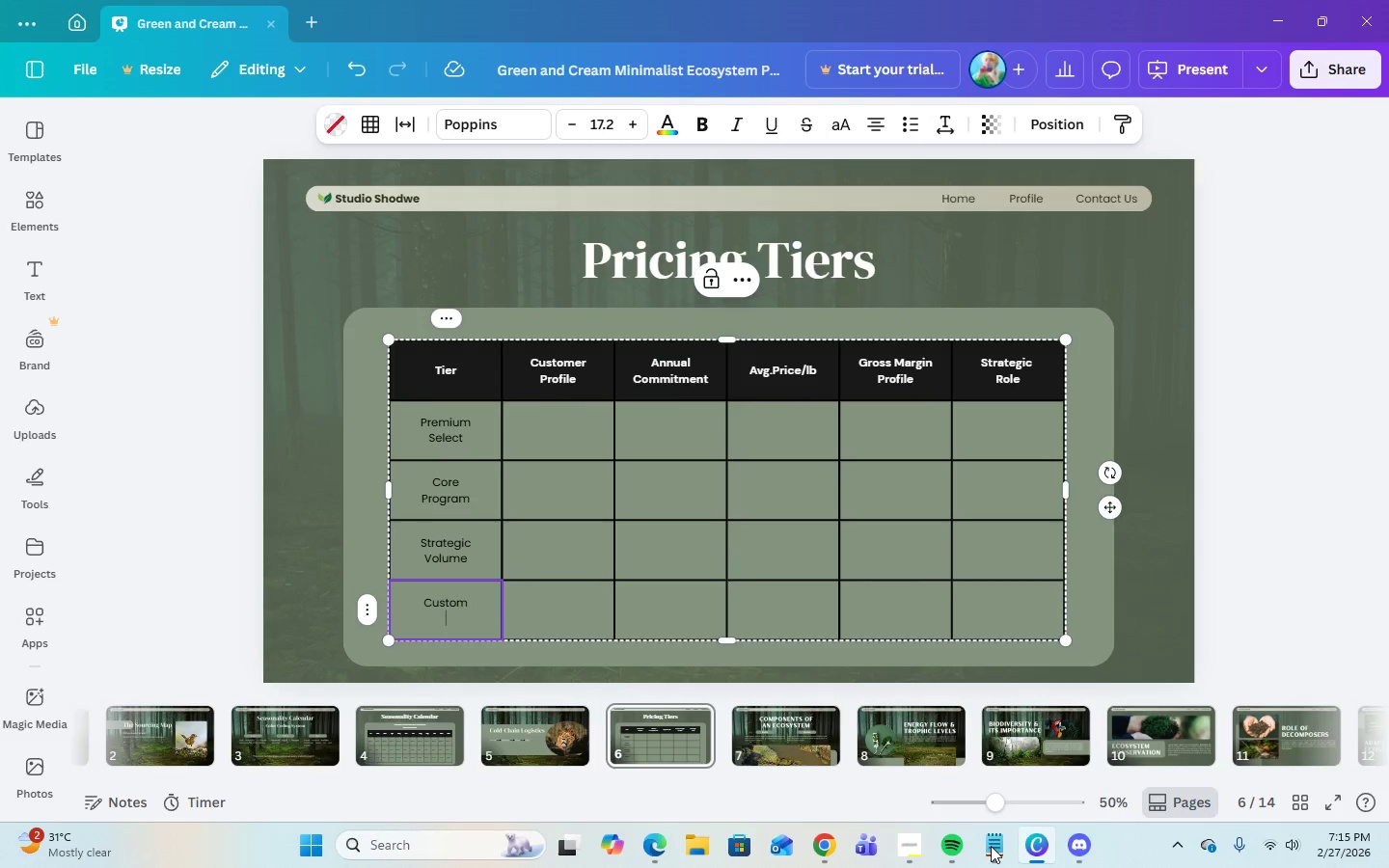 
type(Partnership)
 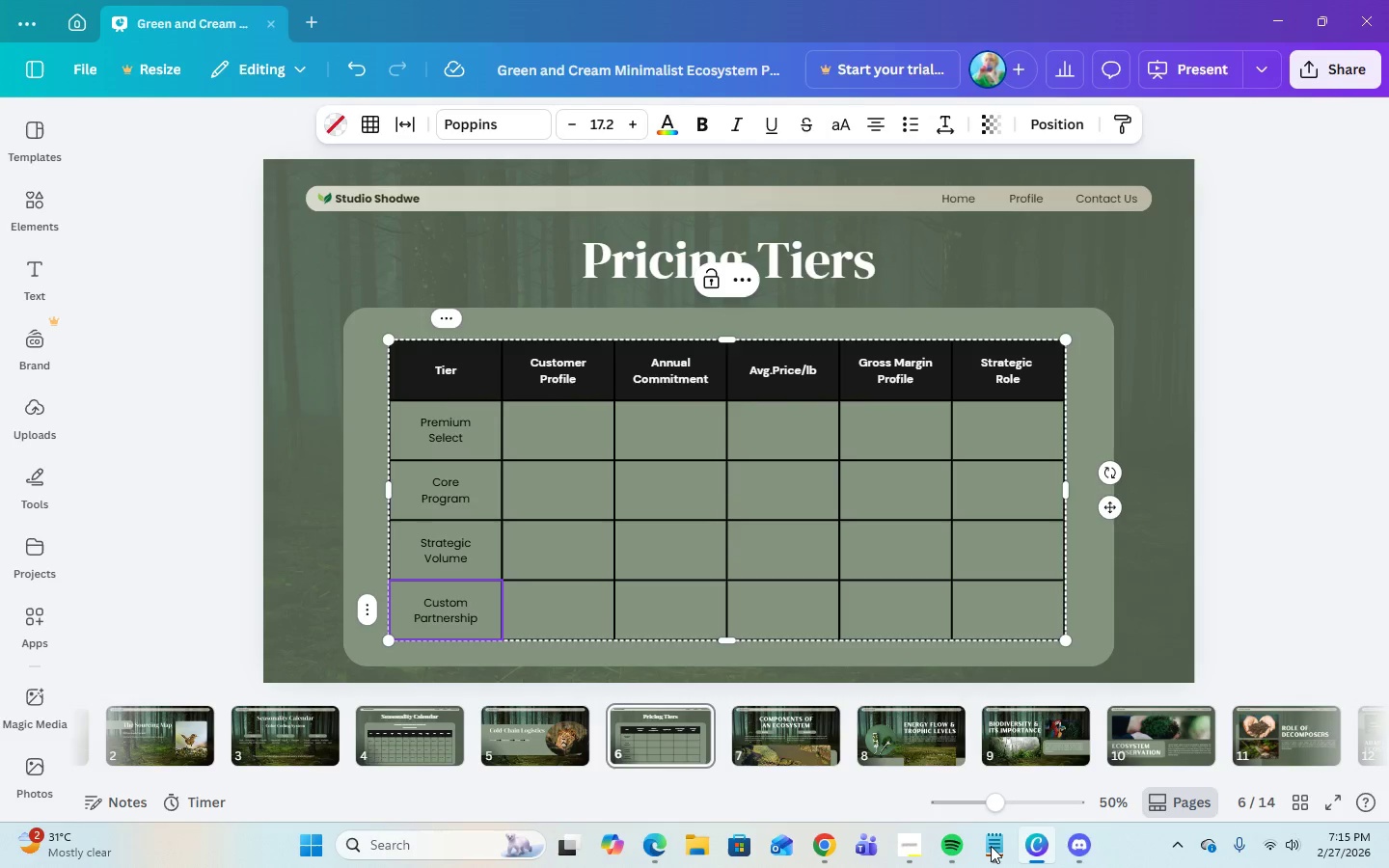 
key(ArrowRight)
 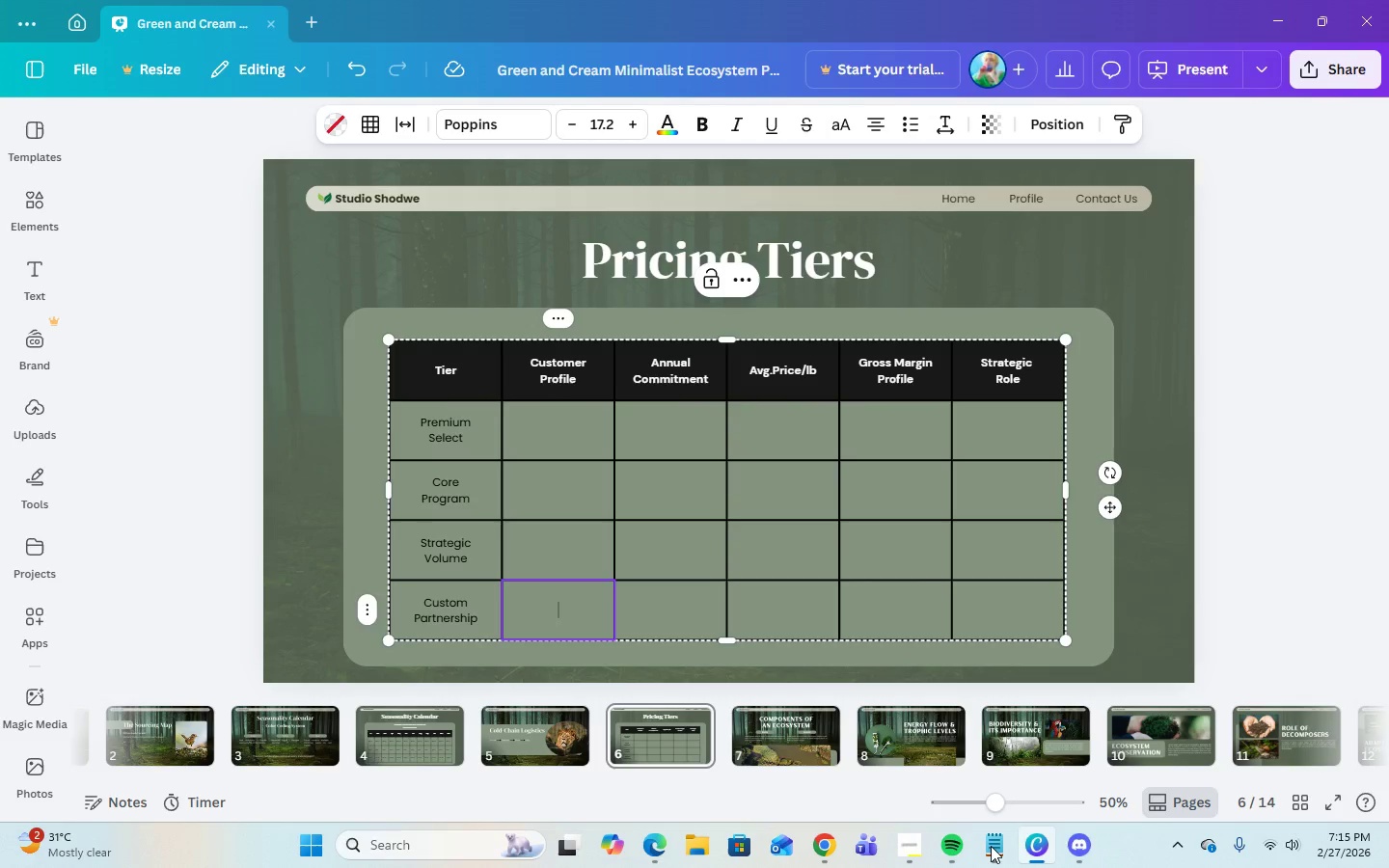 
key(ArrowUp)
 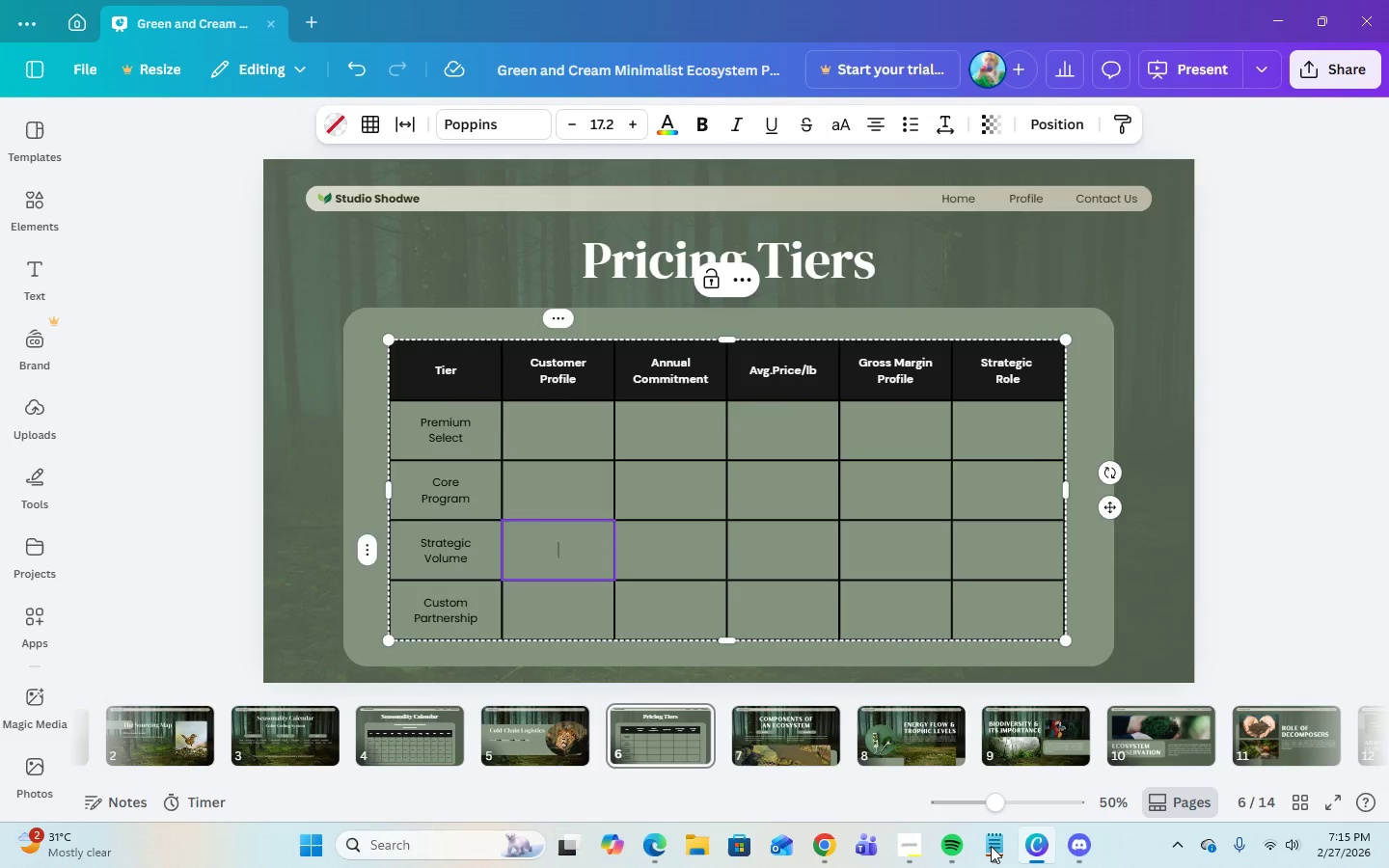 
key(ArrowUp)
 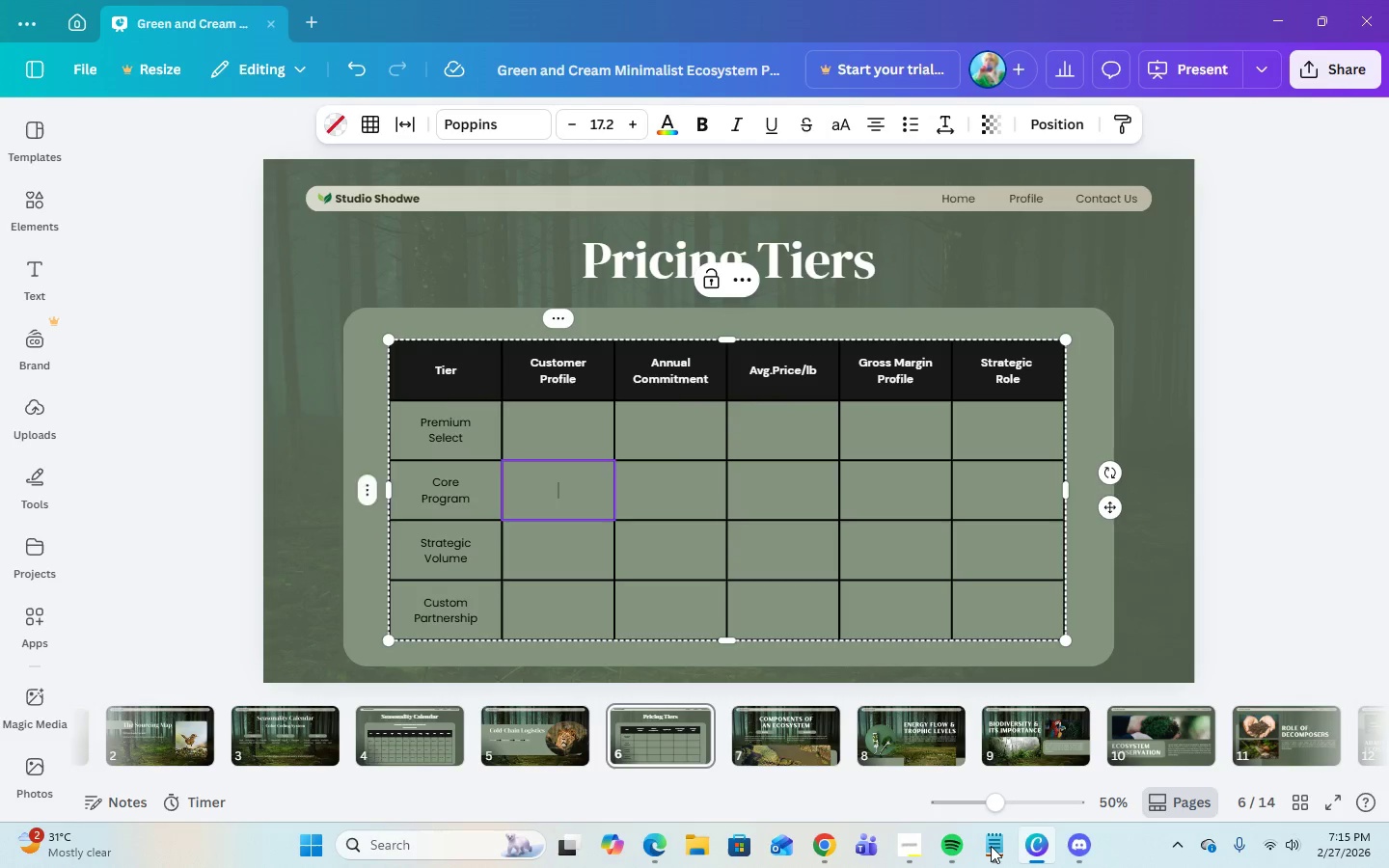 
key(ArrowUp)
 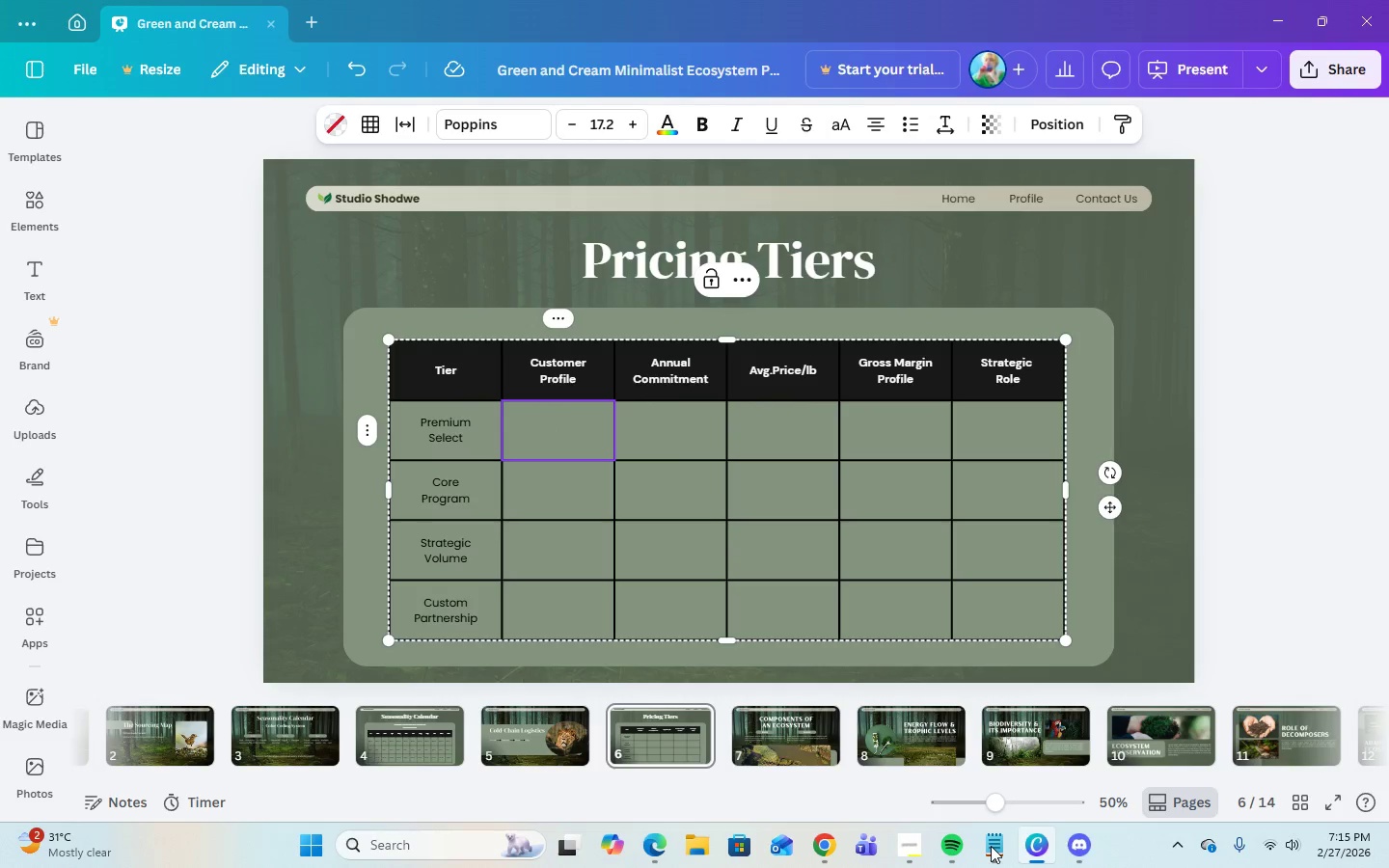 
left_click([991, 846])
 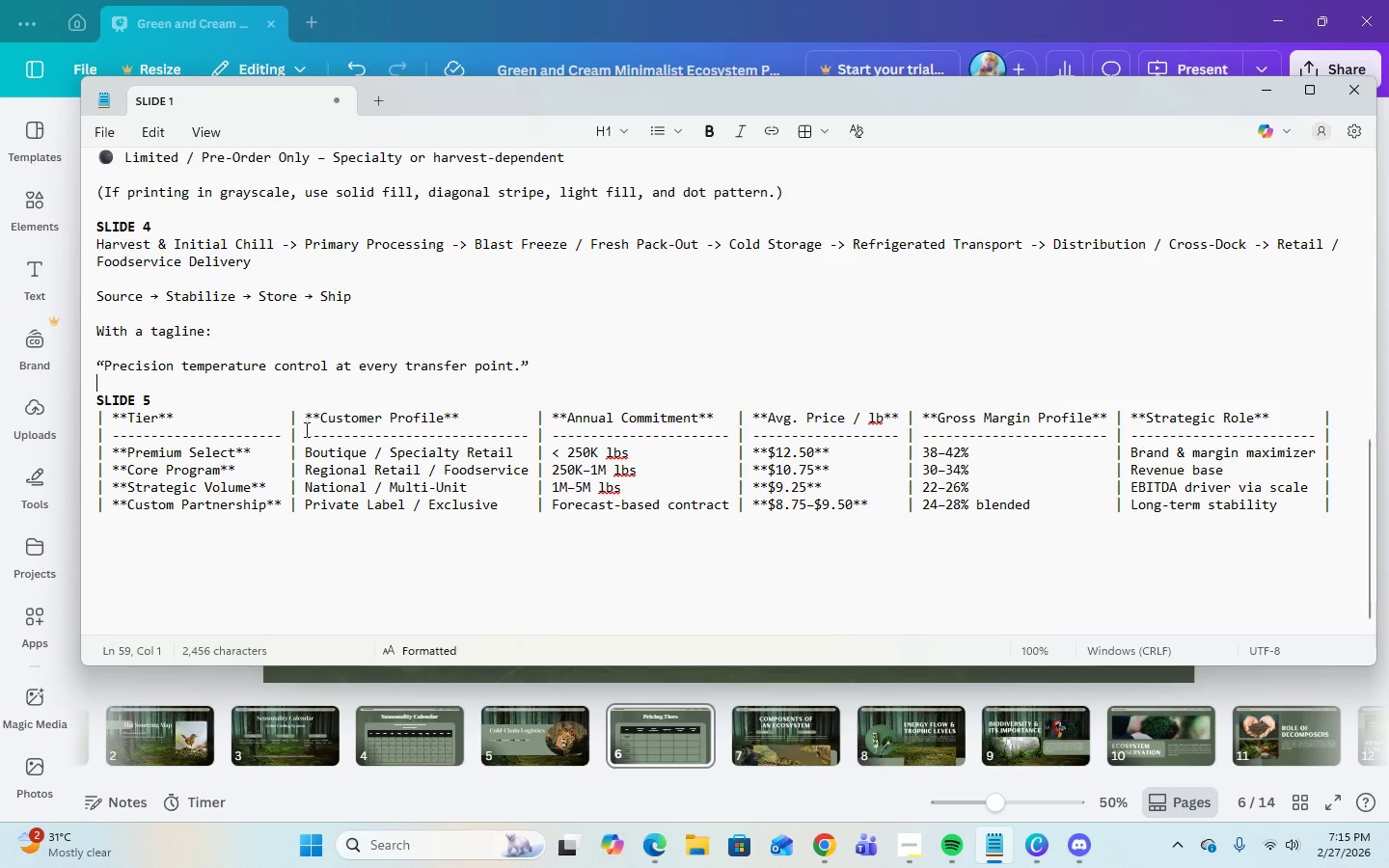 
left_click_drag(start_coordinate=[304, 450], to_coordinate=[512, 450])
 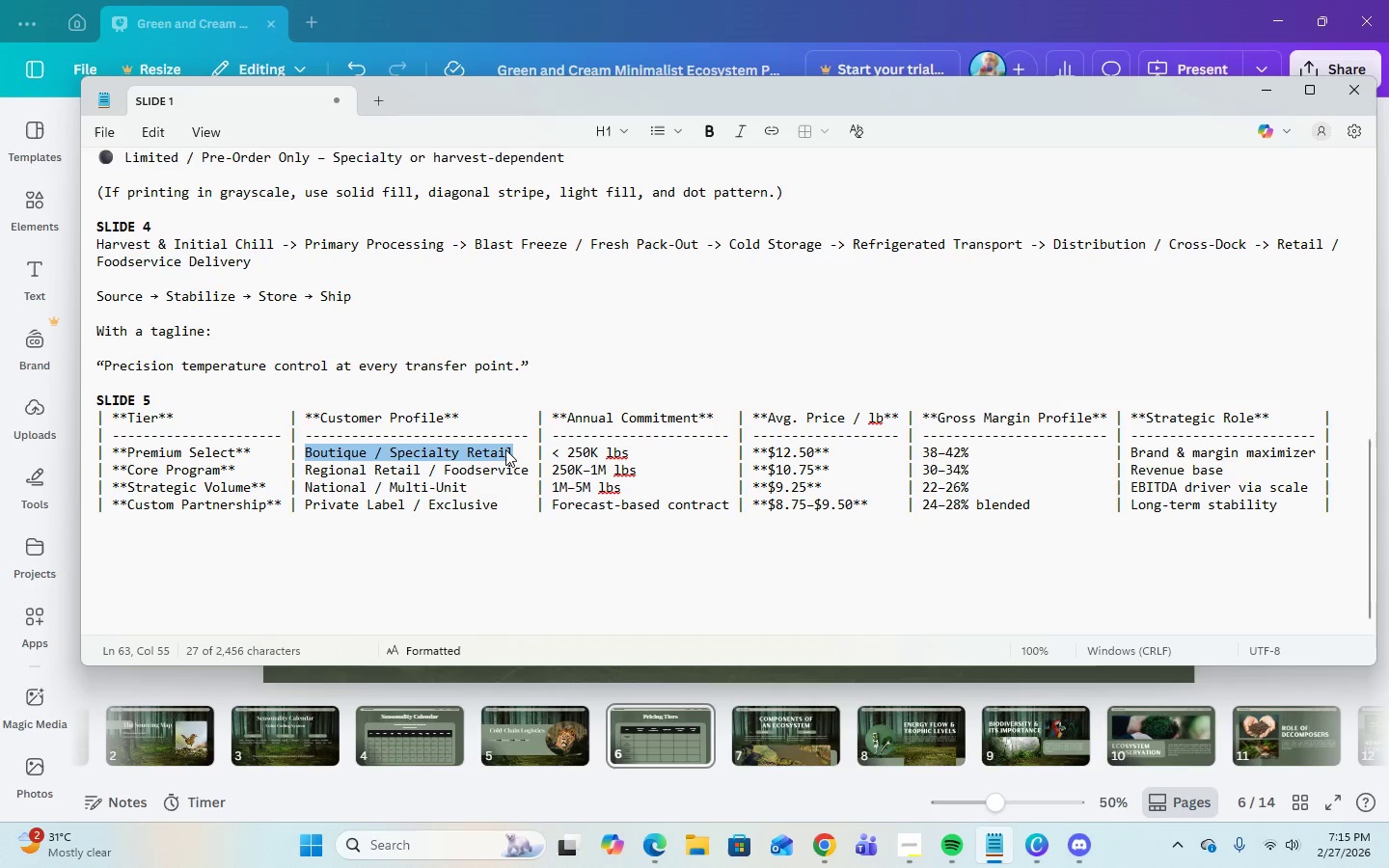 
right_click([505, 449])
 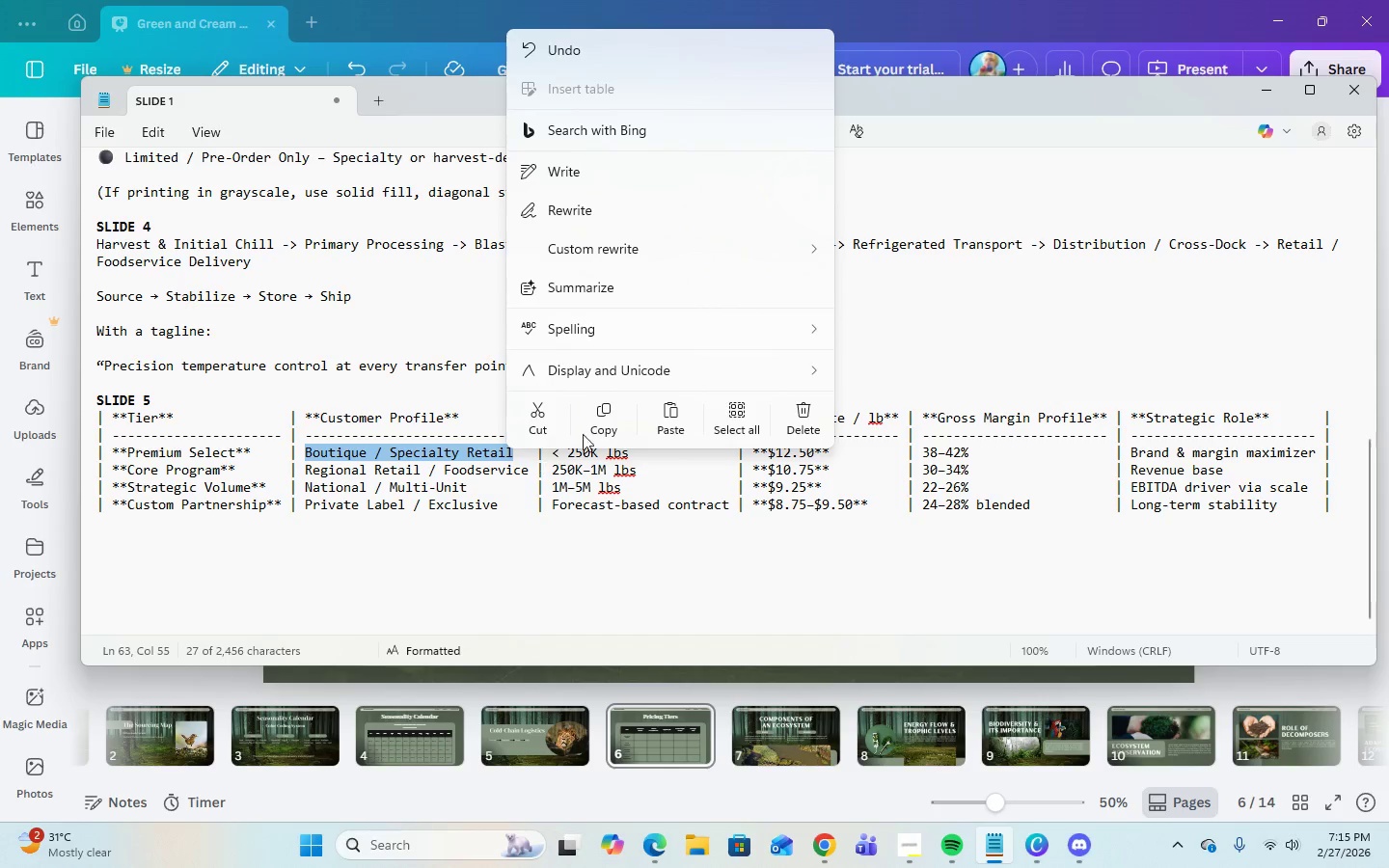 
left_click([586, 434])
 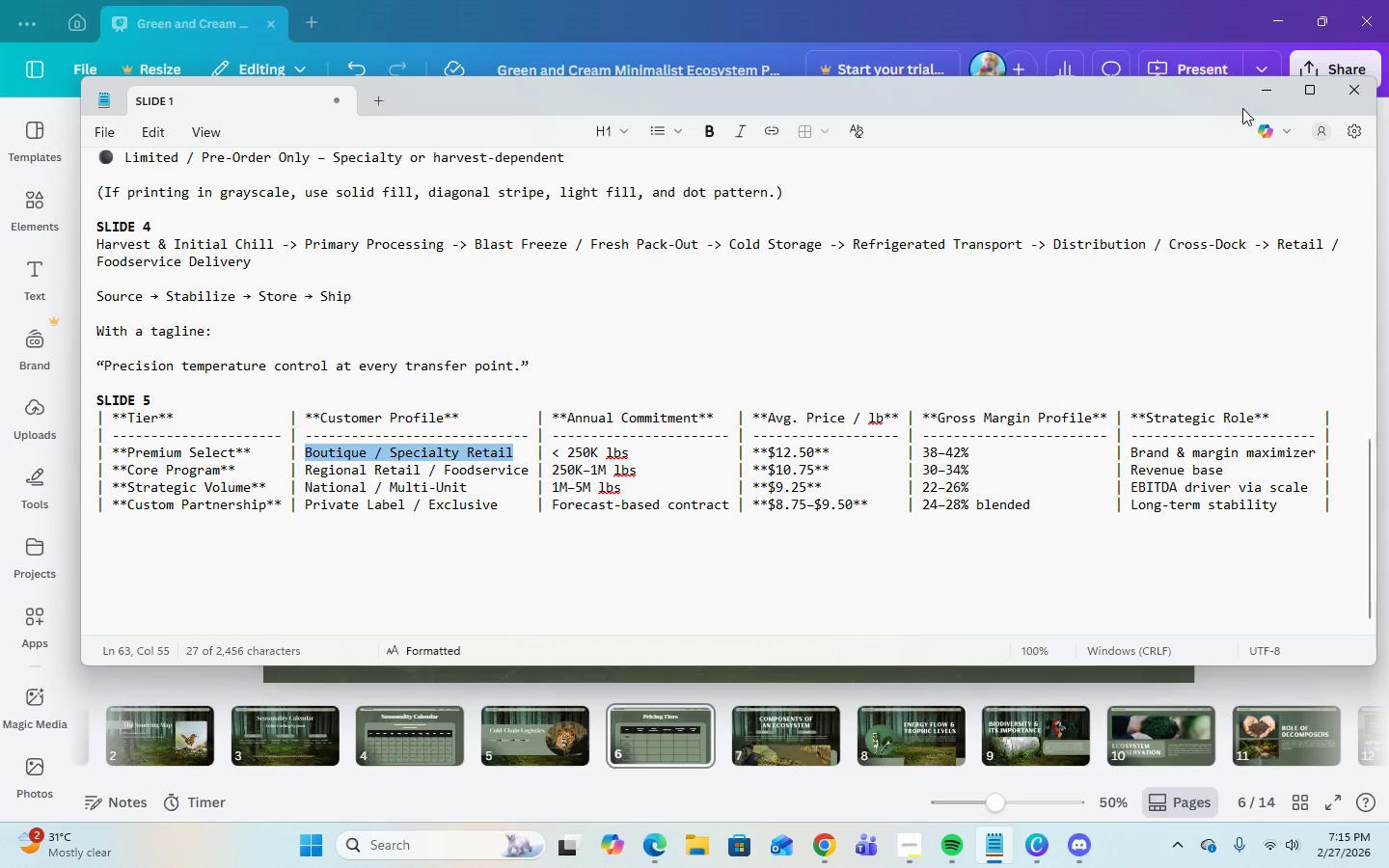 
left_click([1250, 102])
 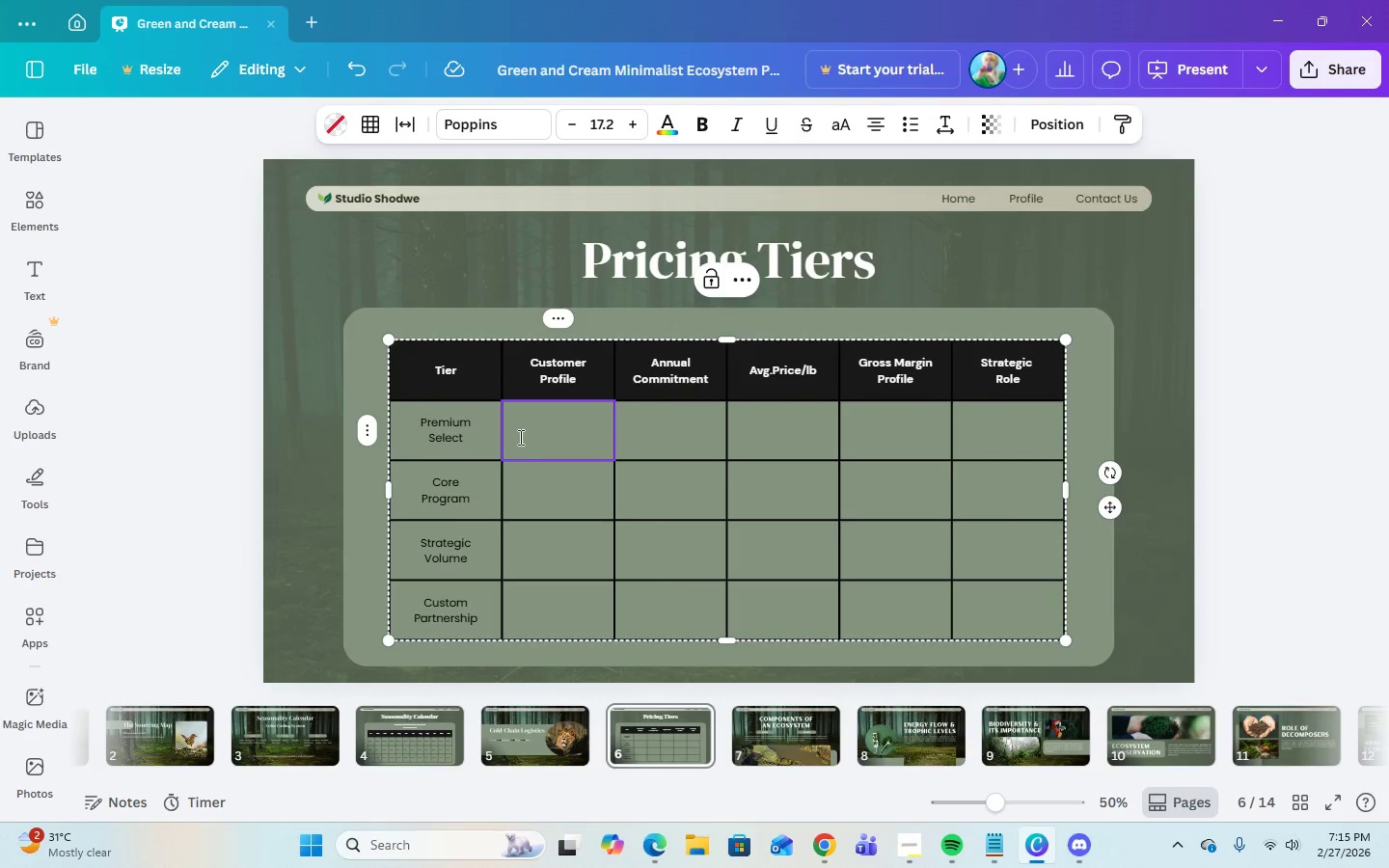 
right_click([529, 430])
 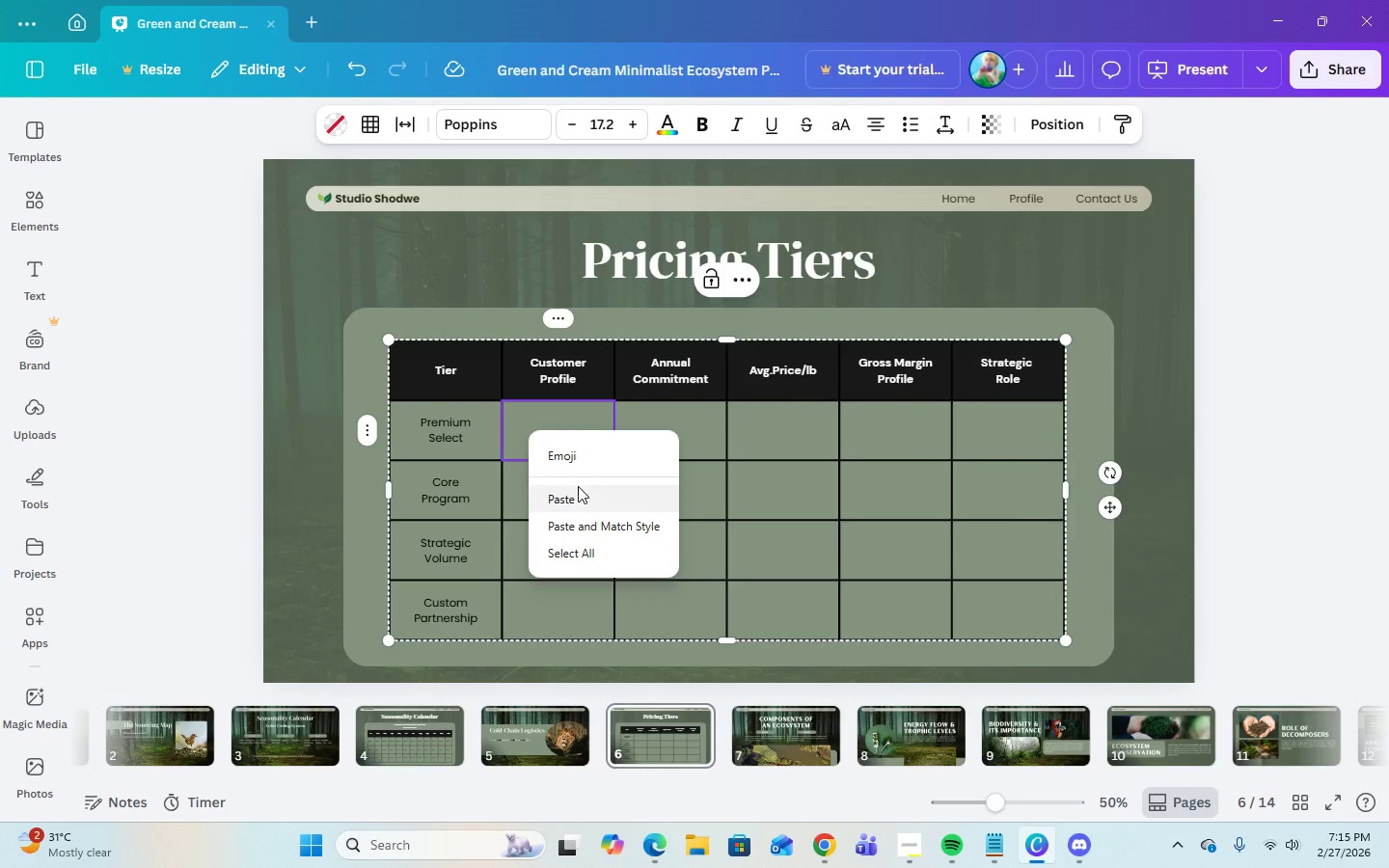 
left_click([578, 491])
 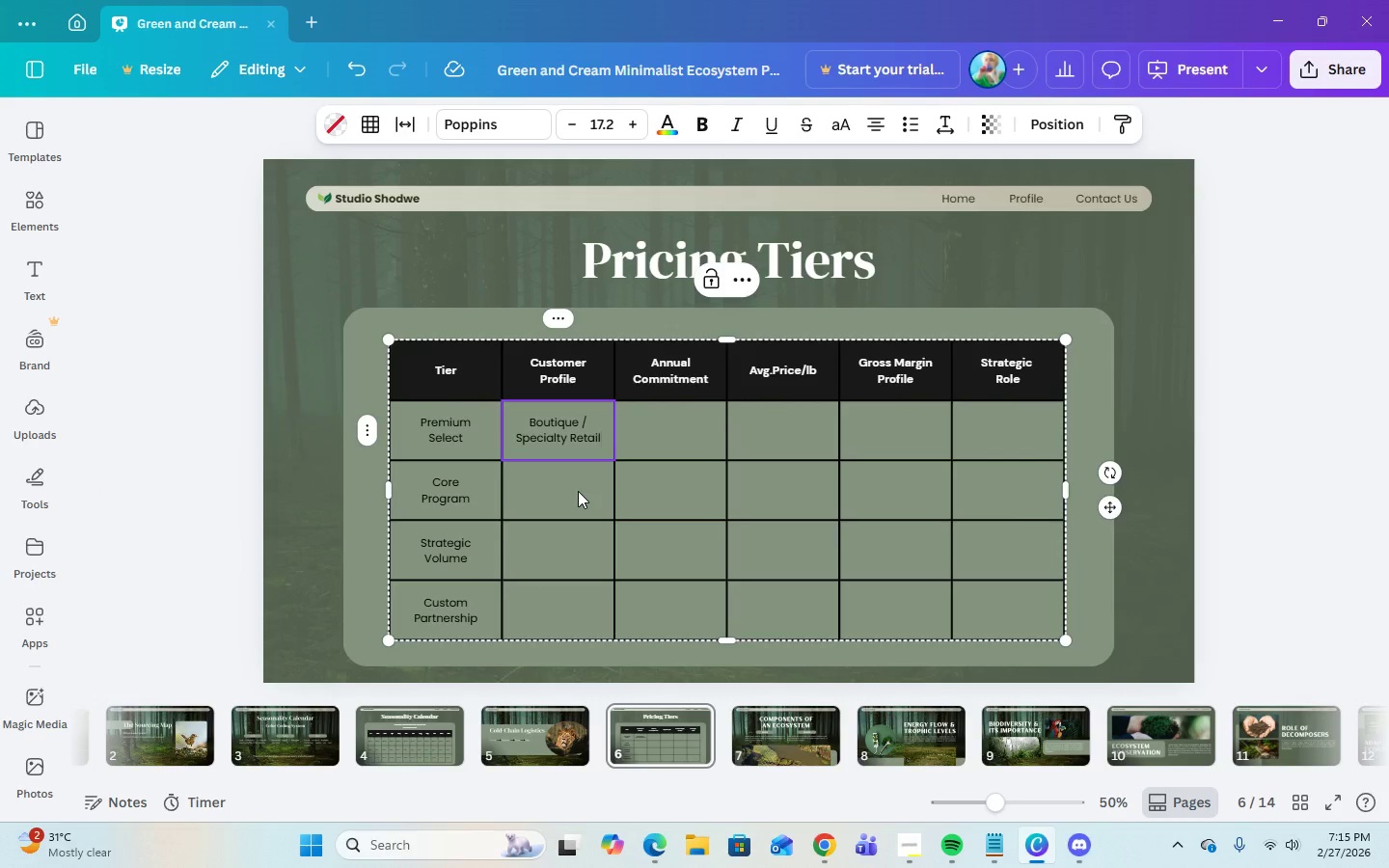 
key(ArrowDown)
 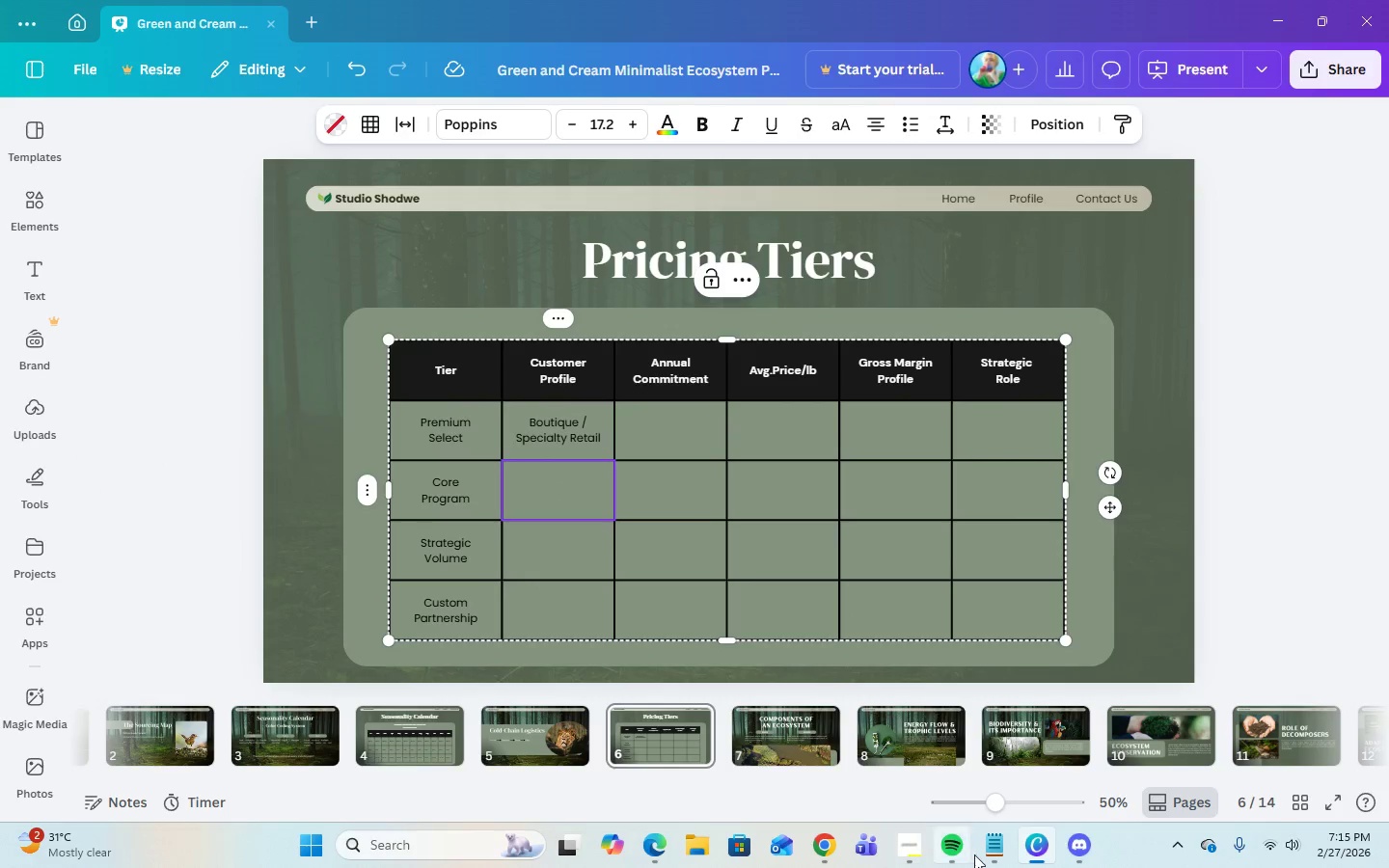 
left_click([990, 854])
 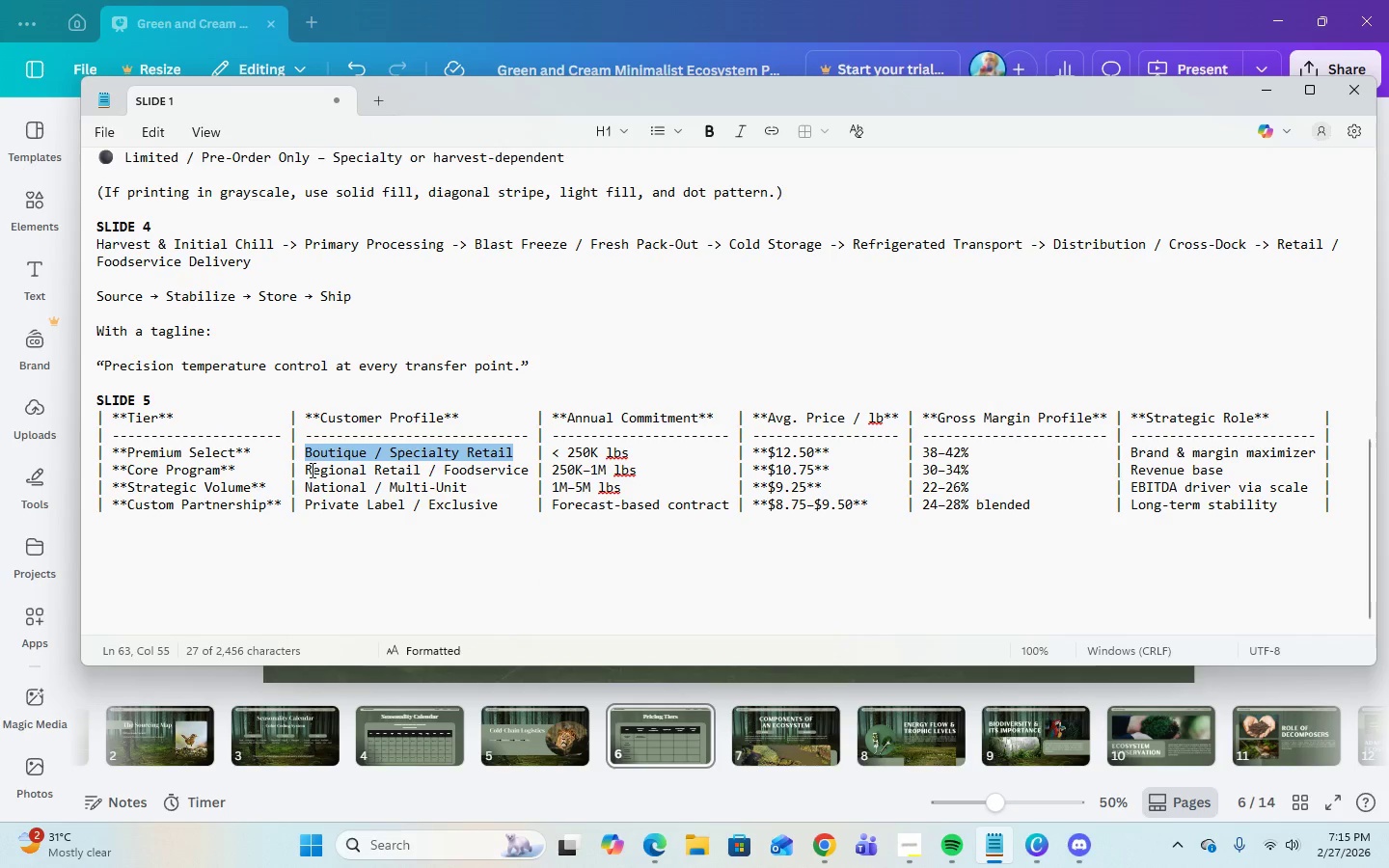 
left_click_drag(start_coordinate=[303, 469], to_coordinate=[529, 475])
 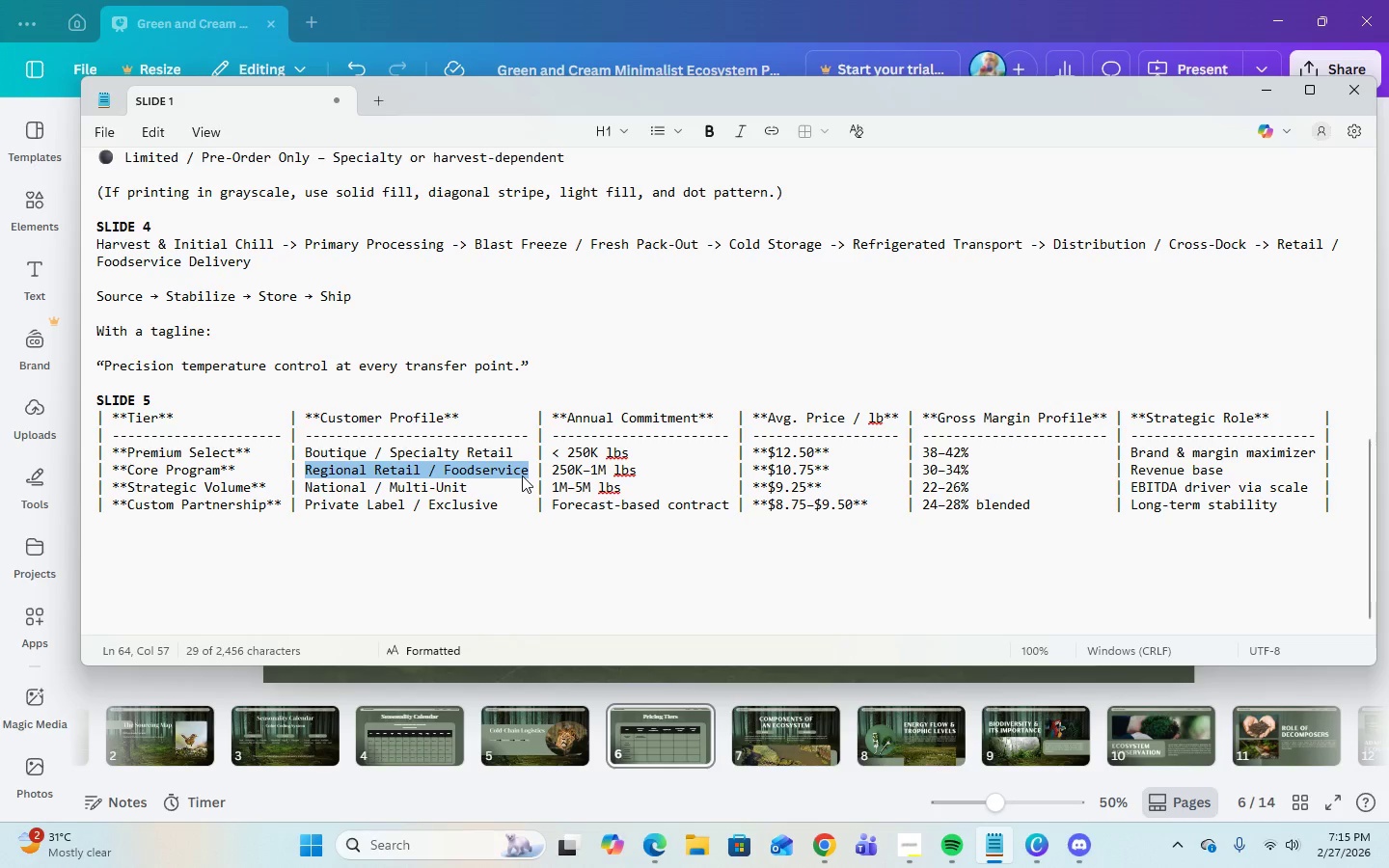 
right_click([522, 475])
 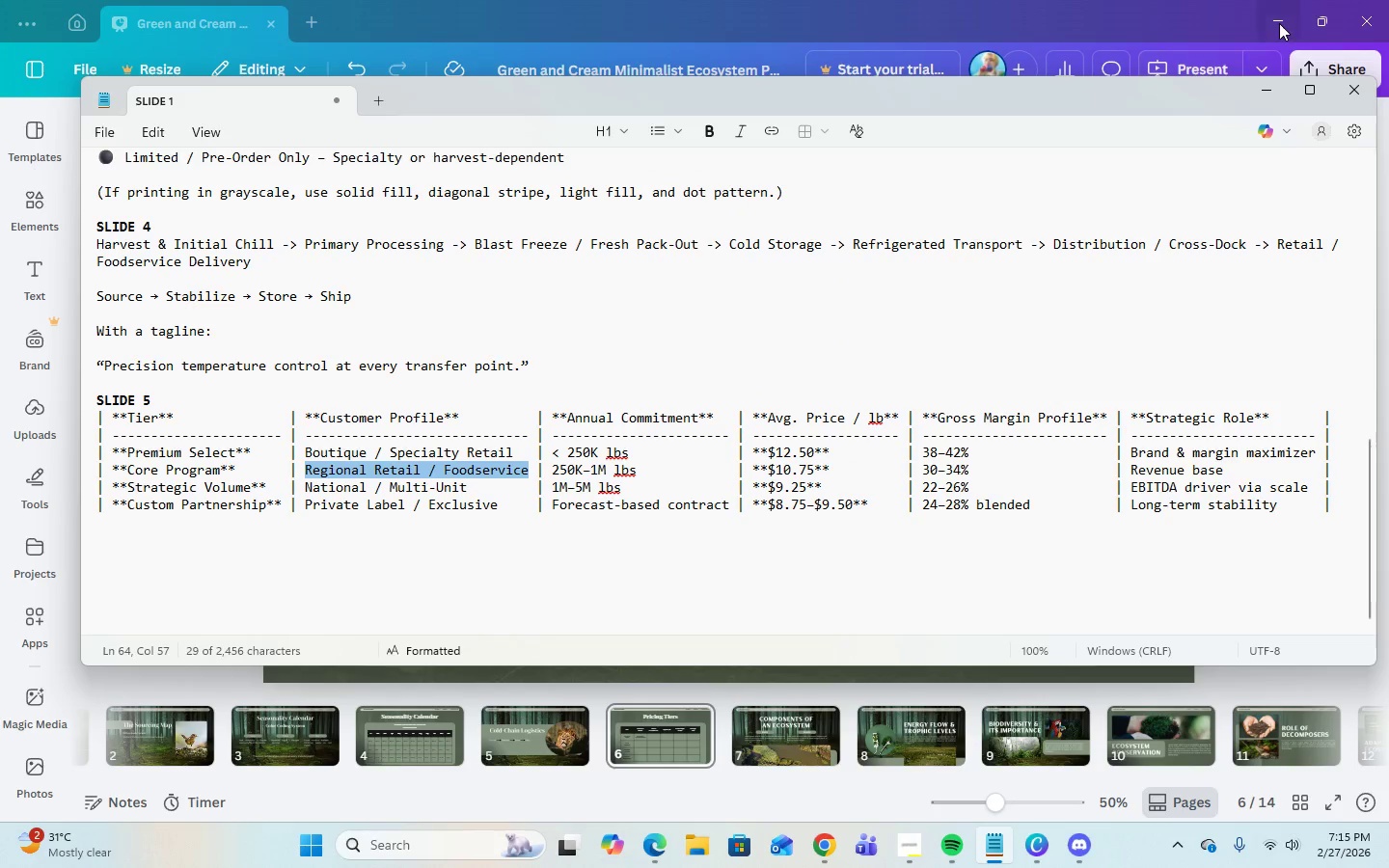 
left_click([1272, 90])
 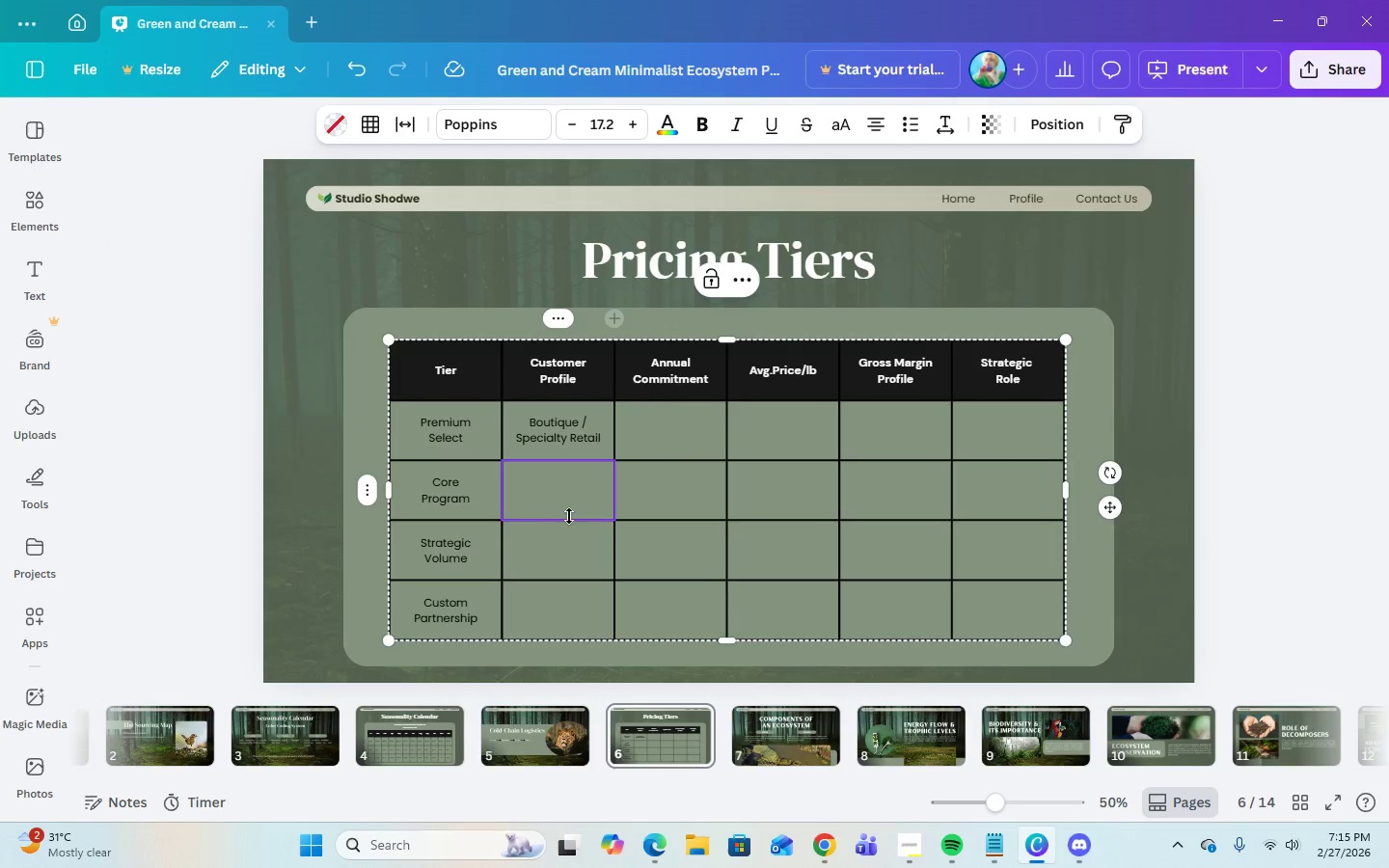 
right_click([539, 498])
 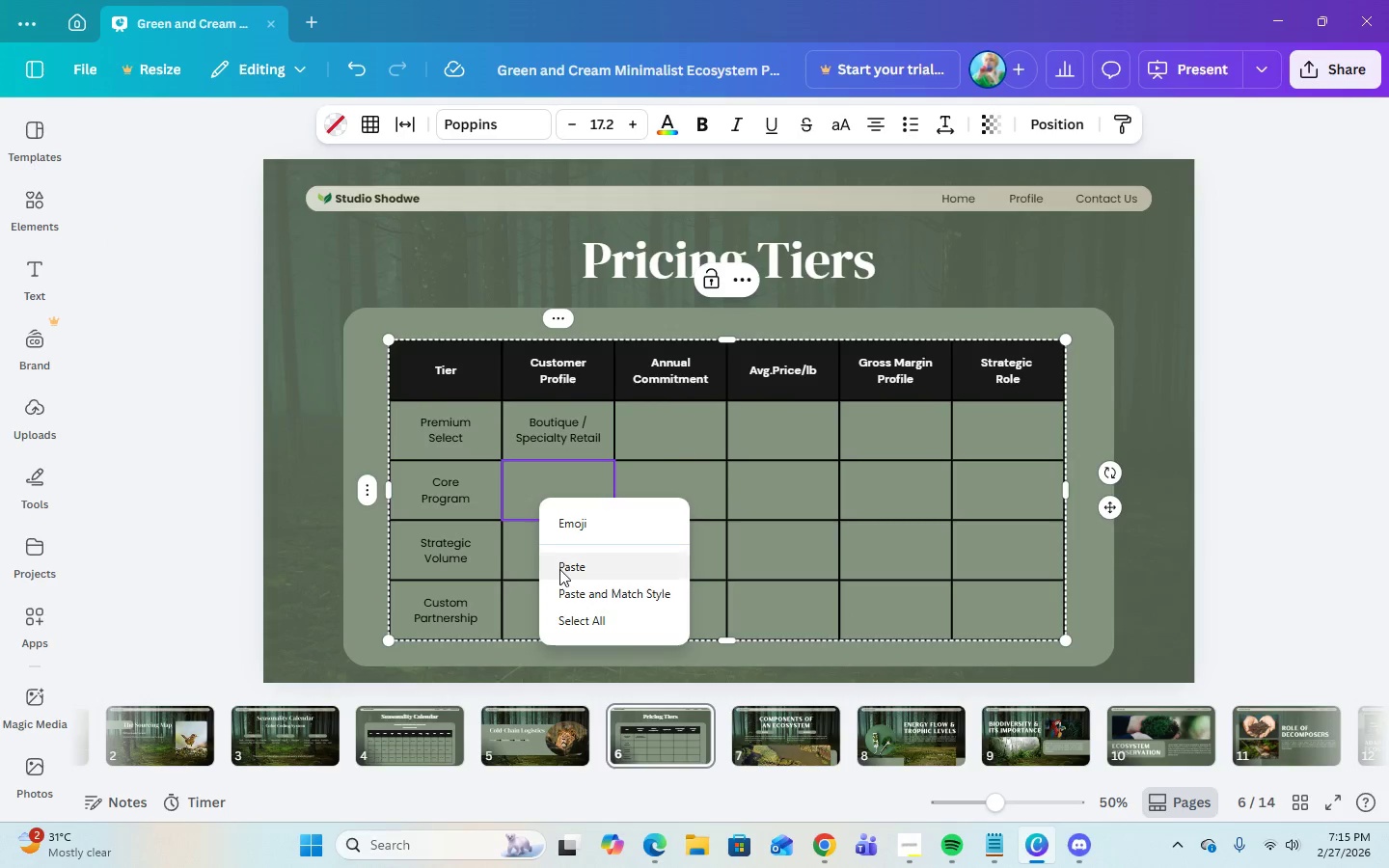 
left_click([559, 572])
 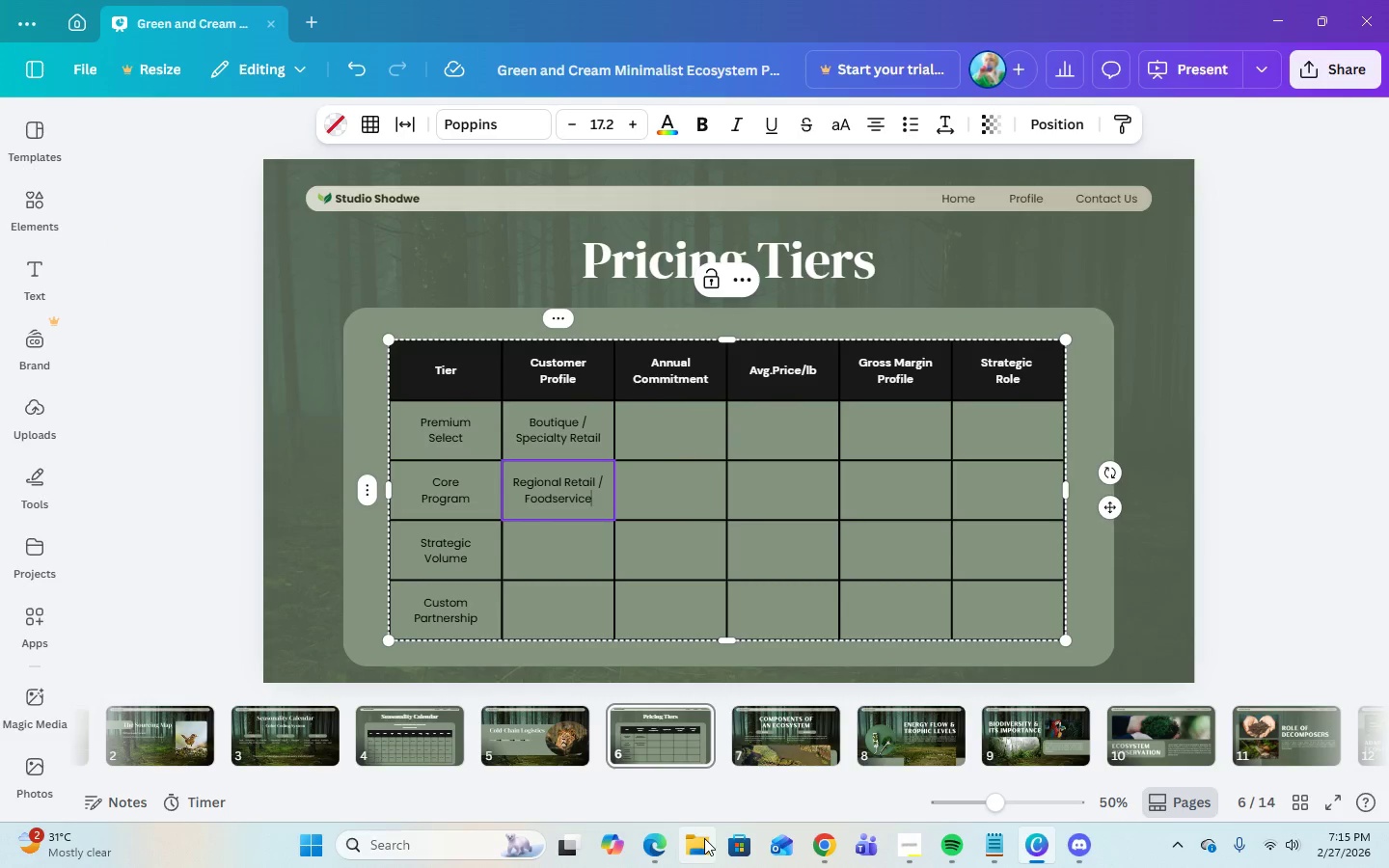 
key(ArrowDown)
 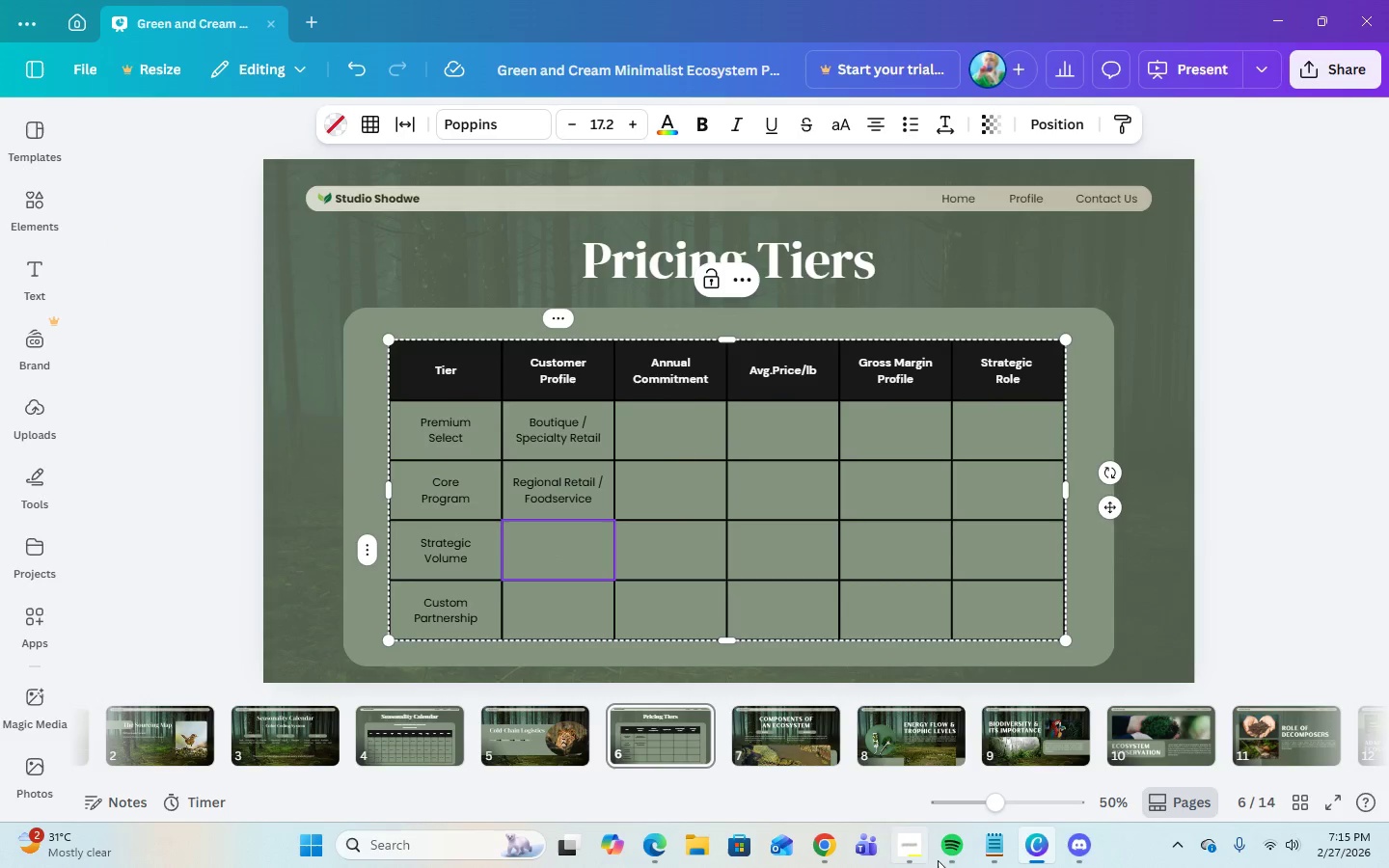 
left_click([995, 856])
 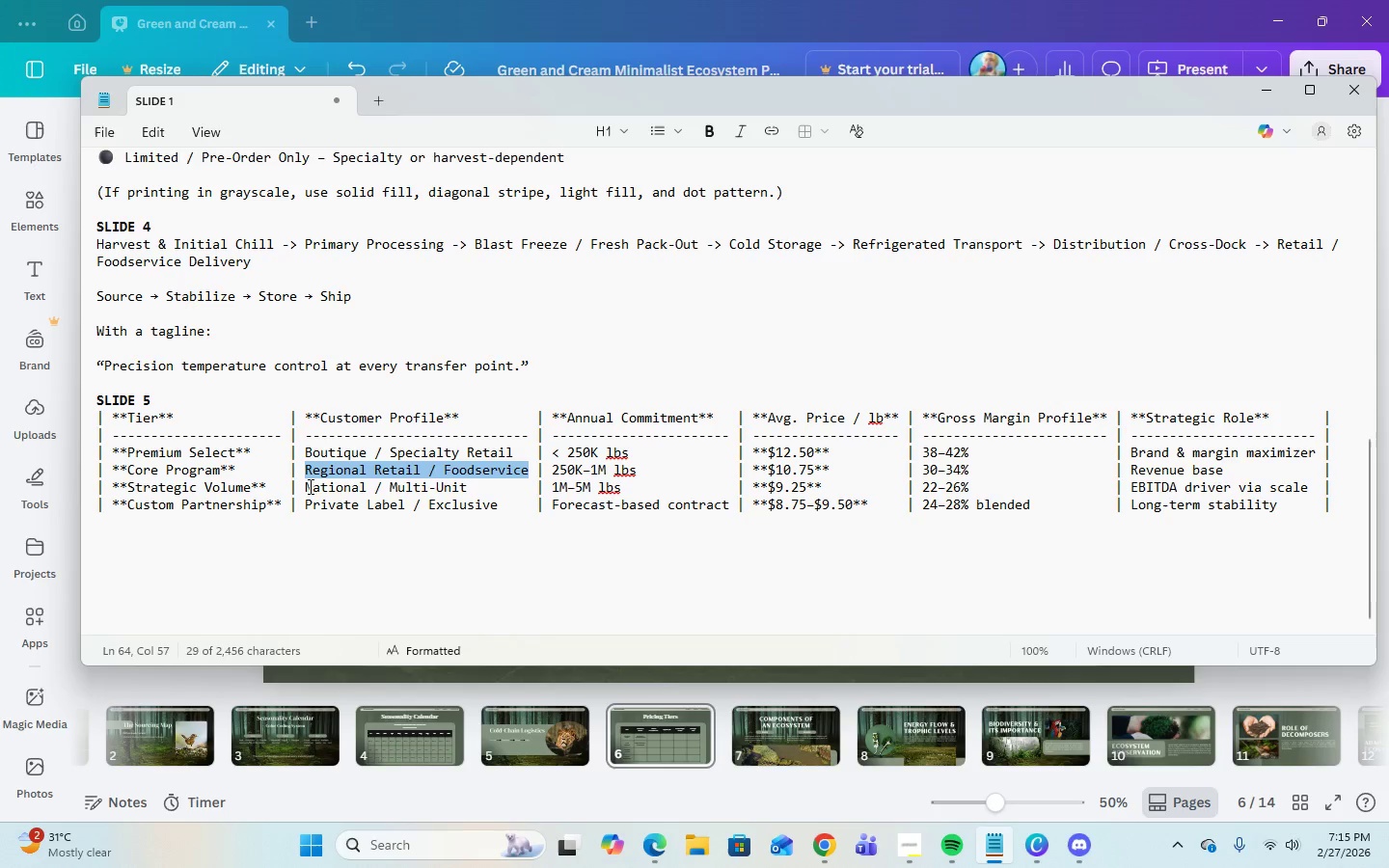 
left_click_drag(start_coordinate=[305, 486], to_coordinate=[467, 487])
 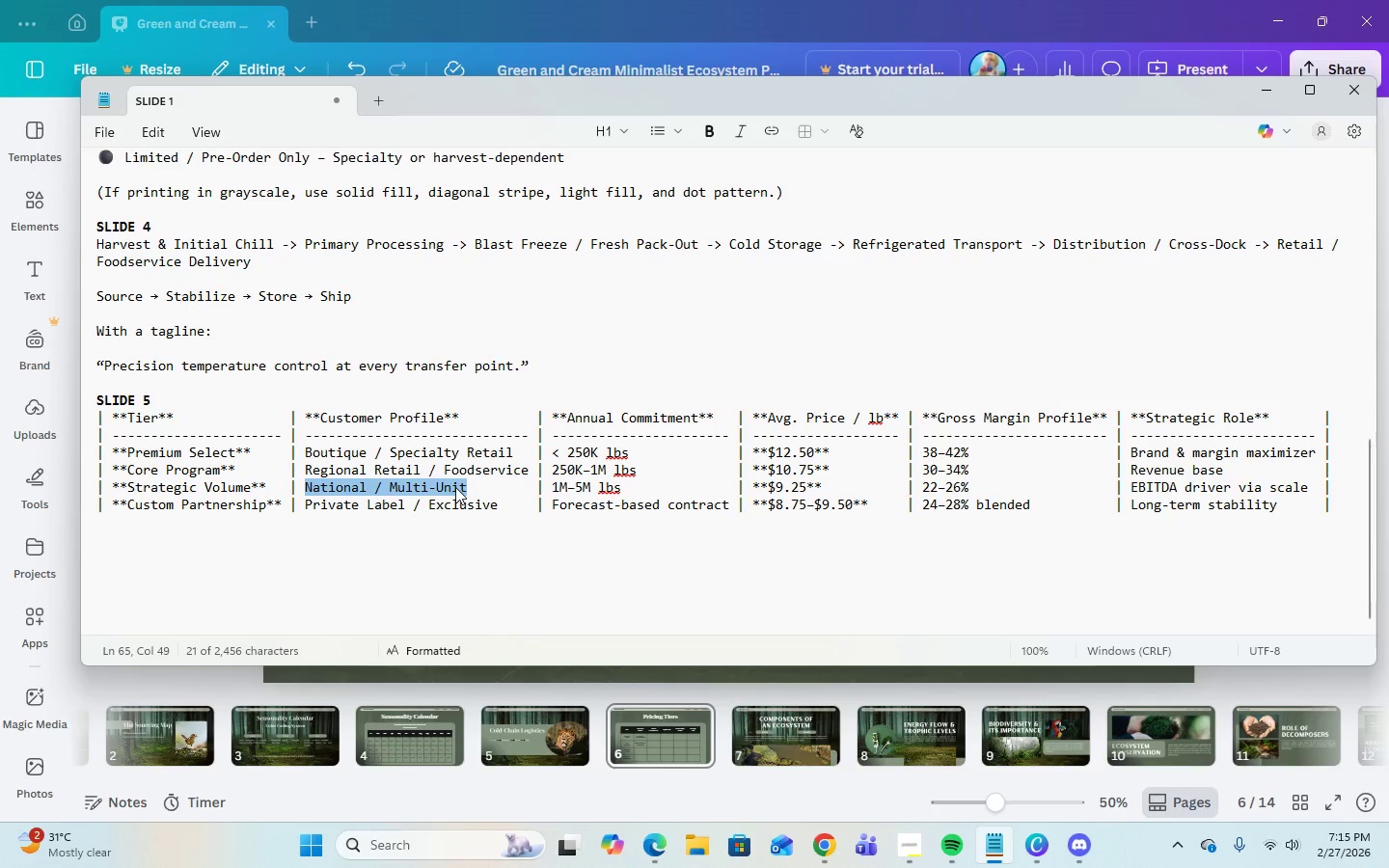 
right_click([455, 487])
 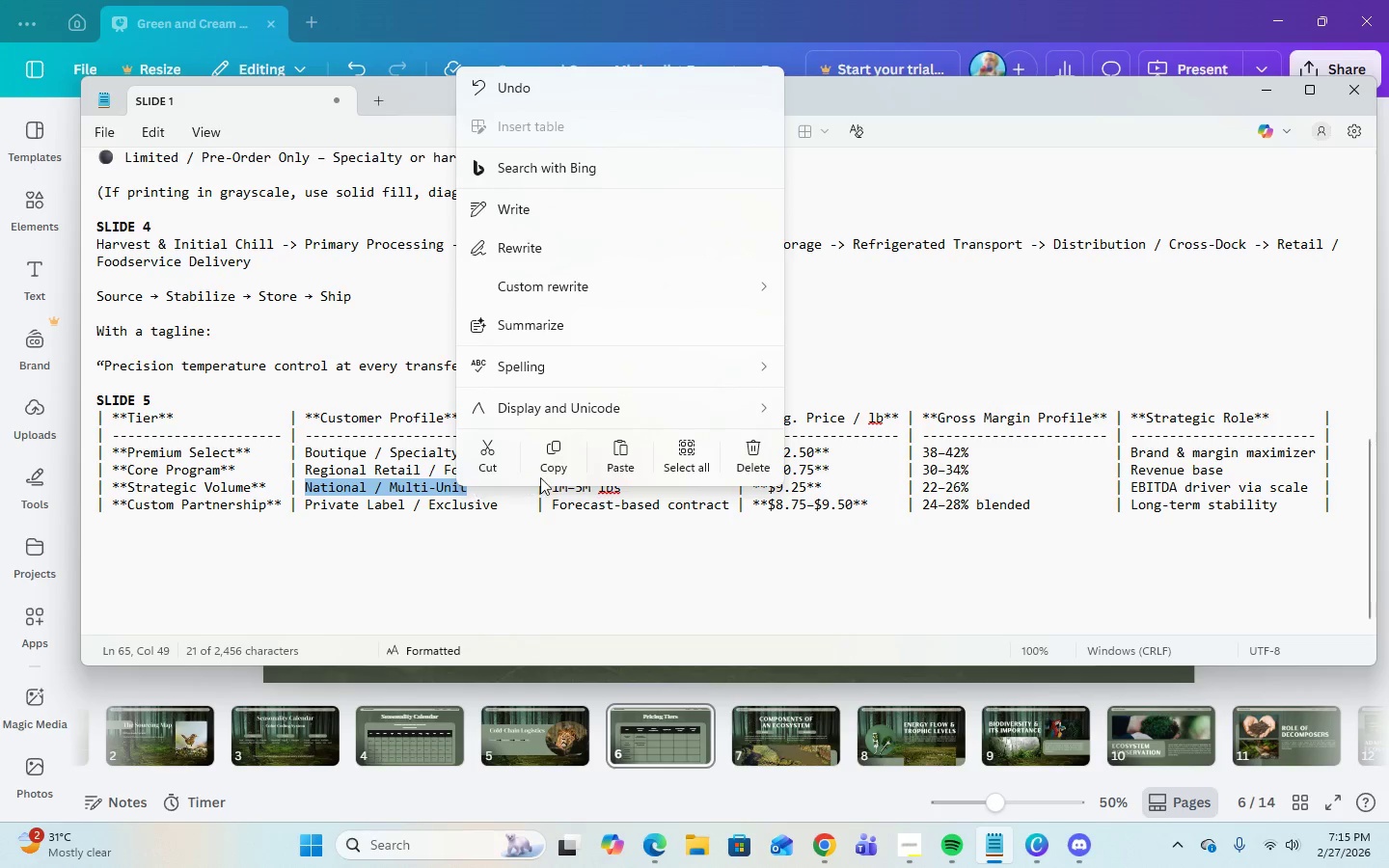 
left_click([541, 466])
 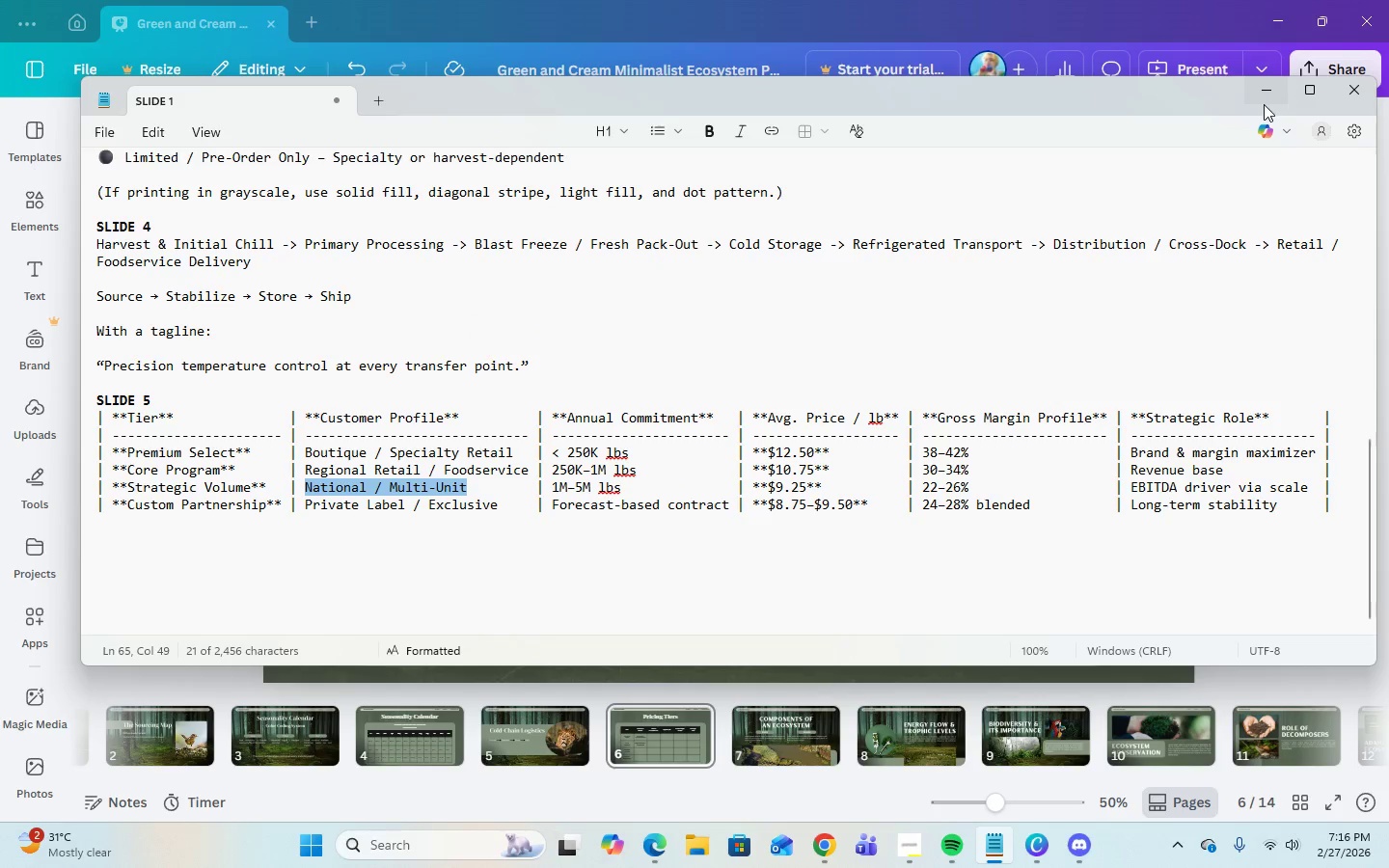 
left_click([1264, 102])
 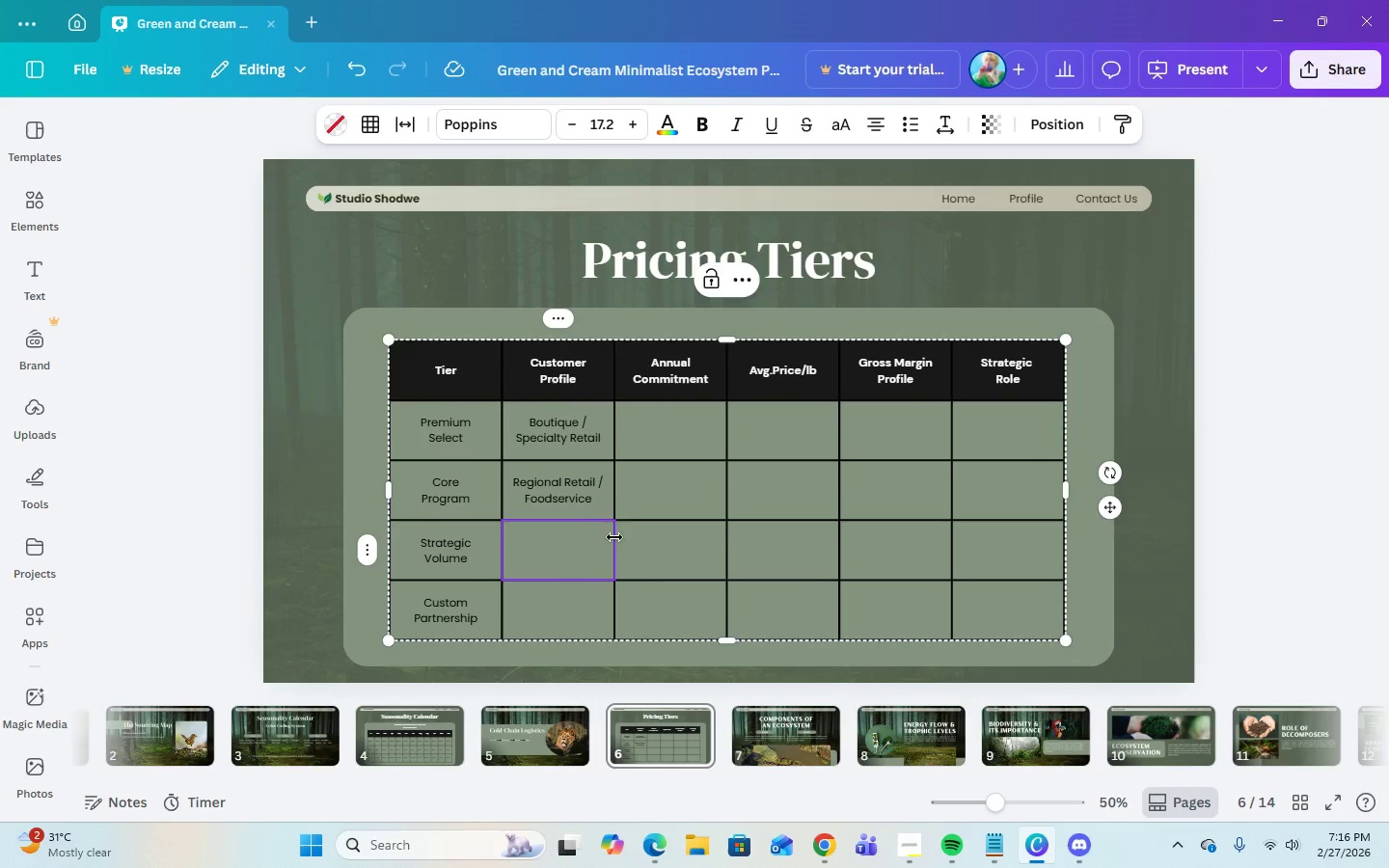 
right_click([559, 557])
 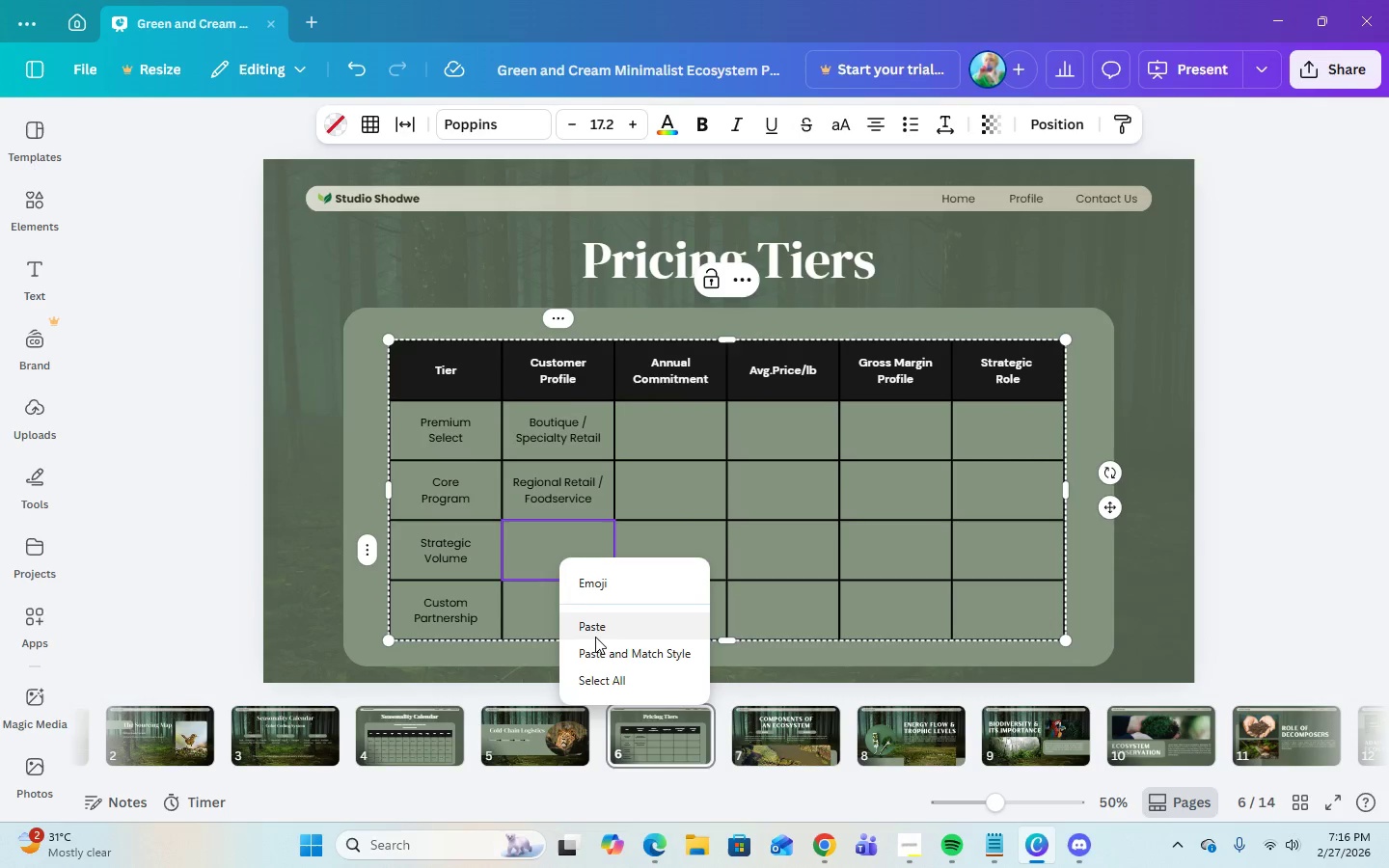 
left_click([595, 629])
 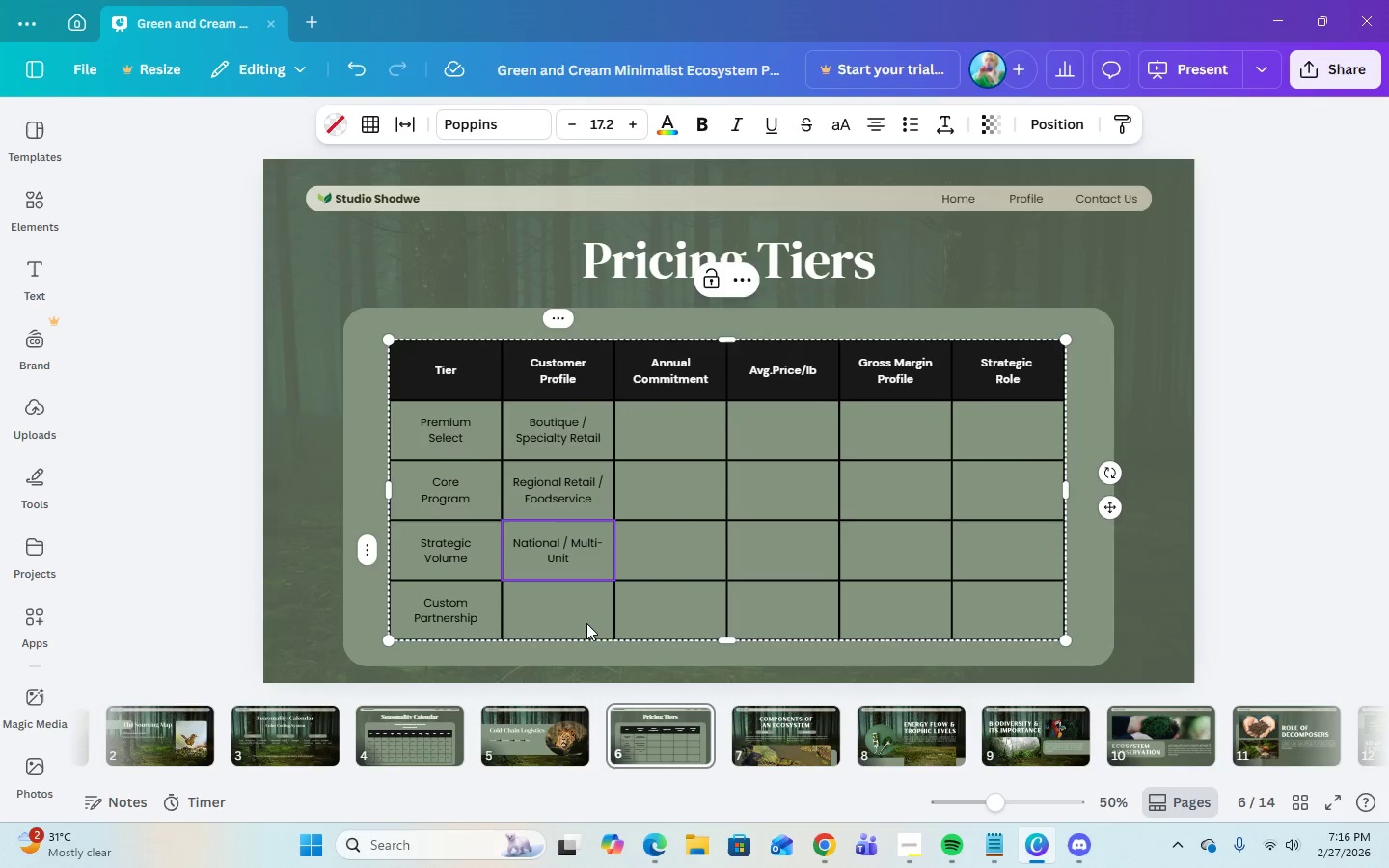 
key(ArrowDown)
 